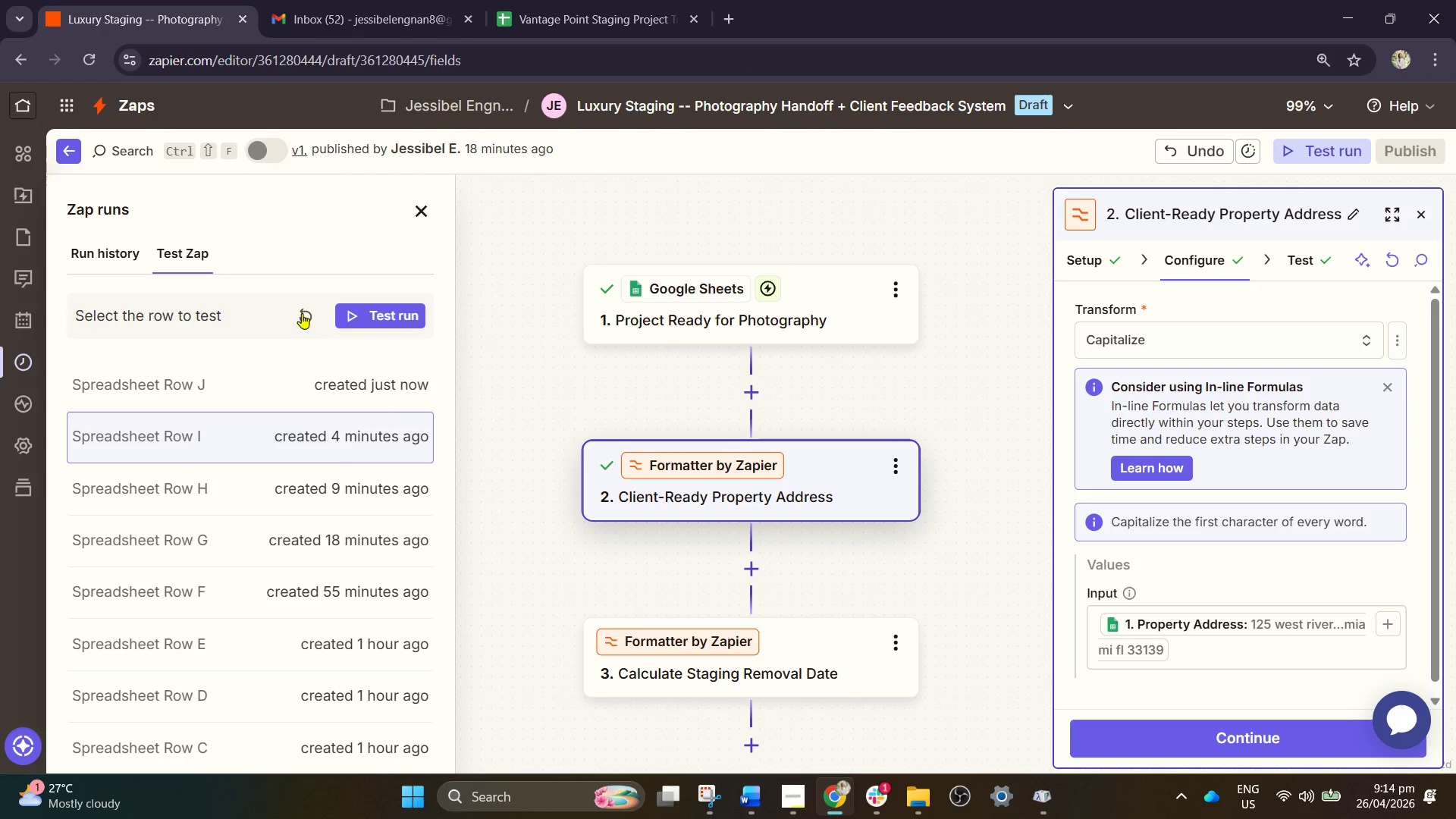 
wait(5.36)
 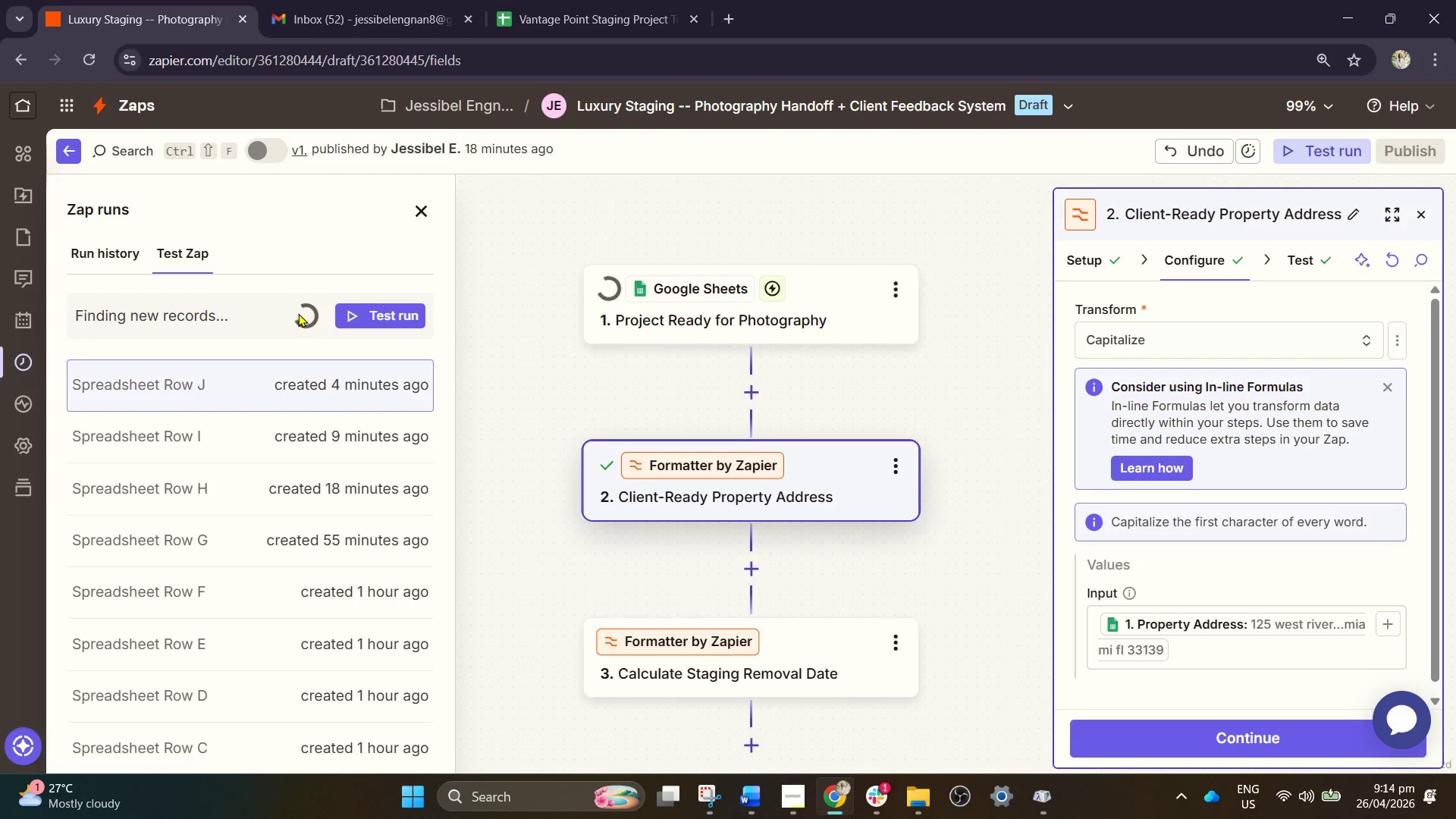 
left_click([293, 400])
 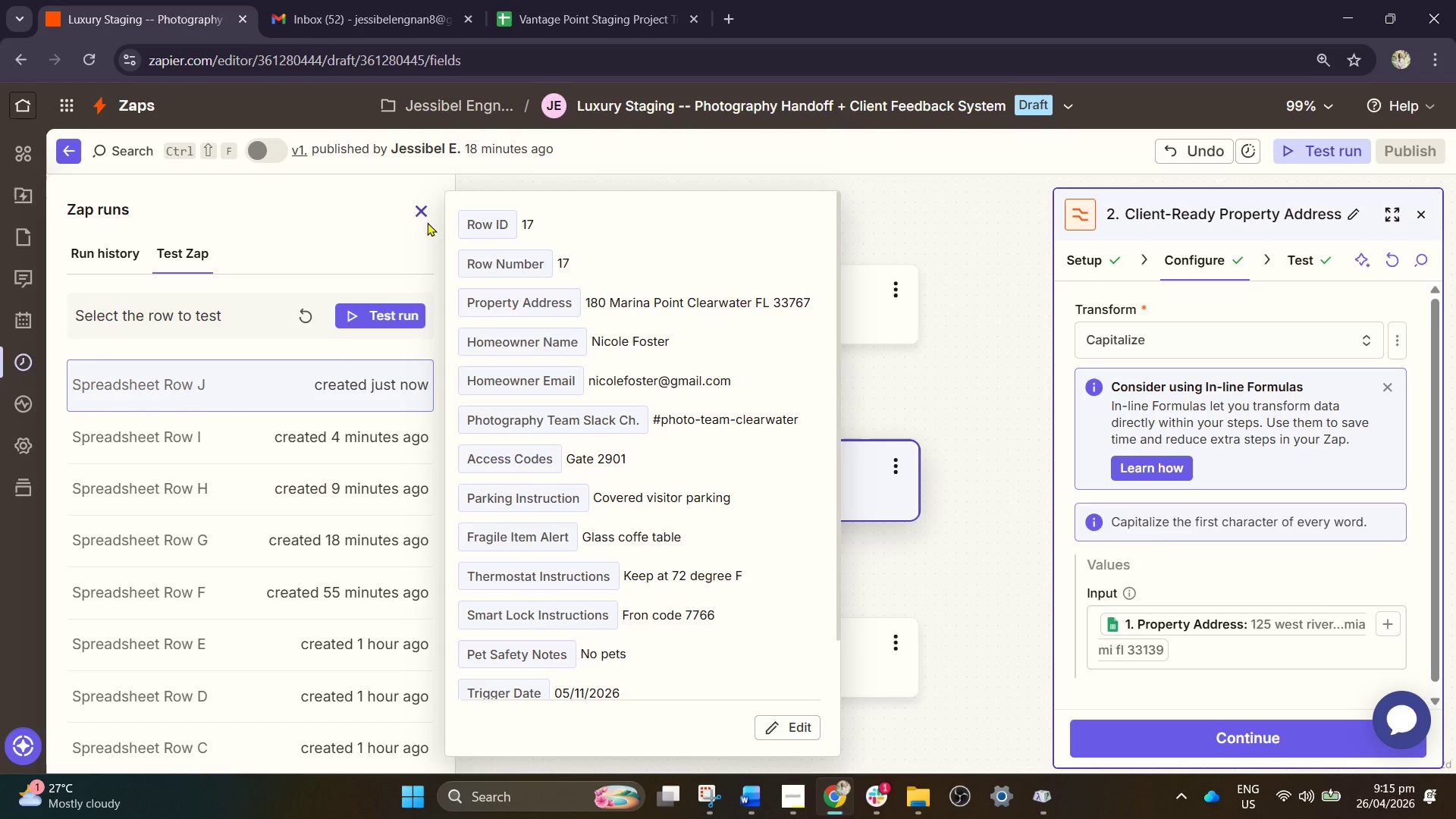 
left_click([542, 0])
 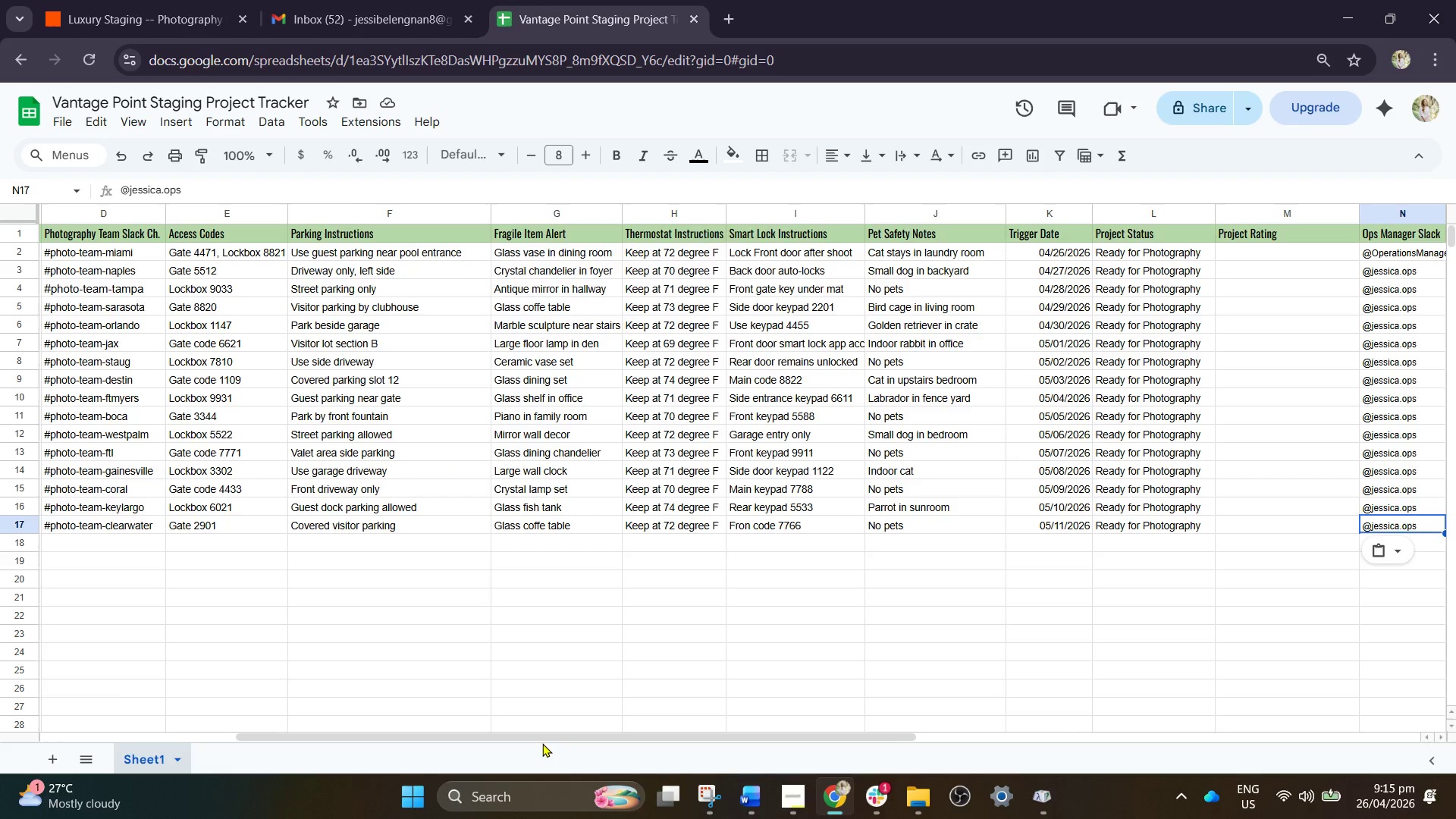 
left_click_drag(start_coordinate=[548, 733], to_coordinate=[164, 676])
 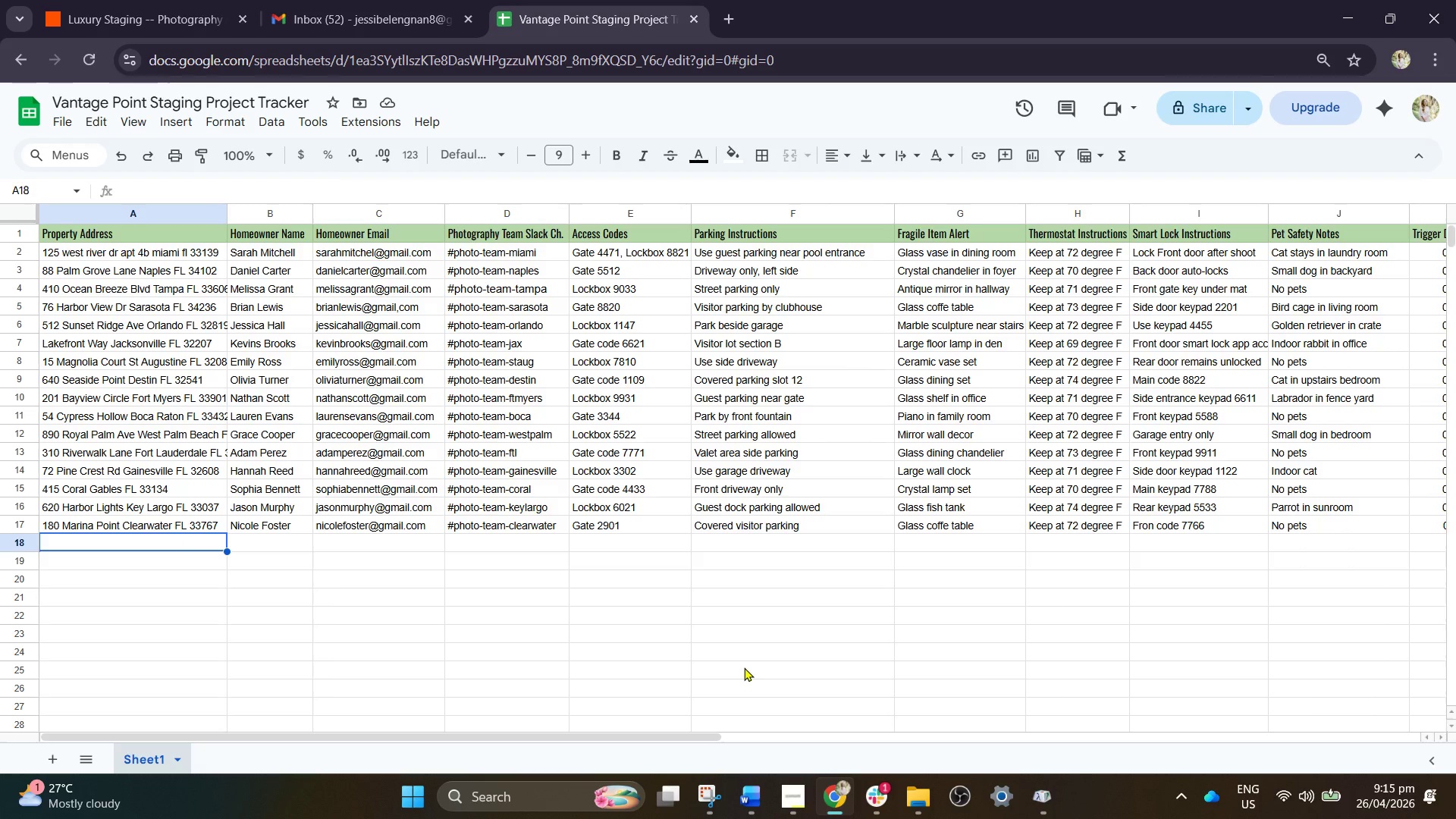 
wait(7.36)
 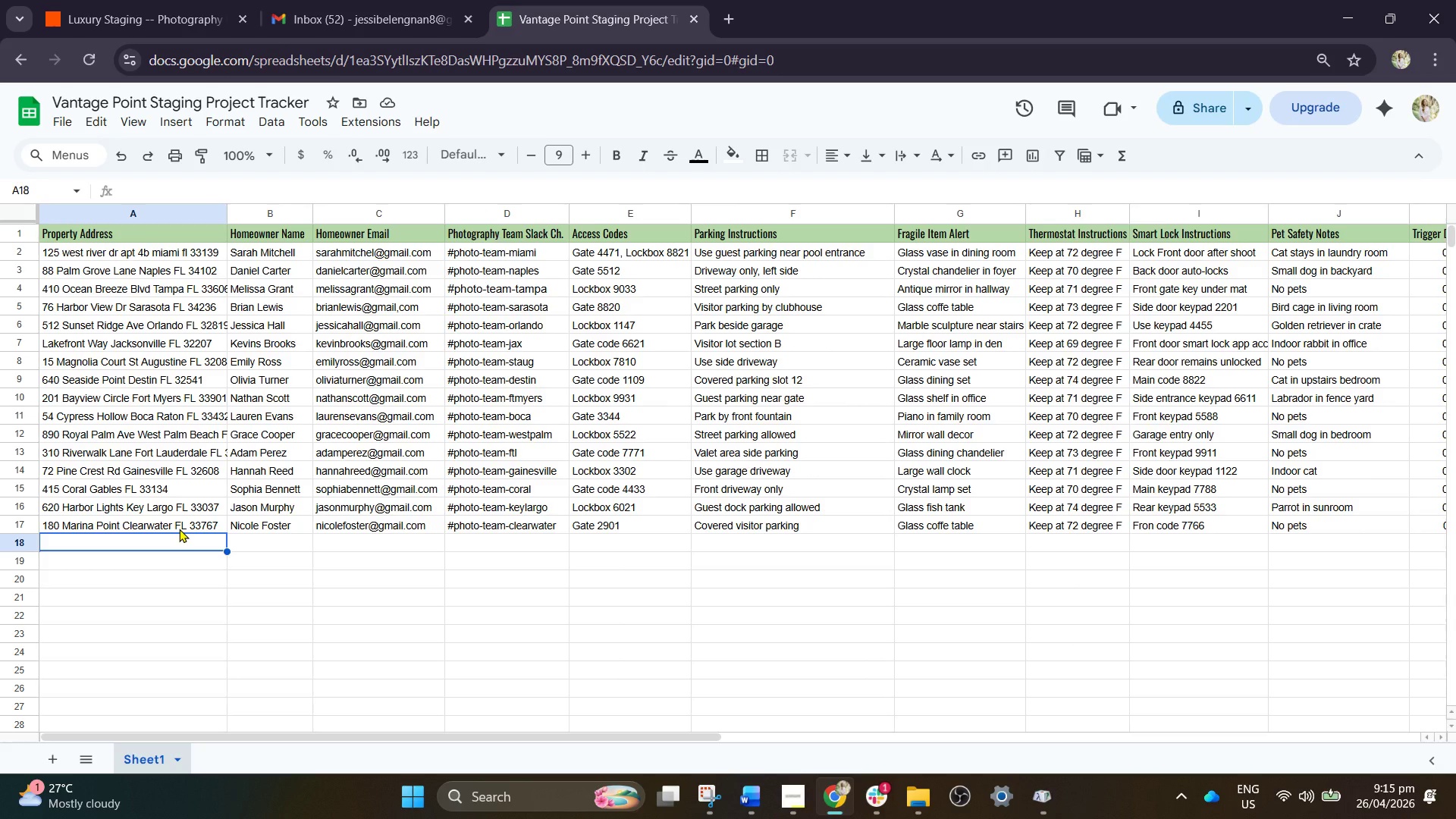 
left_click_drag(start_coordinate=[688, 739], to_coordinate=[279, 773])
 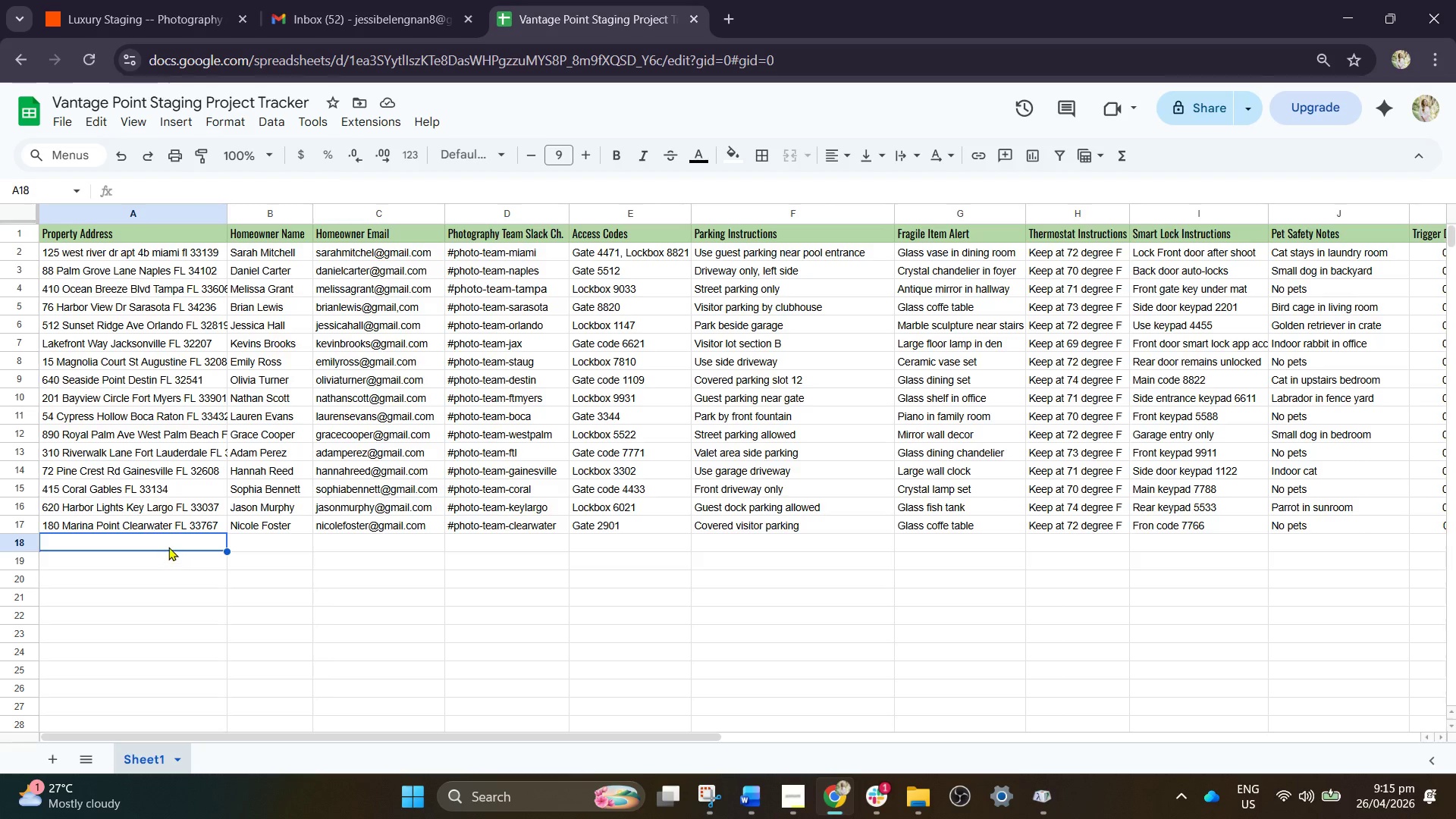 
wait(7.09)
 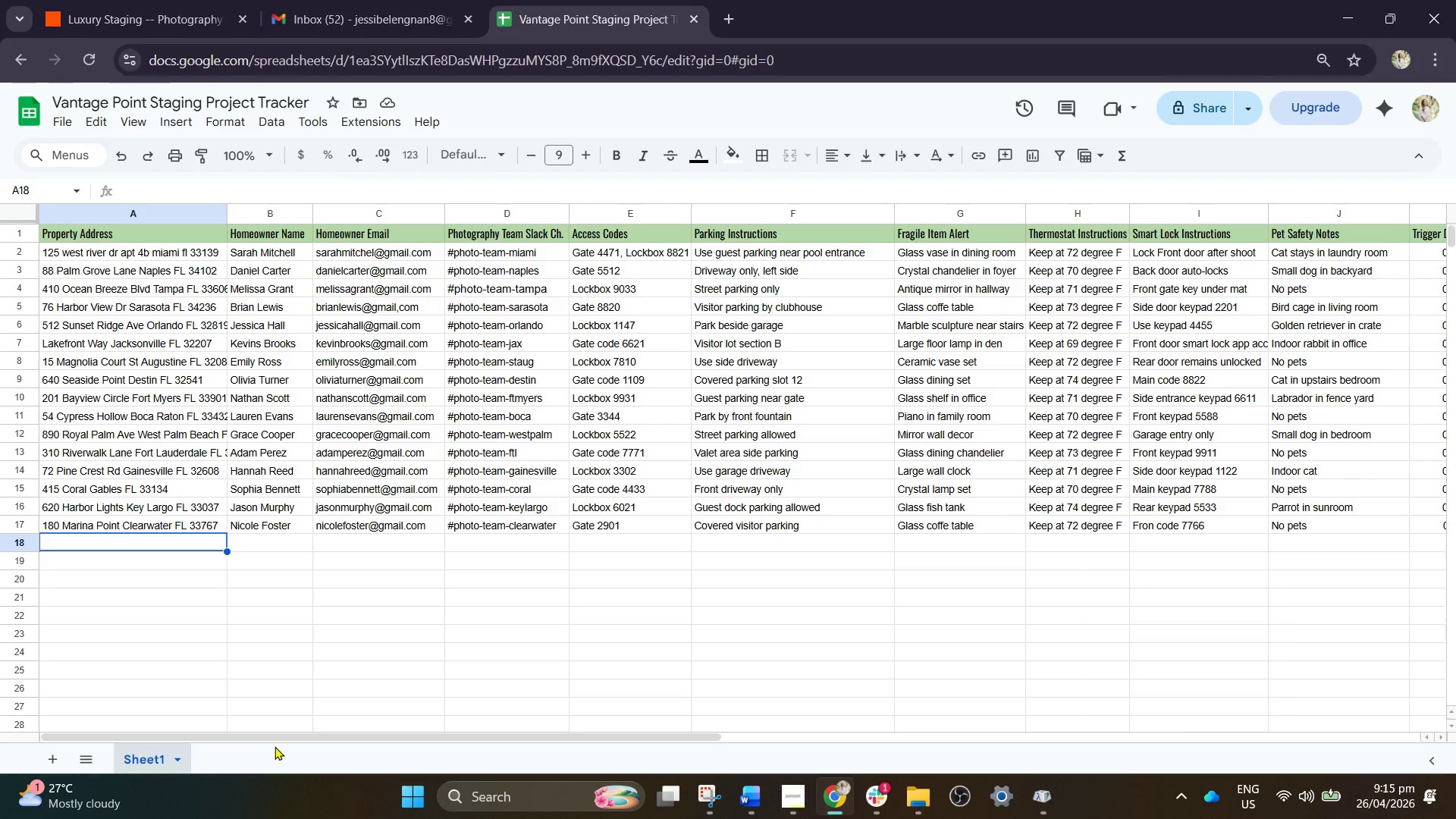 
type(350 Grand Oak Blvd Tallahassee FL 32)
 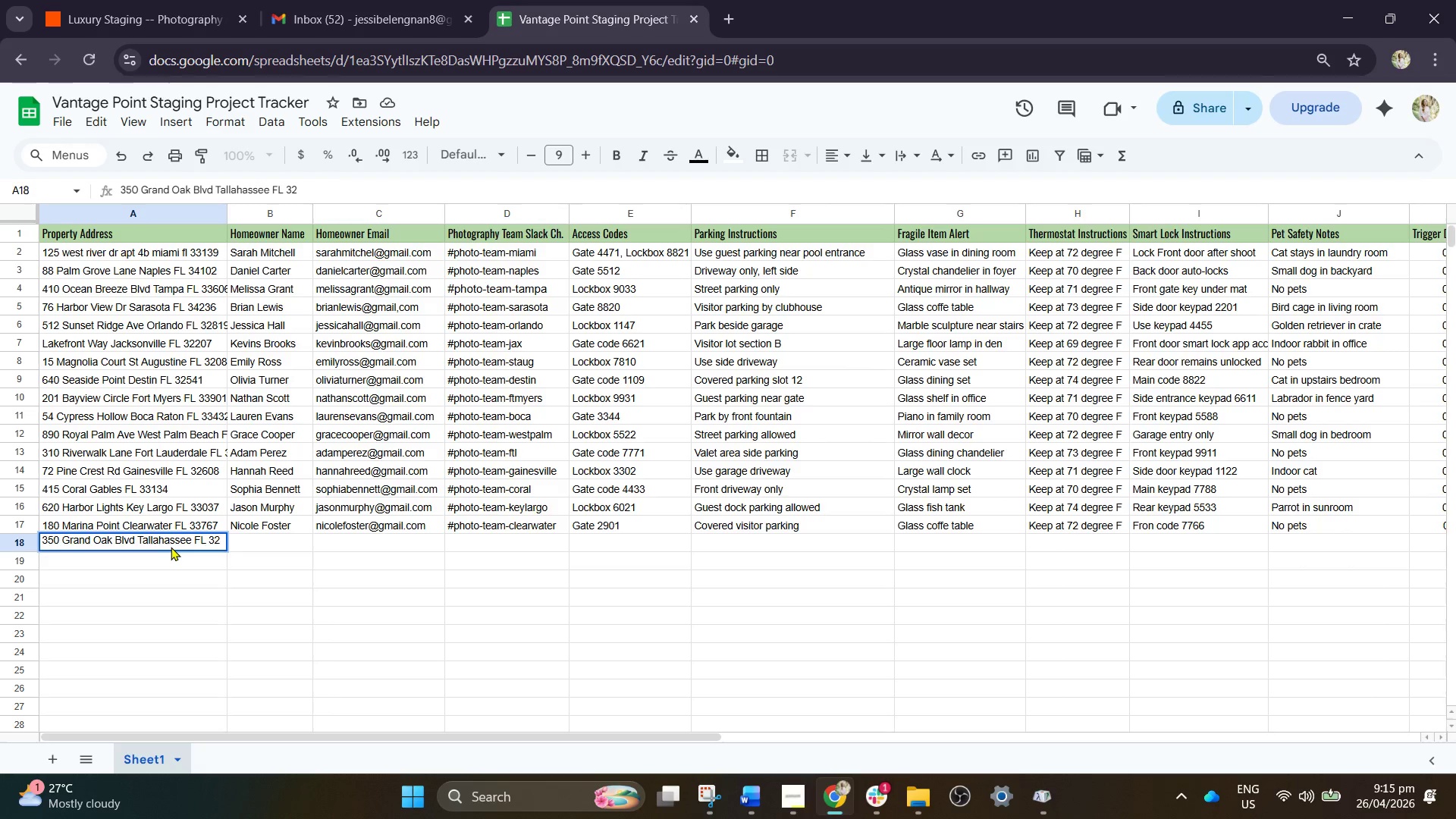 
type(312)
 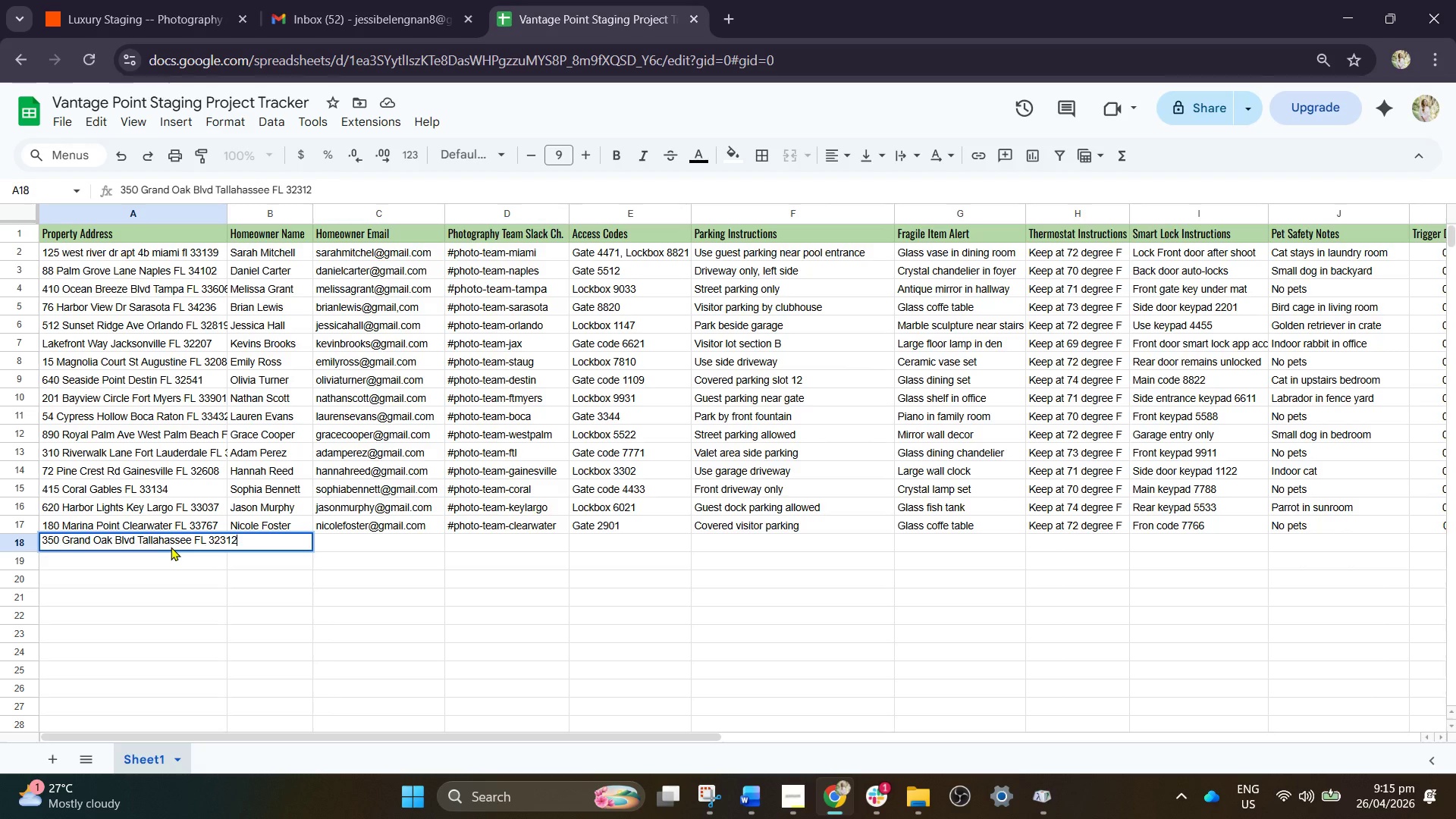 
wait(5.48)
 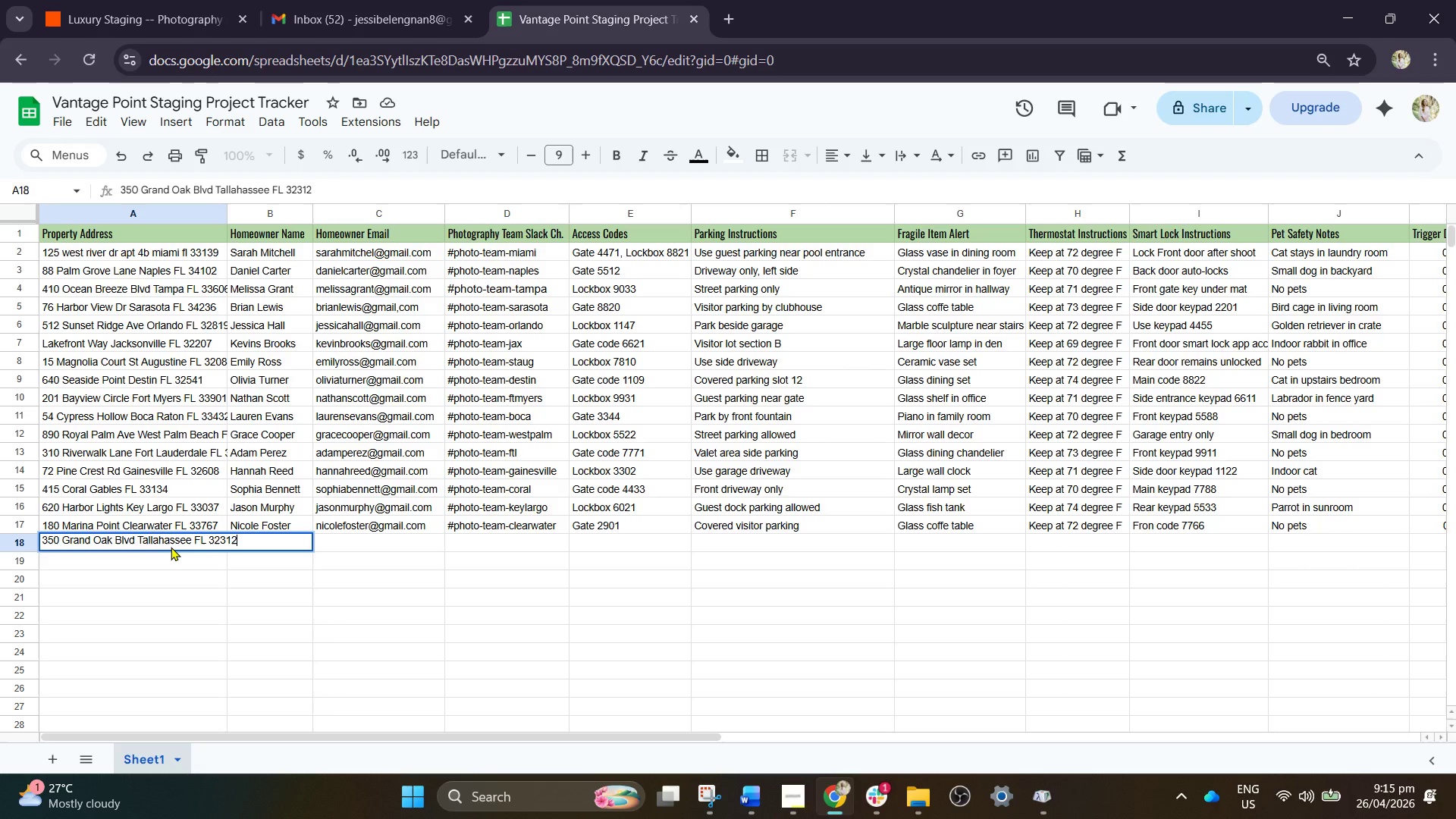 
key(ArrowRight)
 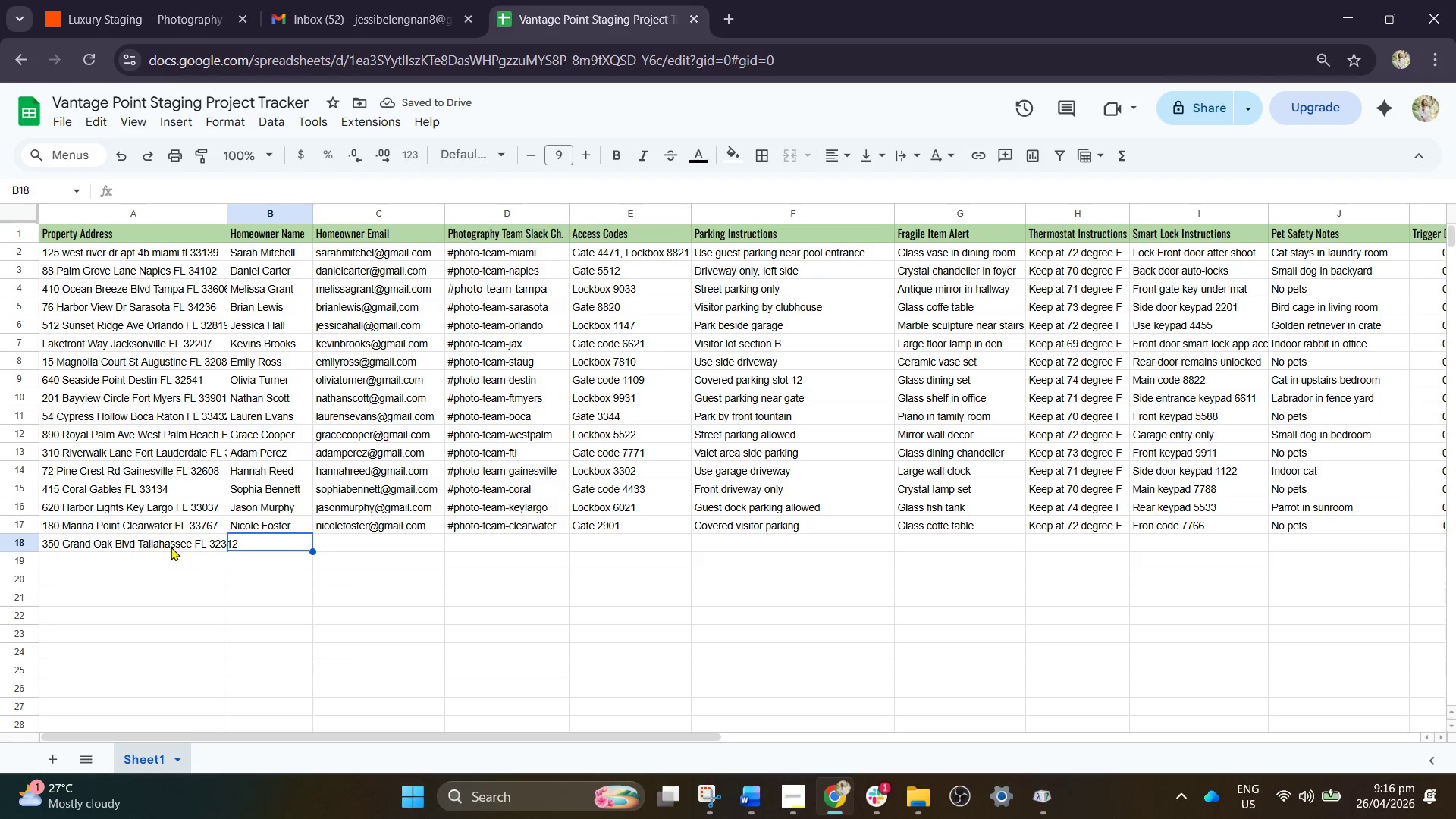 
type(Rache )
key(Backspace)
type(l Adams)
 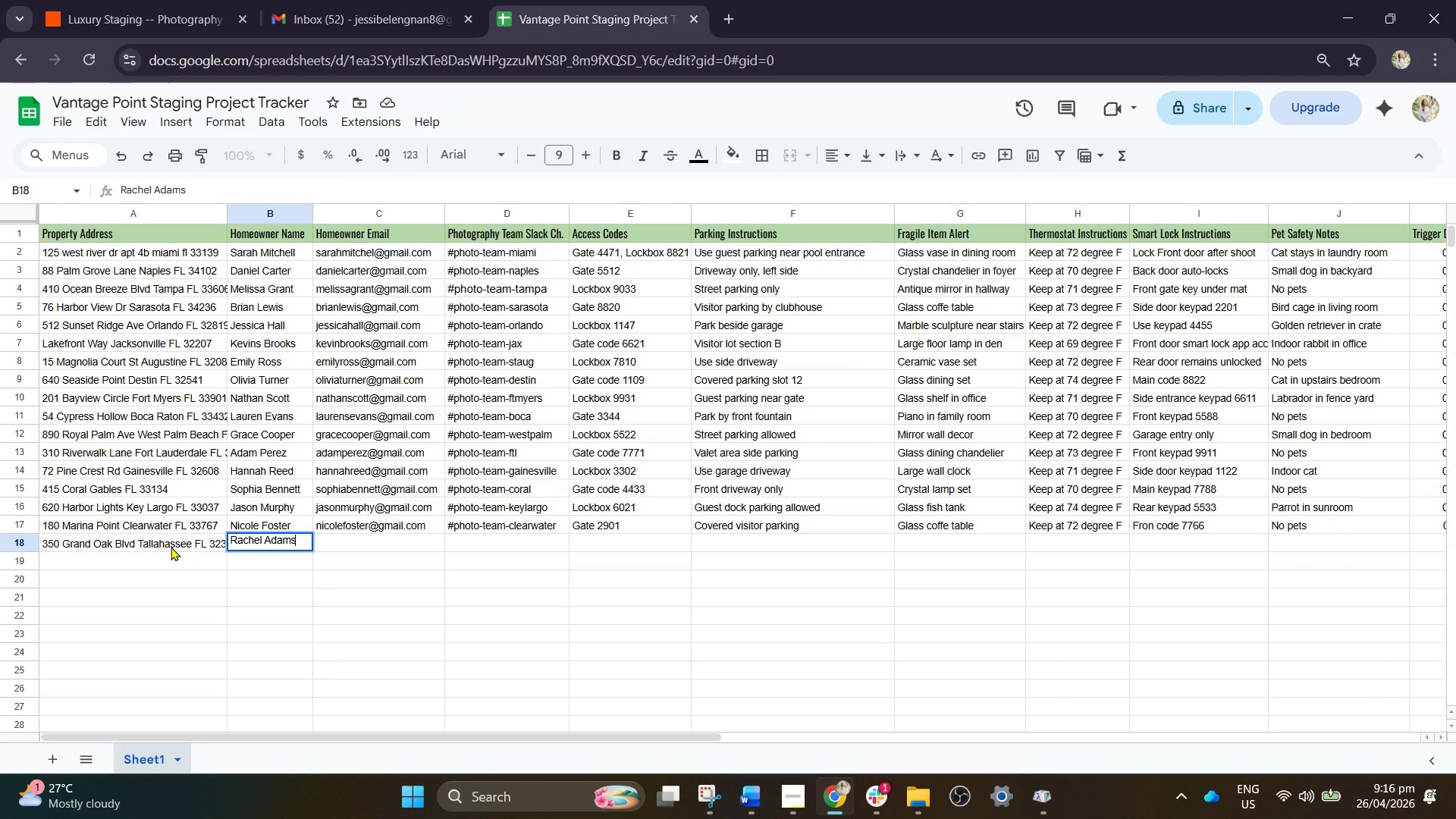 
key(ArrowRight)
 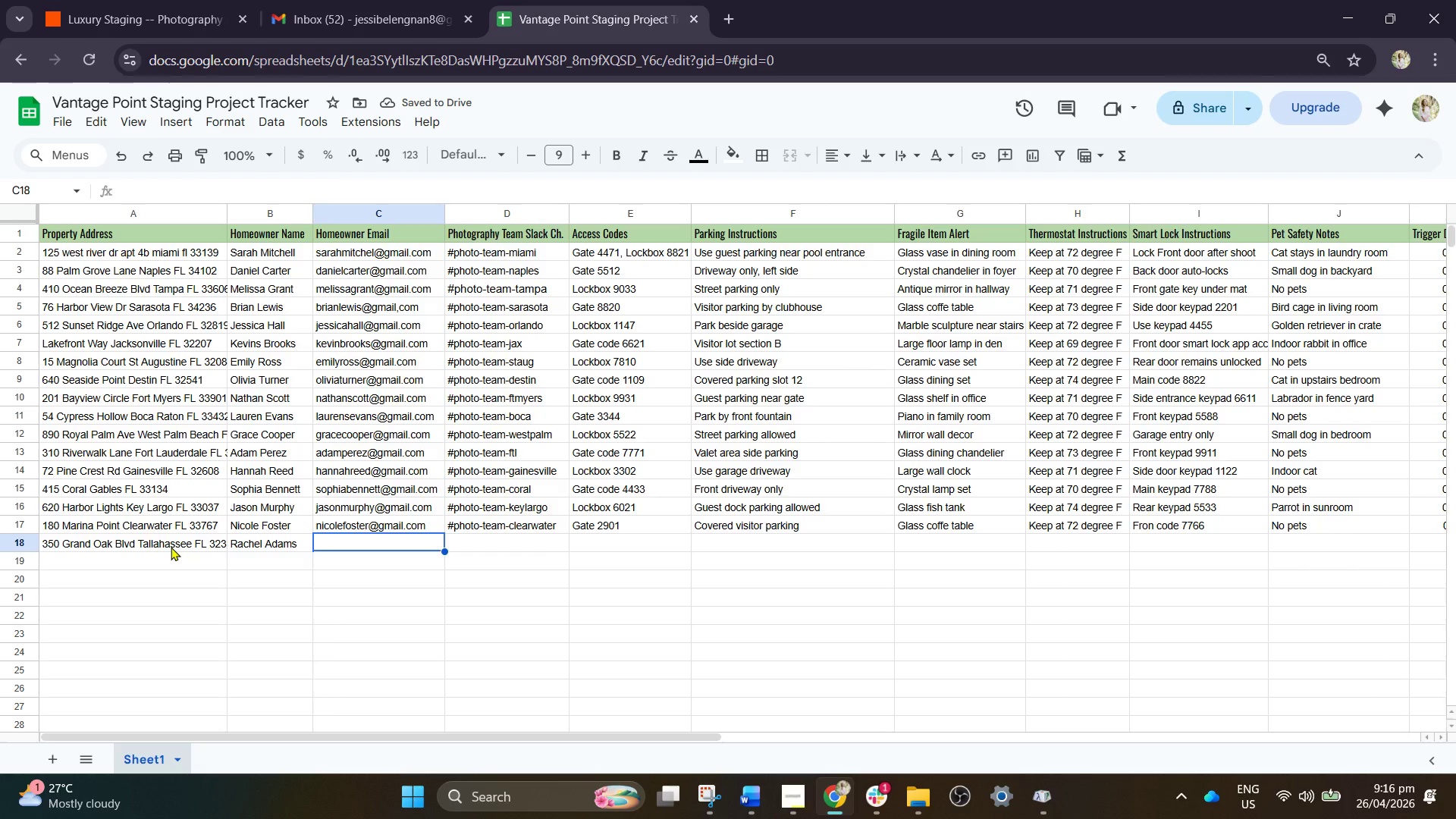 
type(racheladams@gmail.com)
 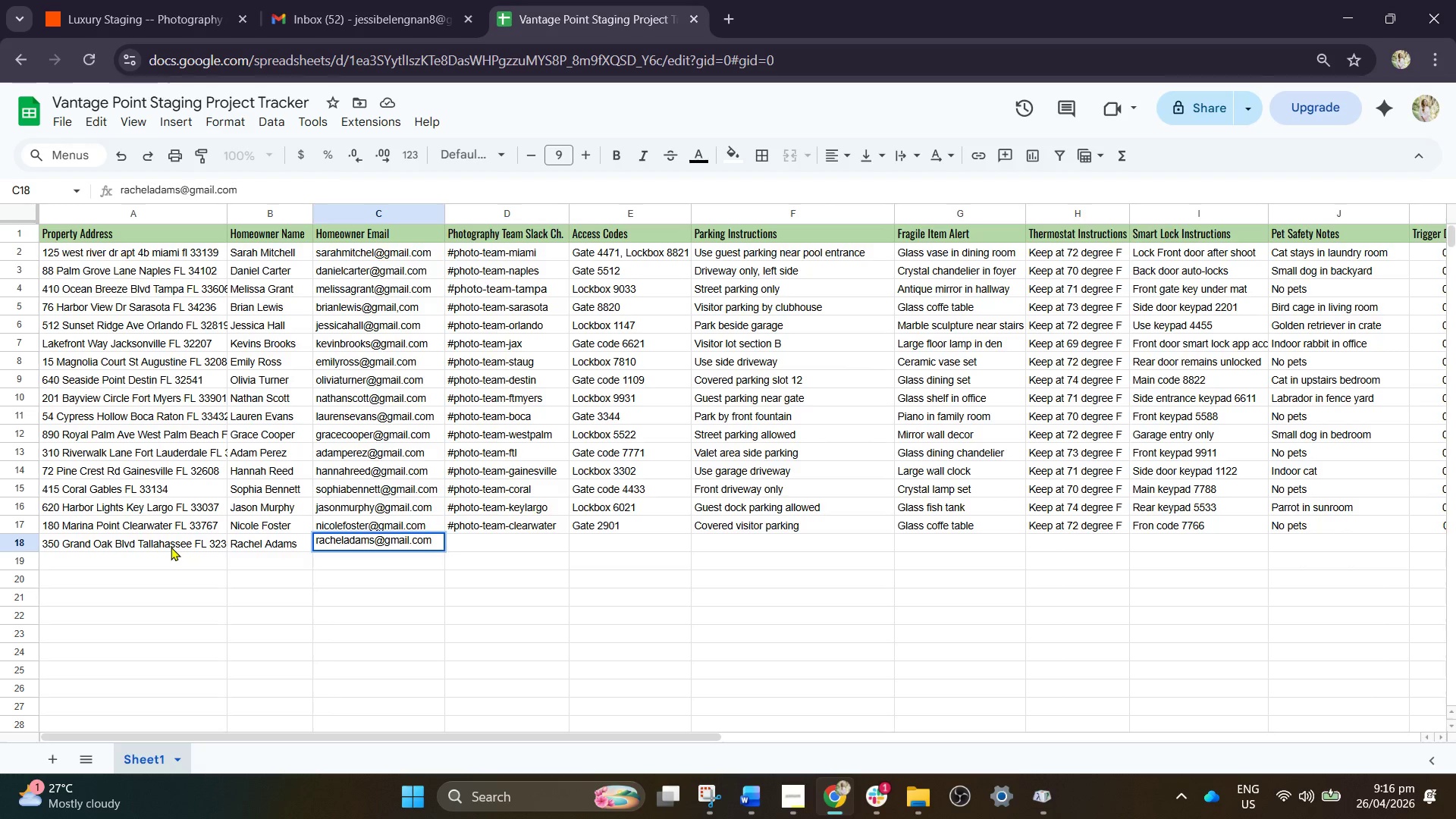 
key(ArrowRight)
 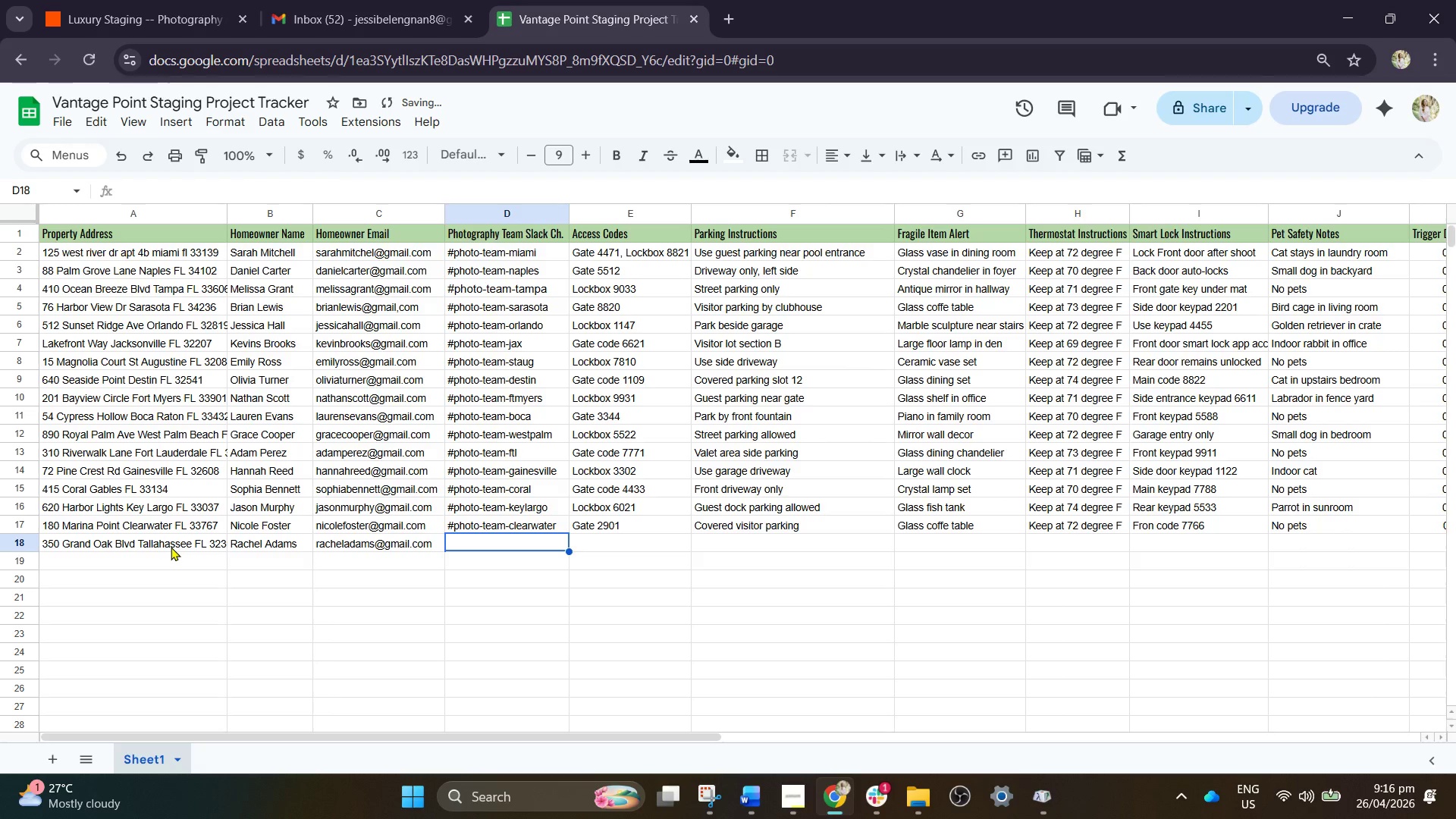 
key(ArrowUp)
 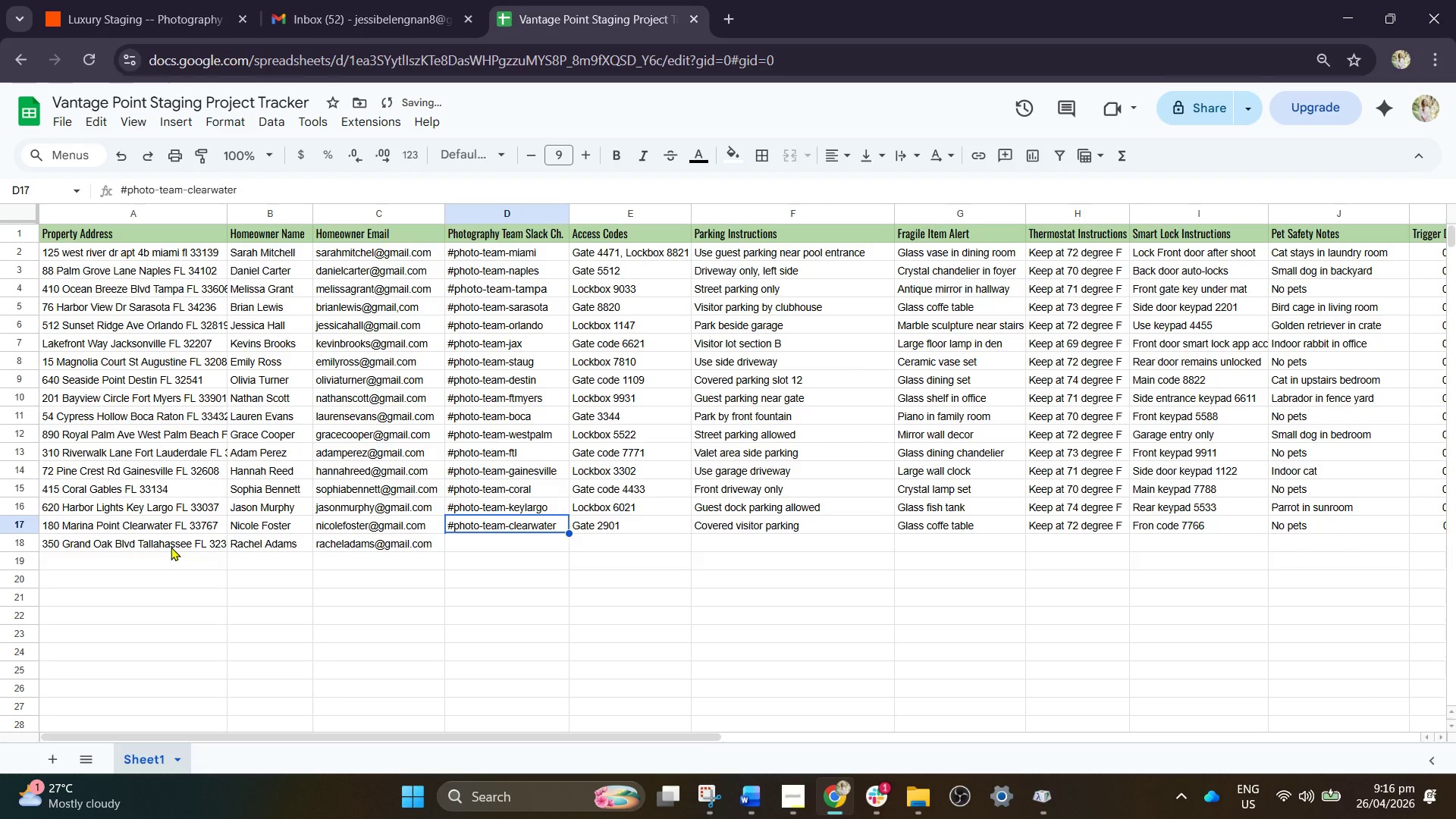 
key(Control+C)
 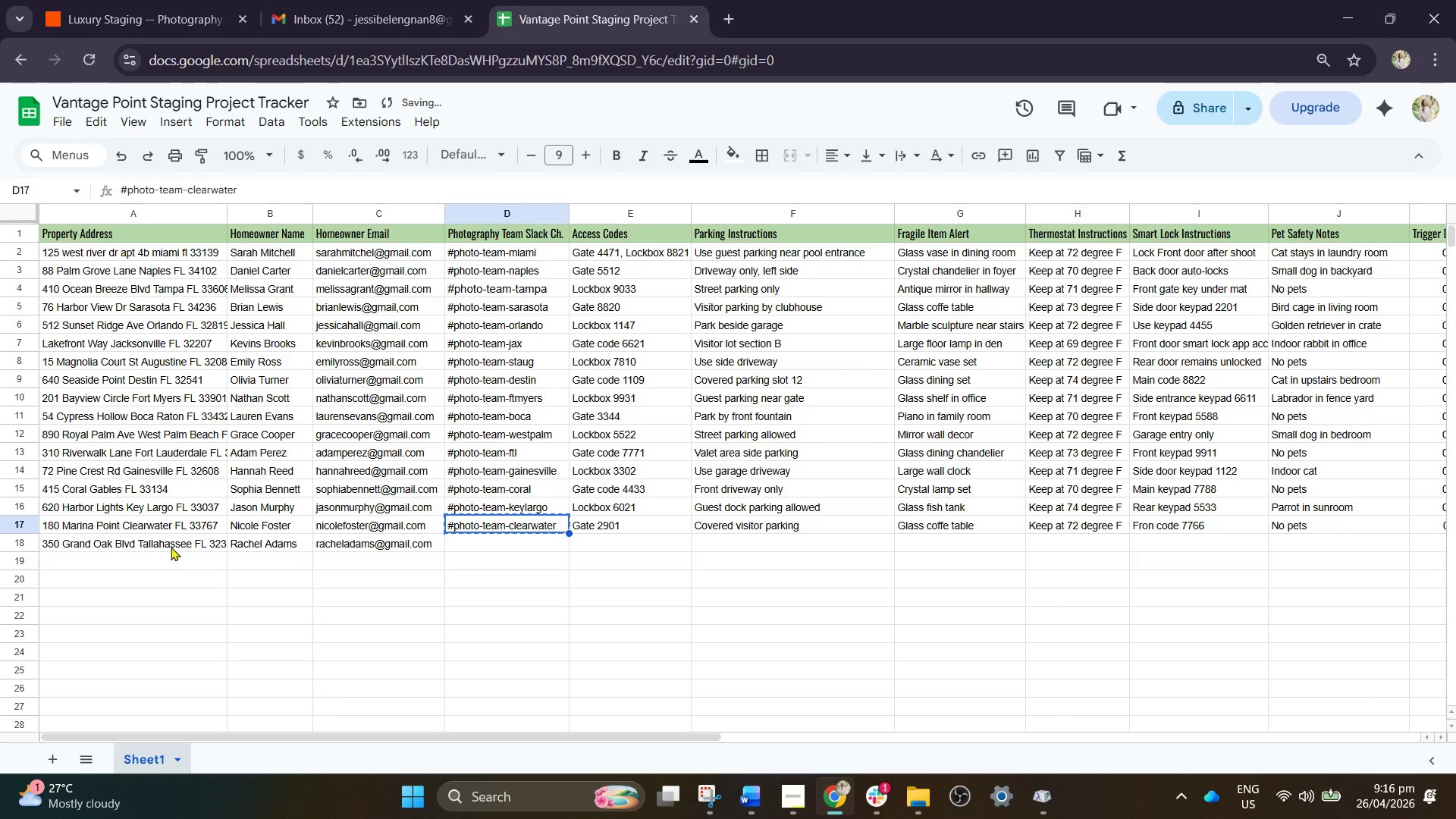 
key(ArrowDown)
 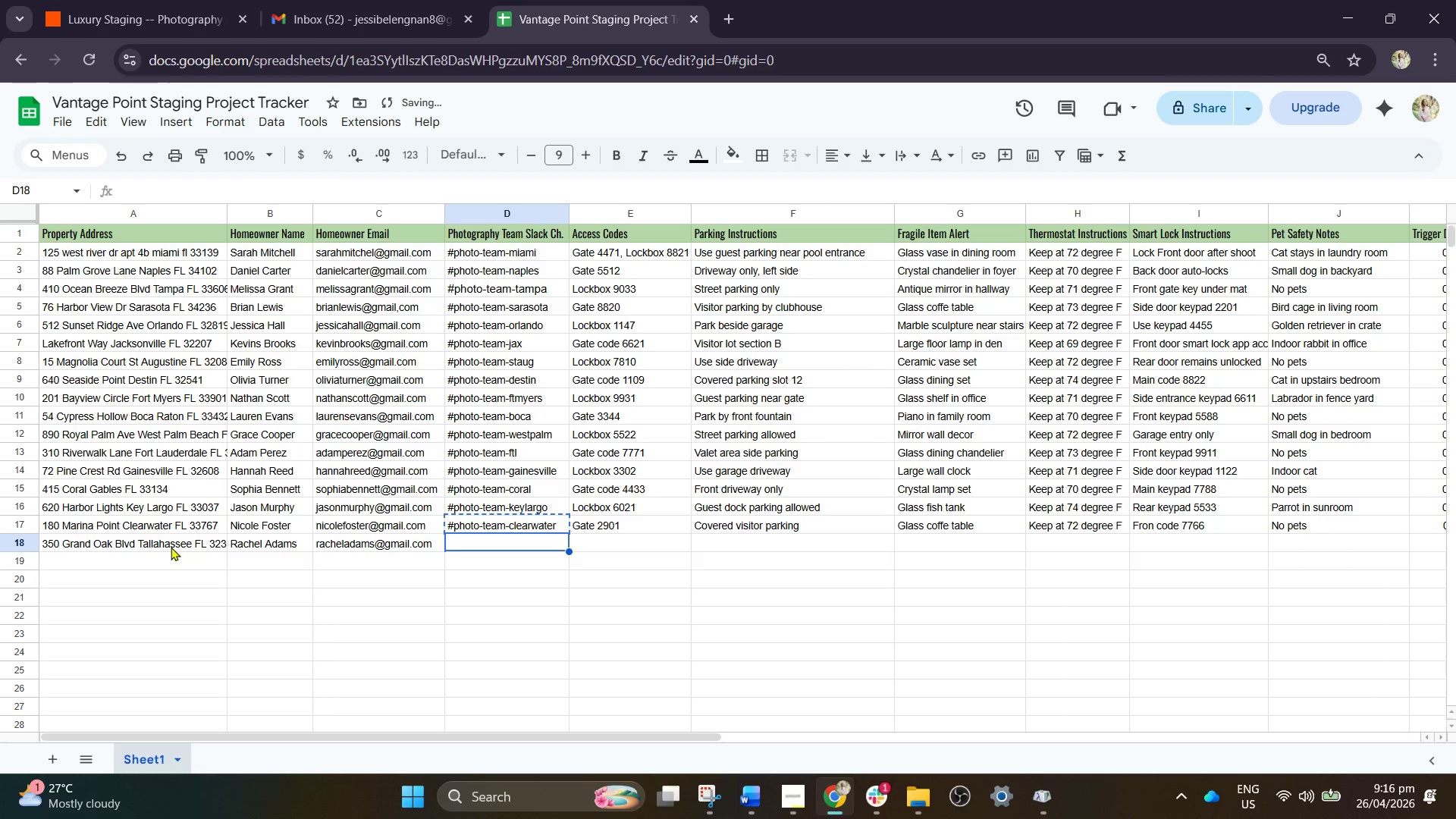 
key(Control+V)
 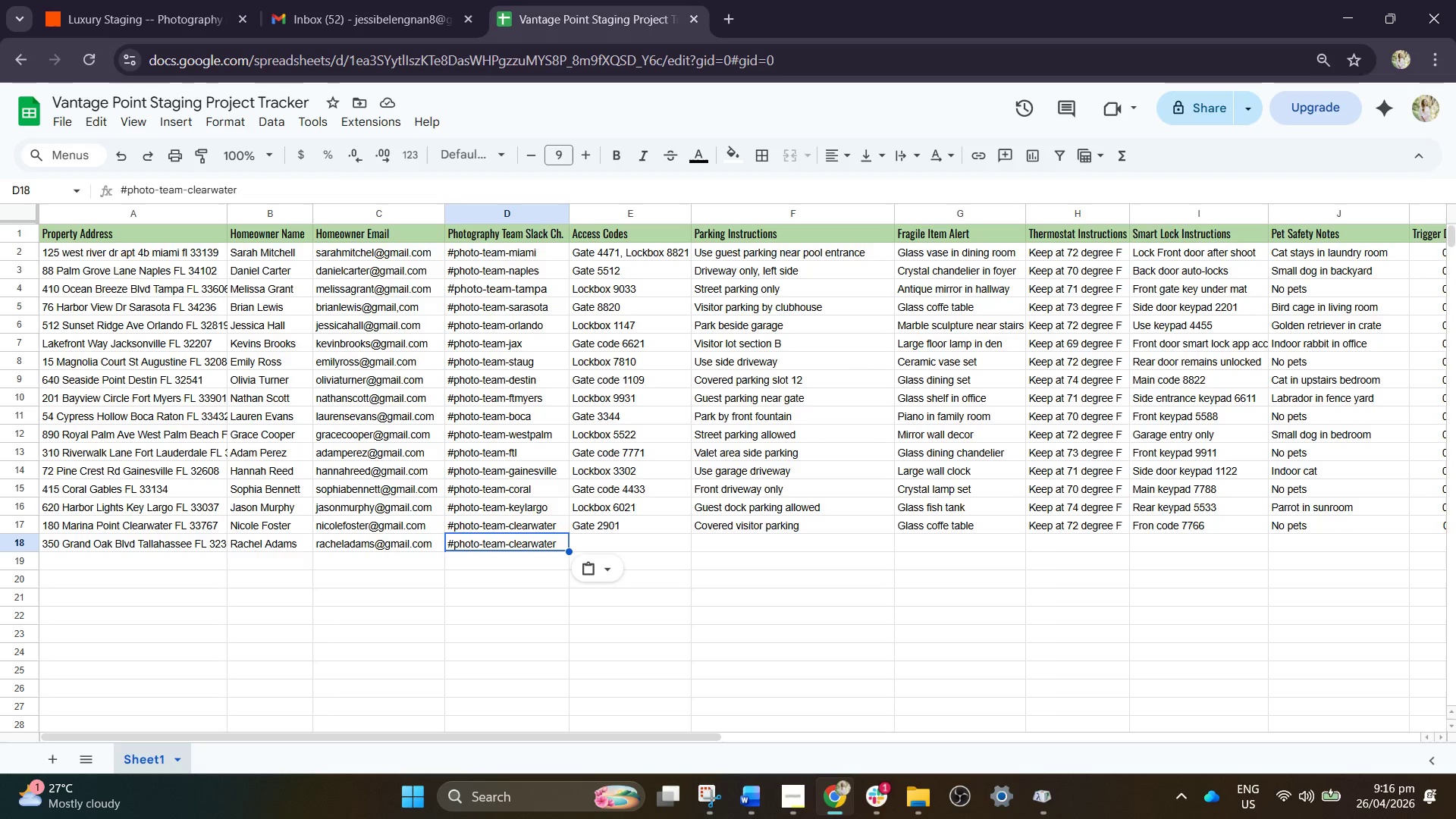 
wait(11.84)
 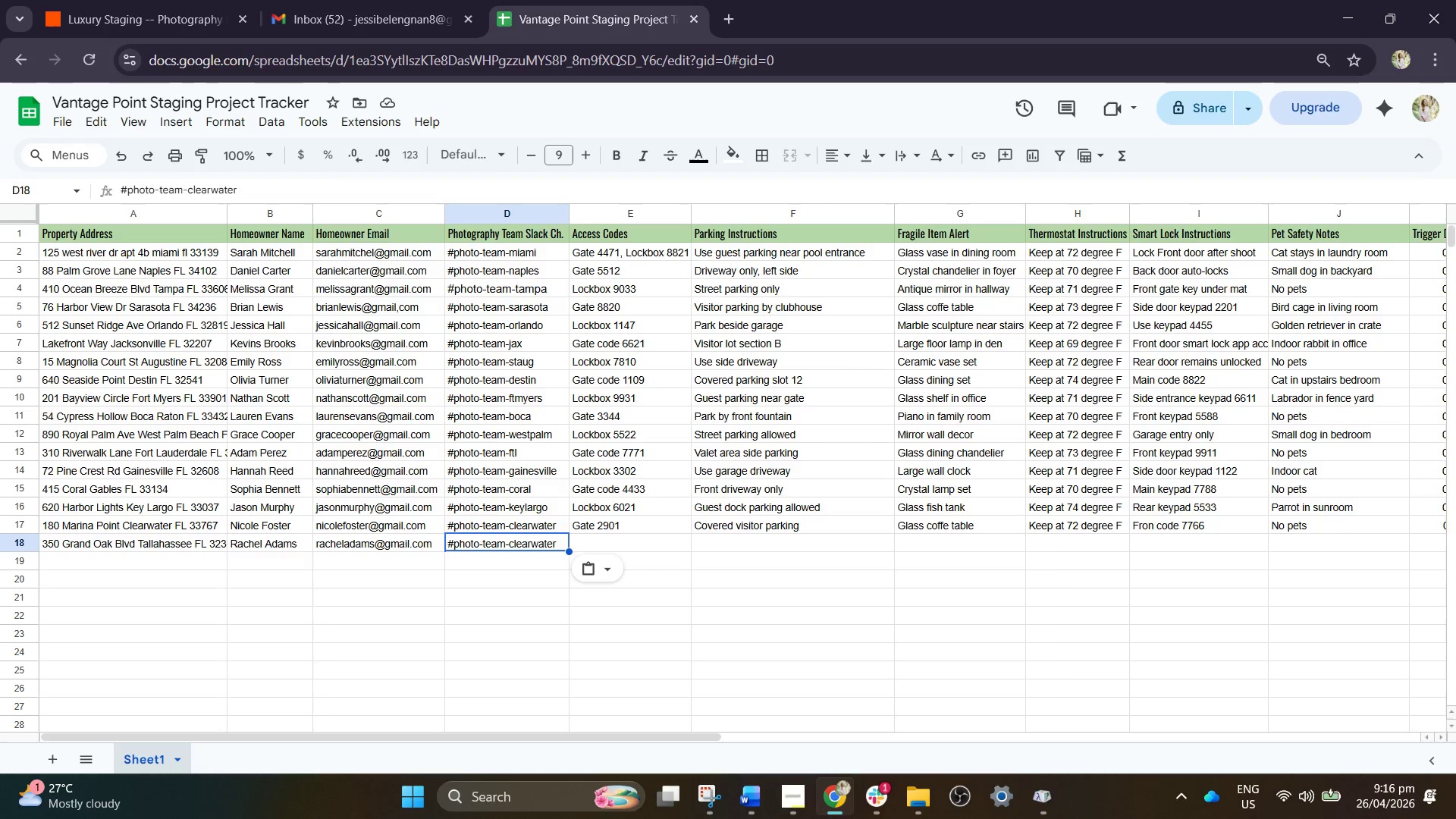 
double_click([558, 541])
 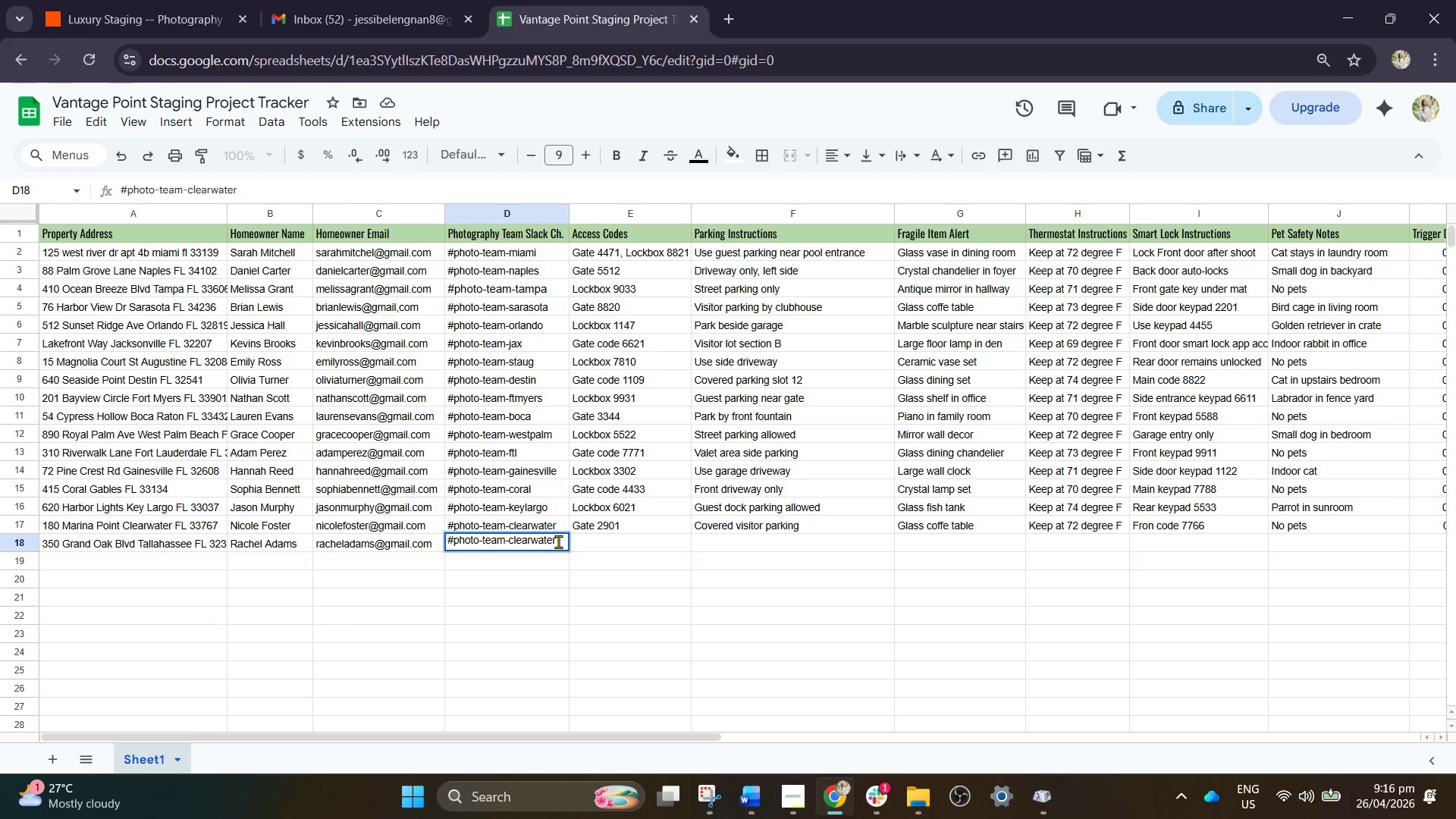 
left_click_drag(start_coordinate=[558, 541], to_coordinate=[510, 547])
 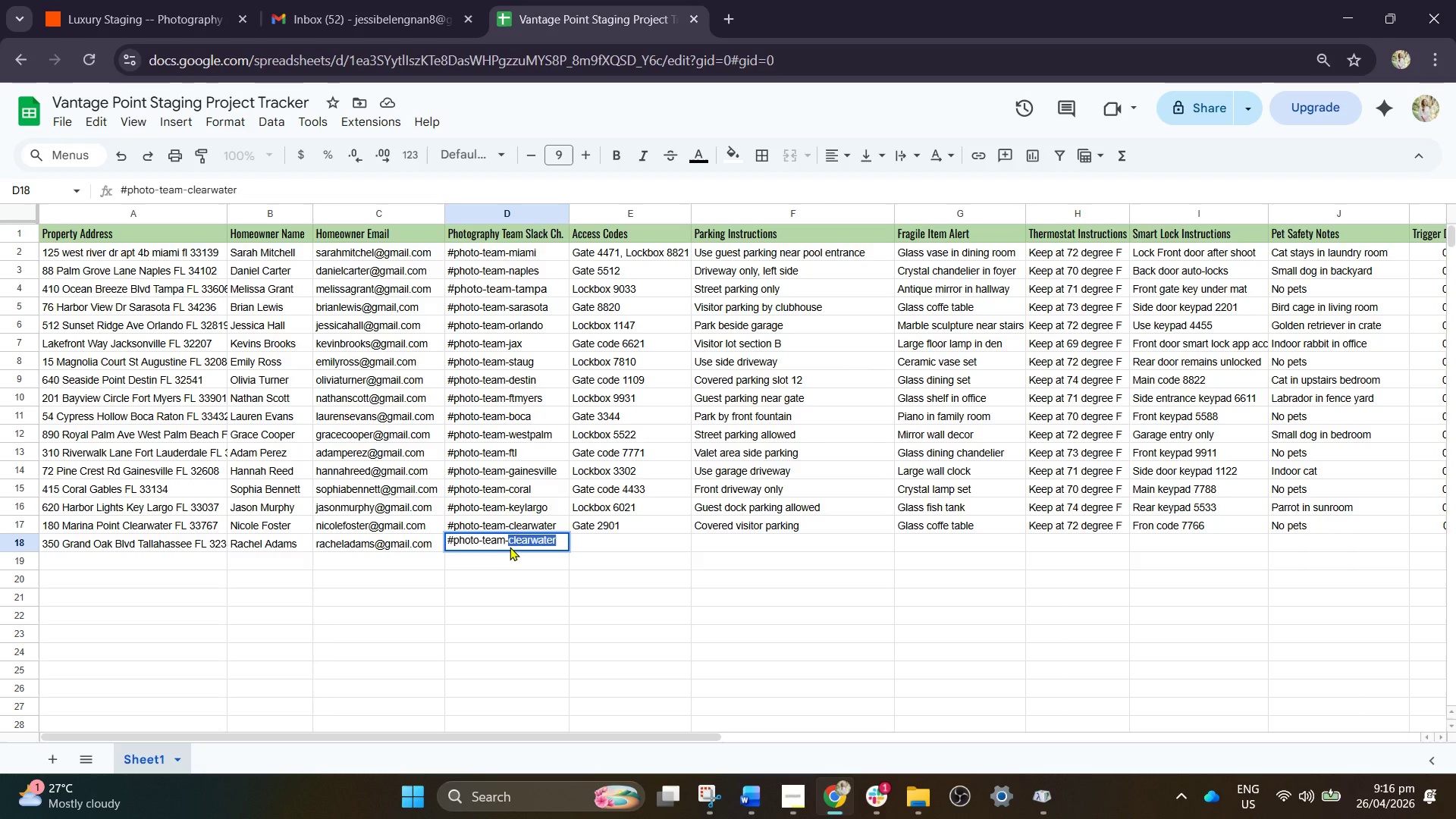 
hold_key(key=ControlLeft, duration=0.38)
 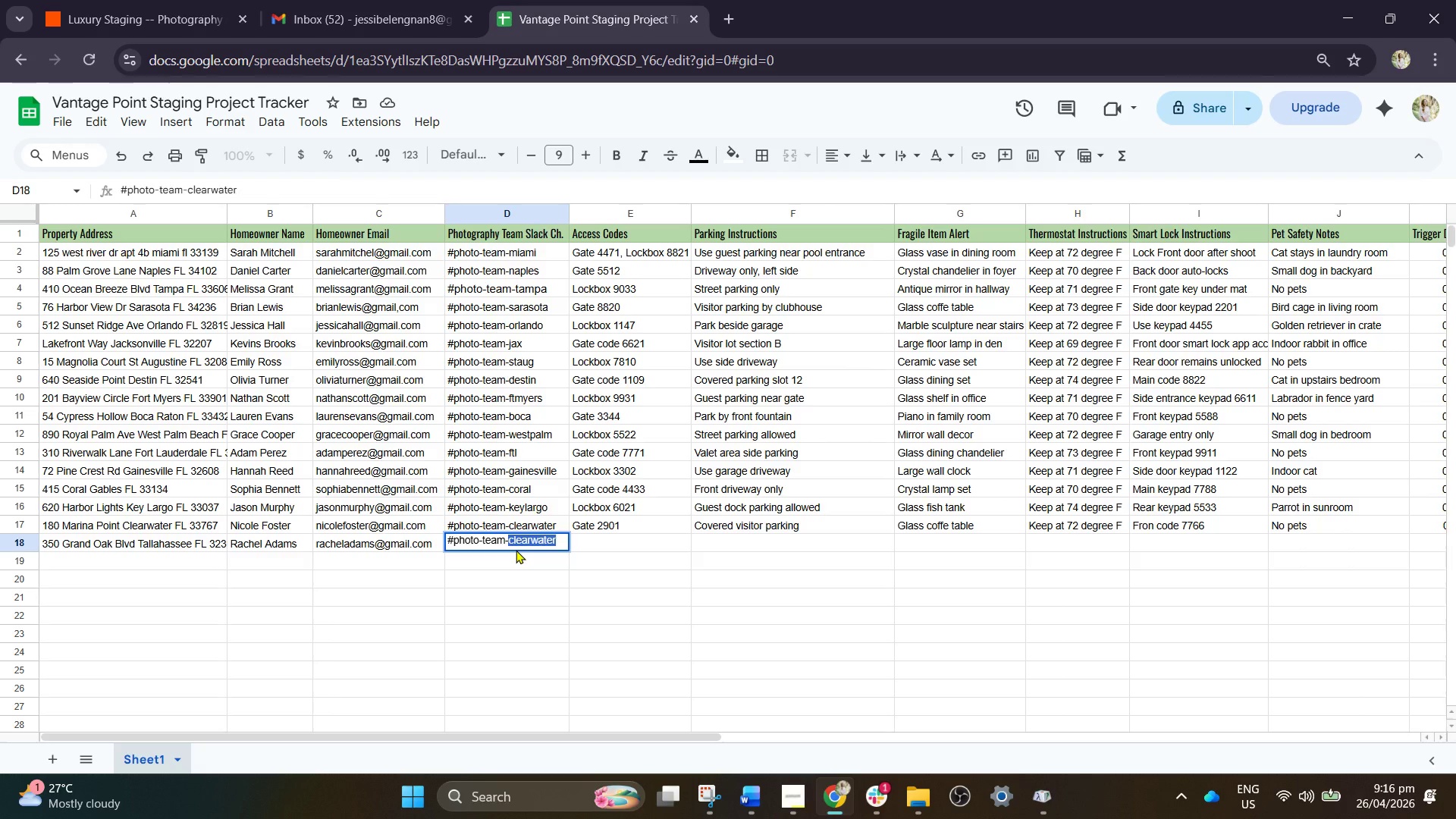 
key(Backspace)
 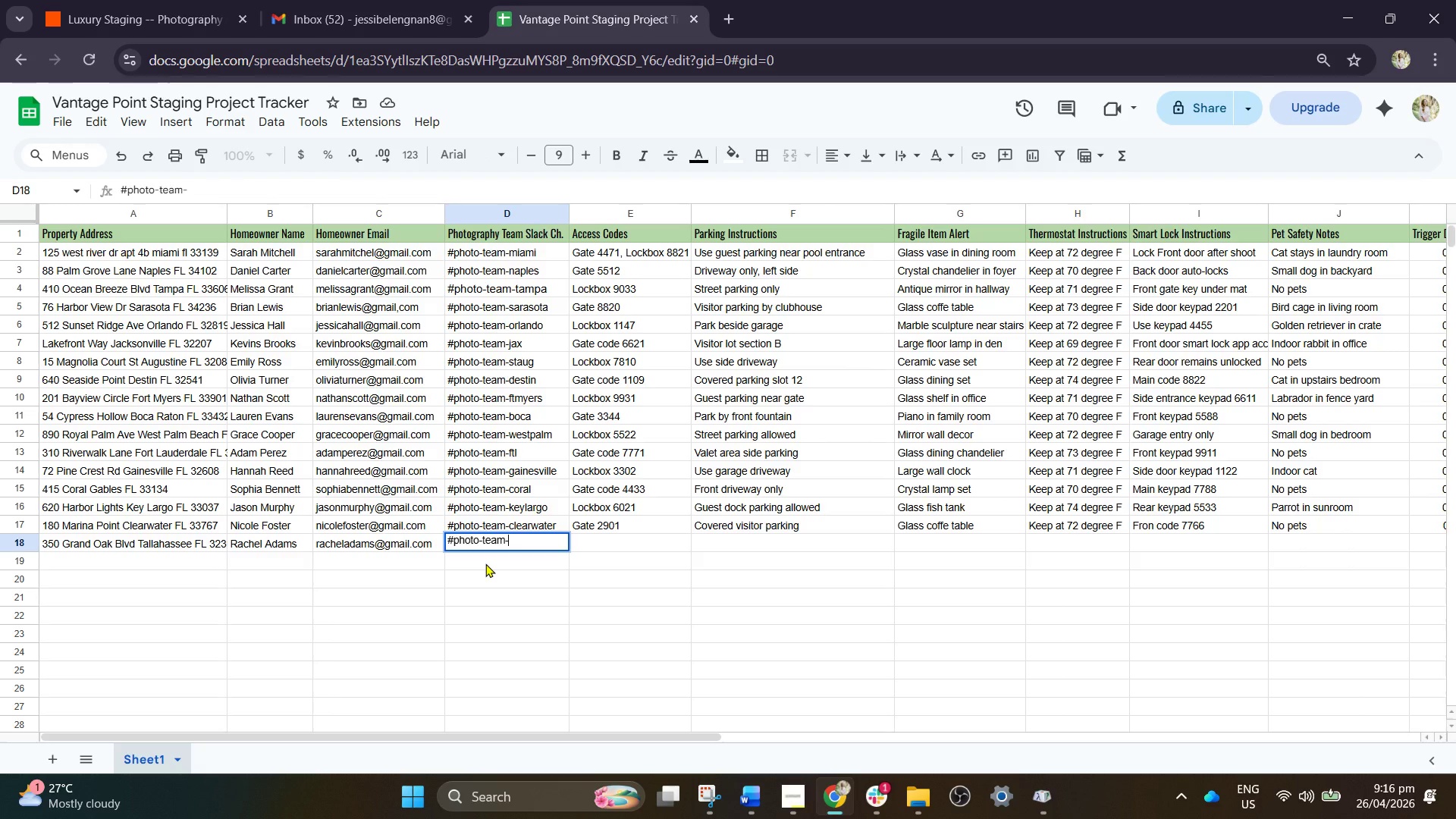 
type(tall)
 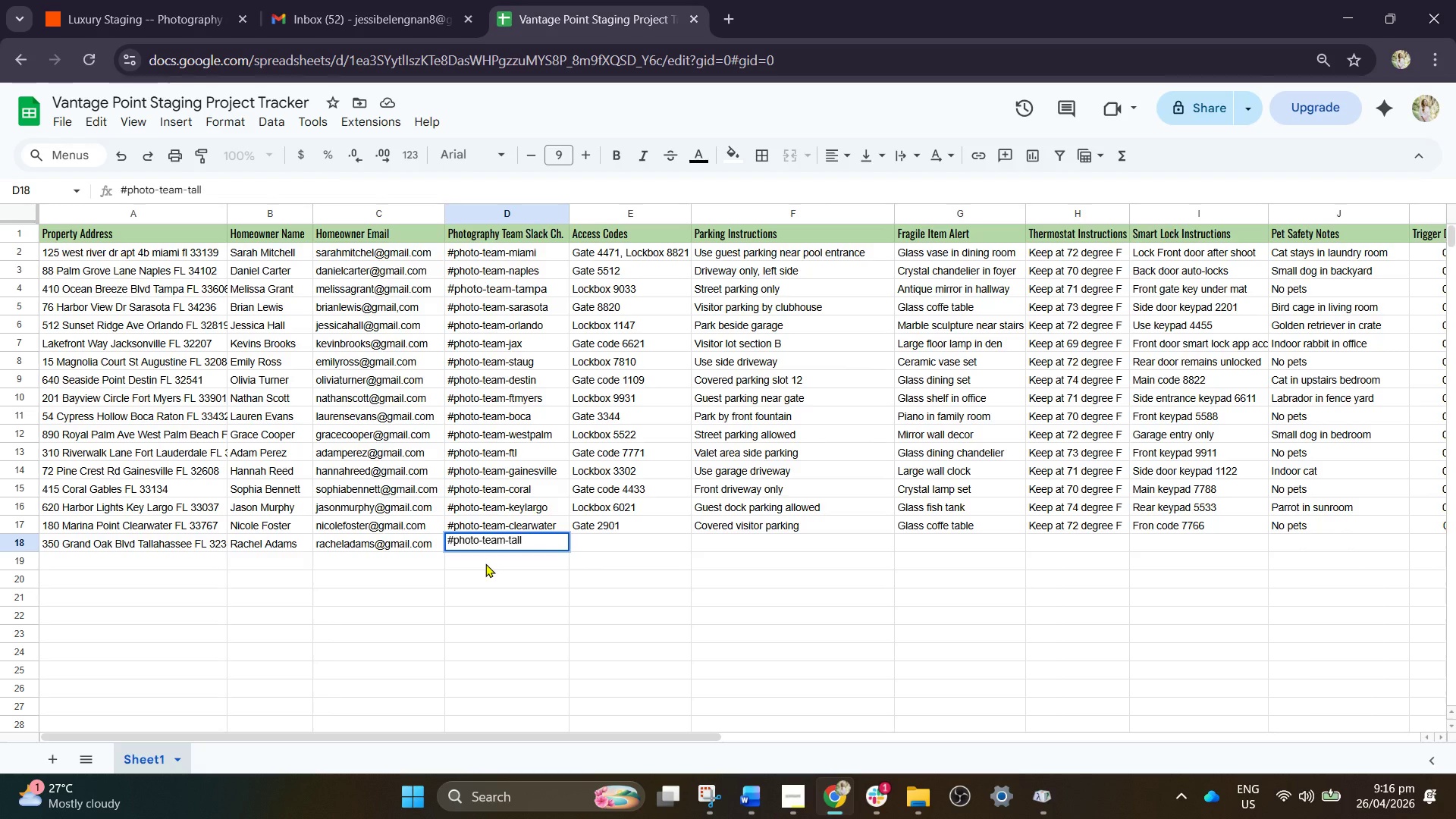 
wait(10.03)
 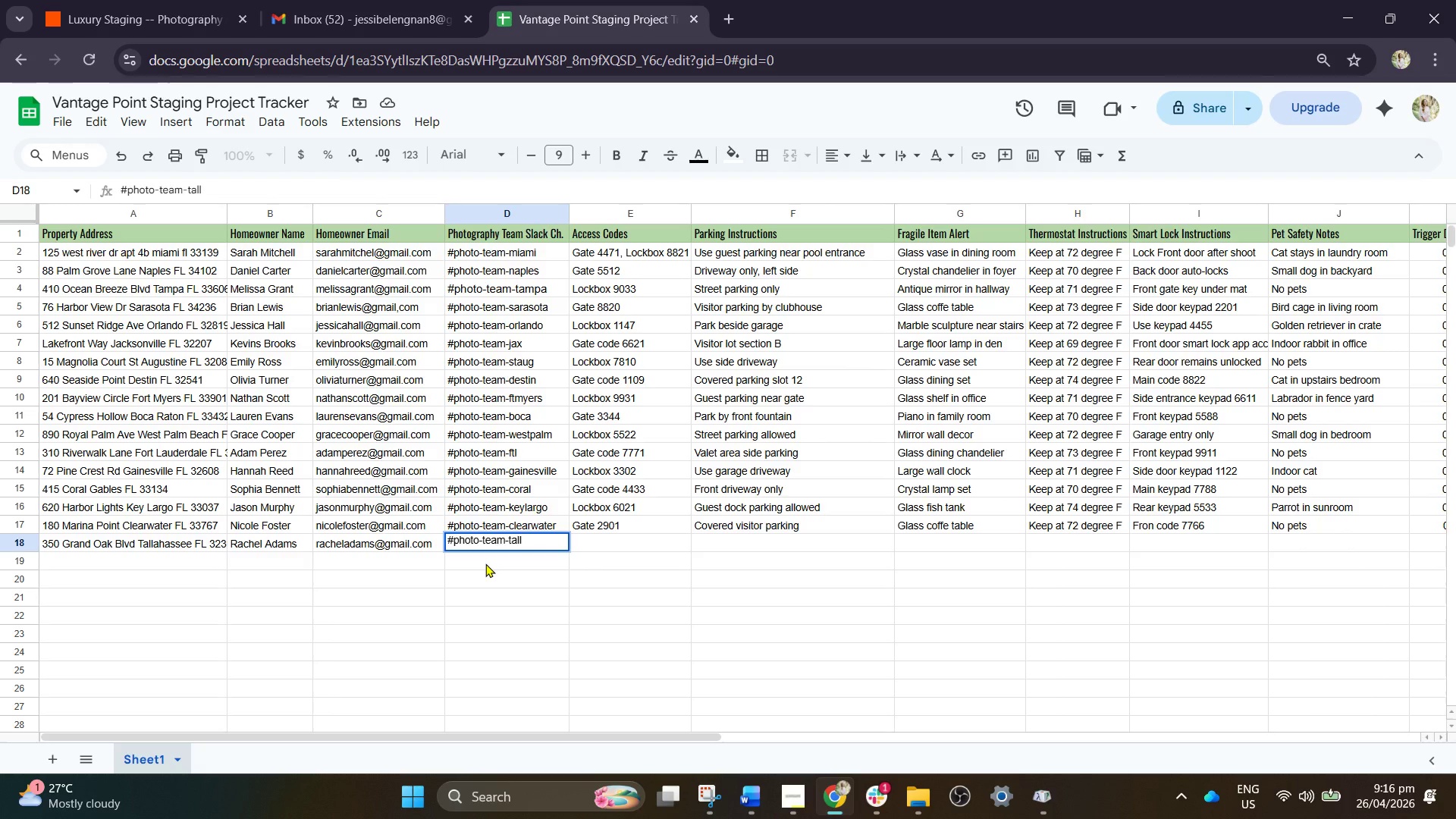 
key(A)
 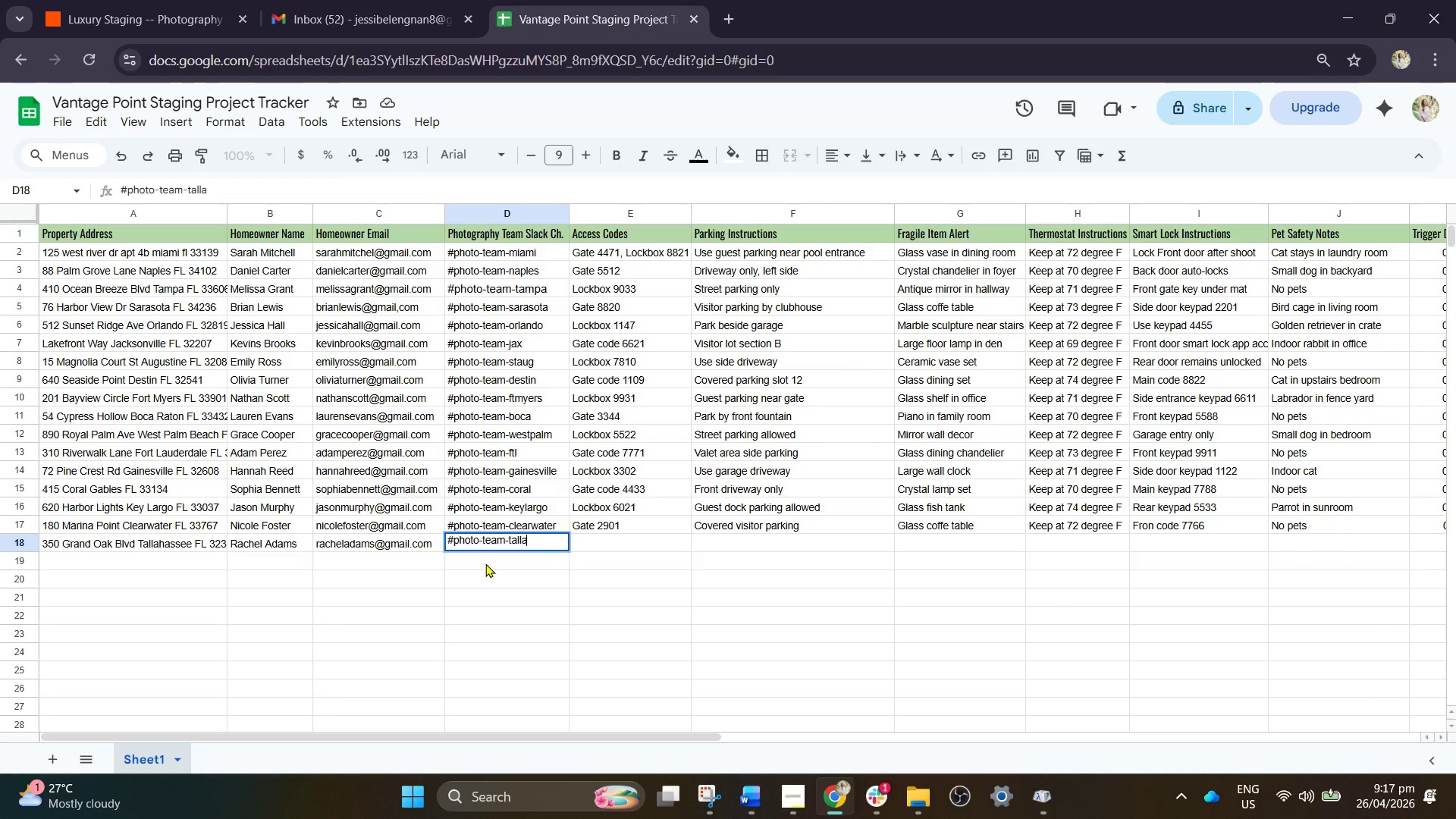 
wait(6.02)
 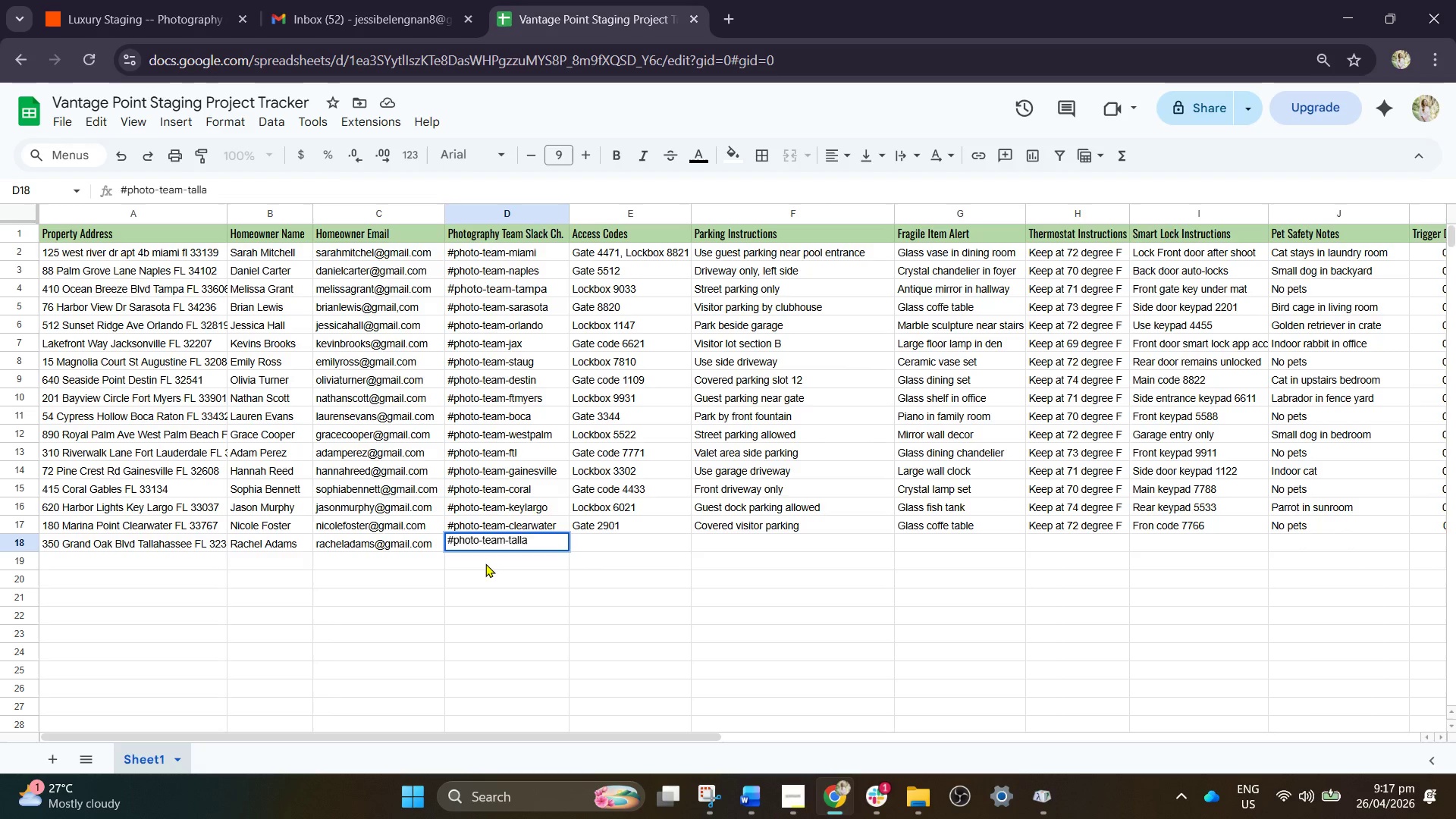 
type(hasse)
 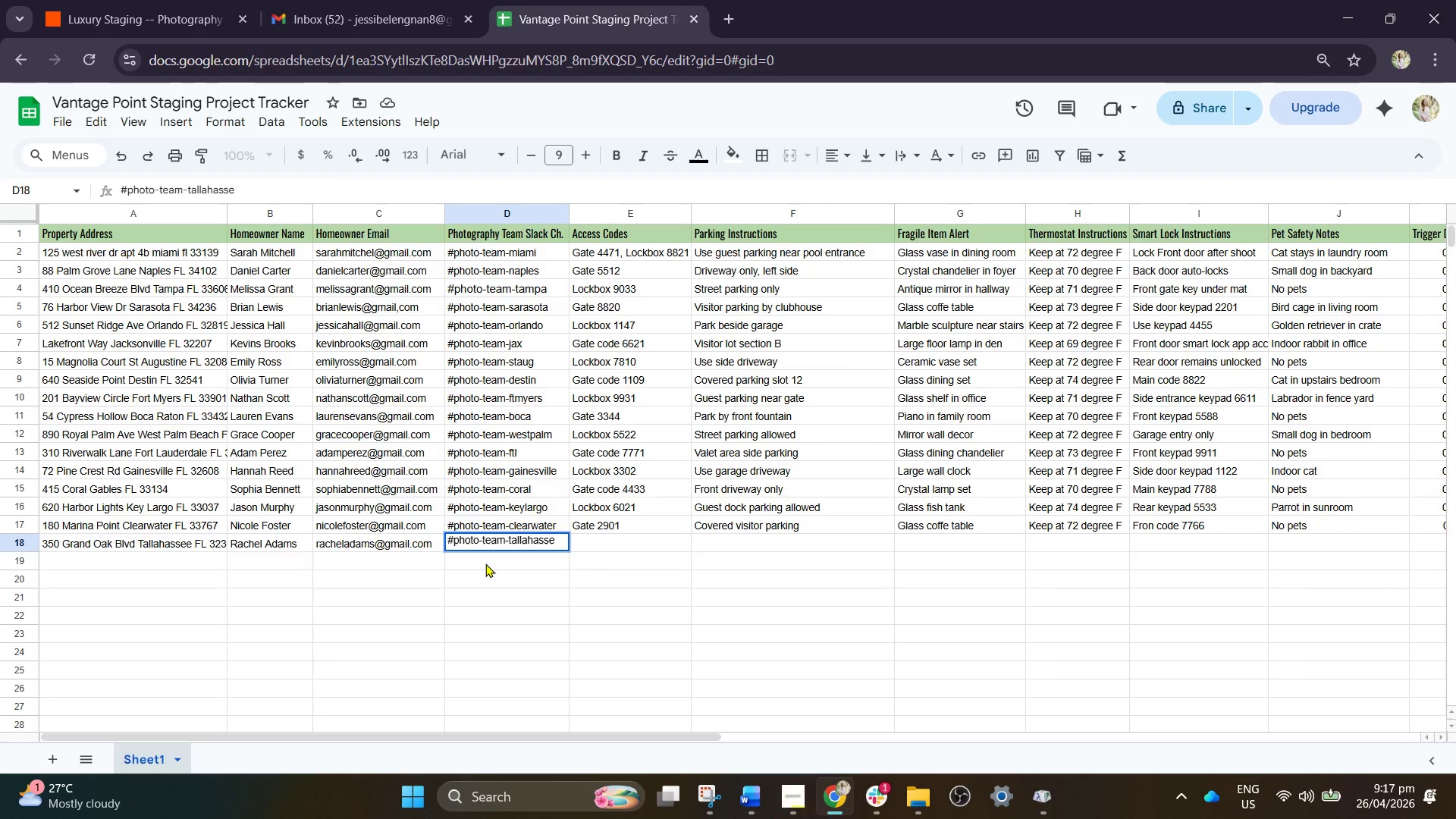 
wait(14.06)
 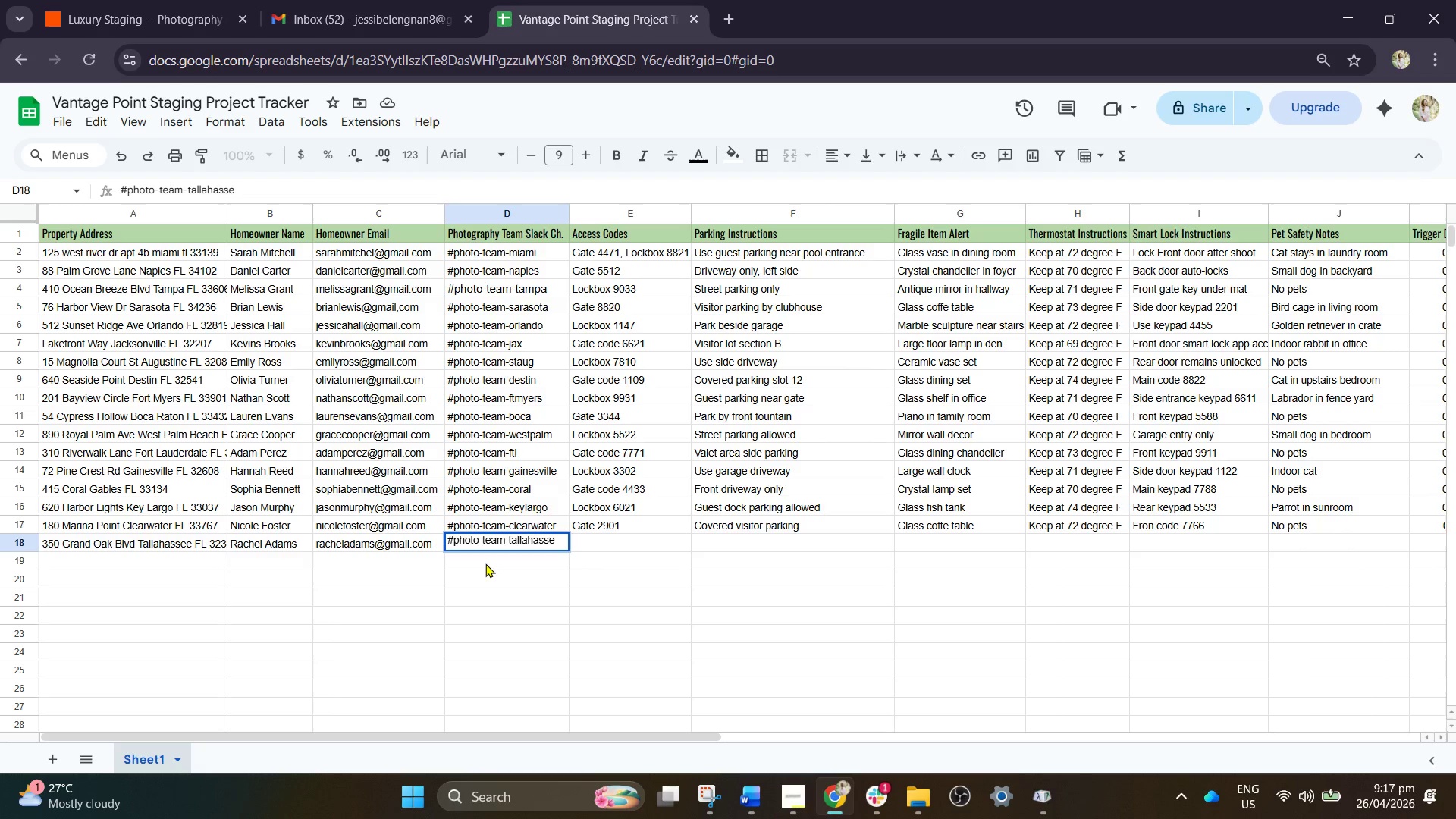 
left_click([639, 538])
 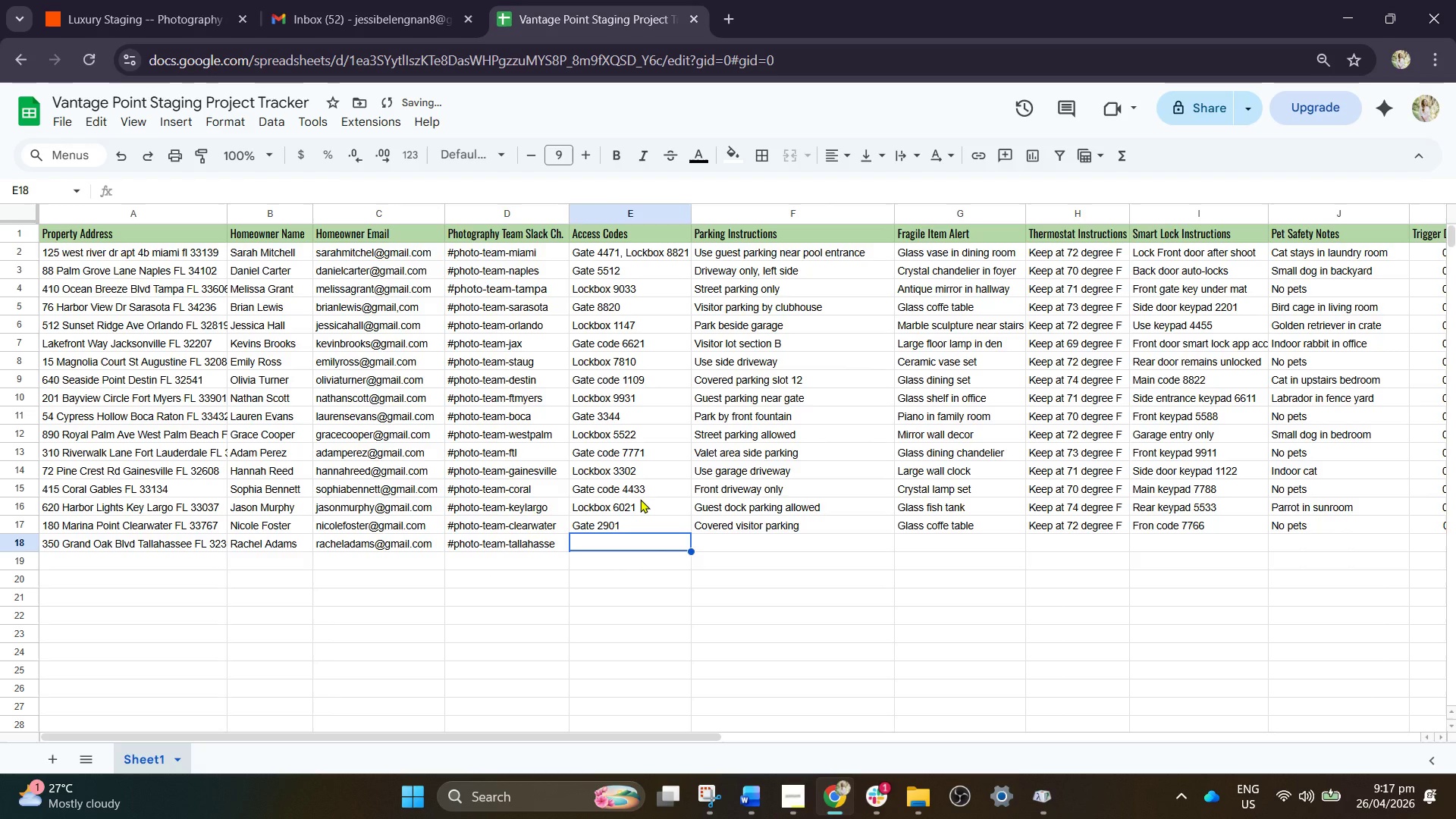 
type(Lockbox 9912)
 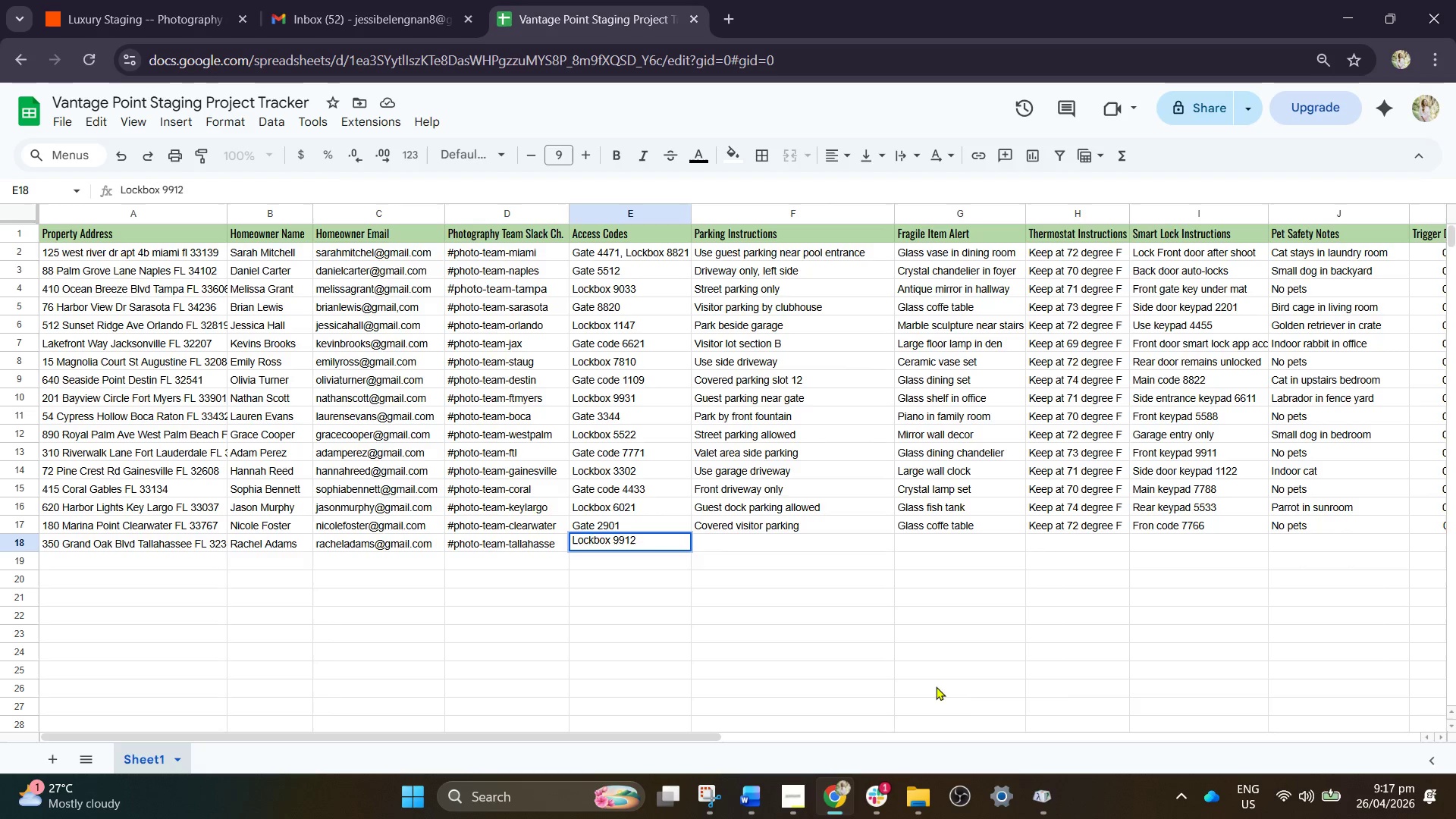 
left_click([816, 552])
 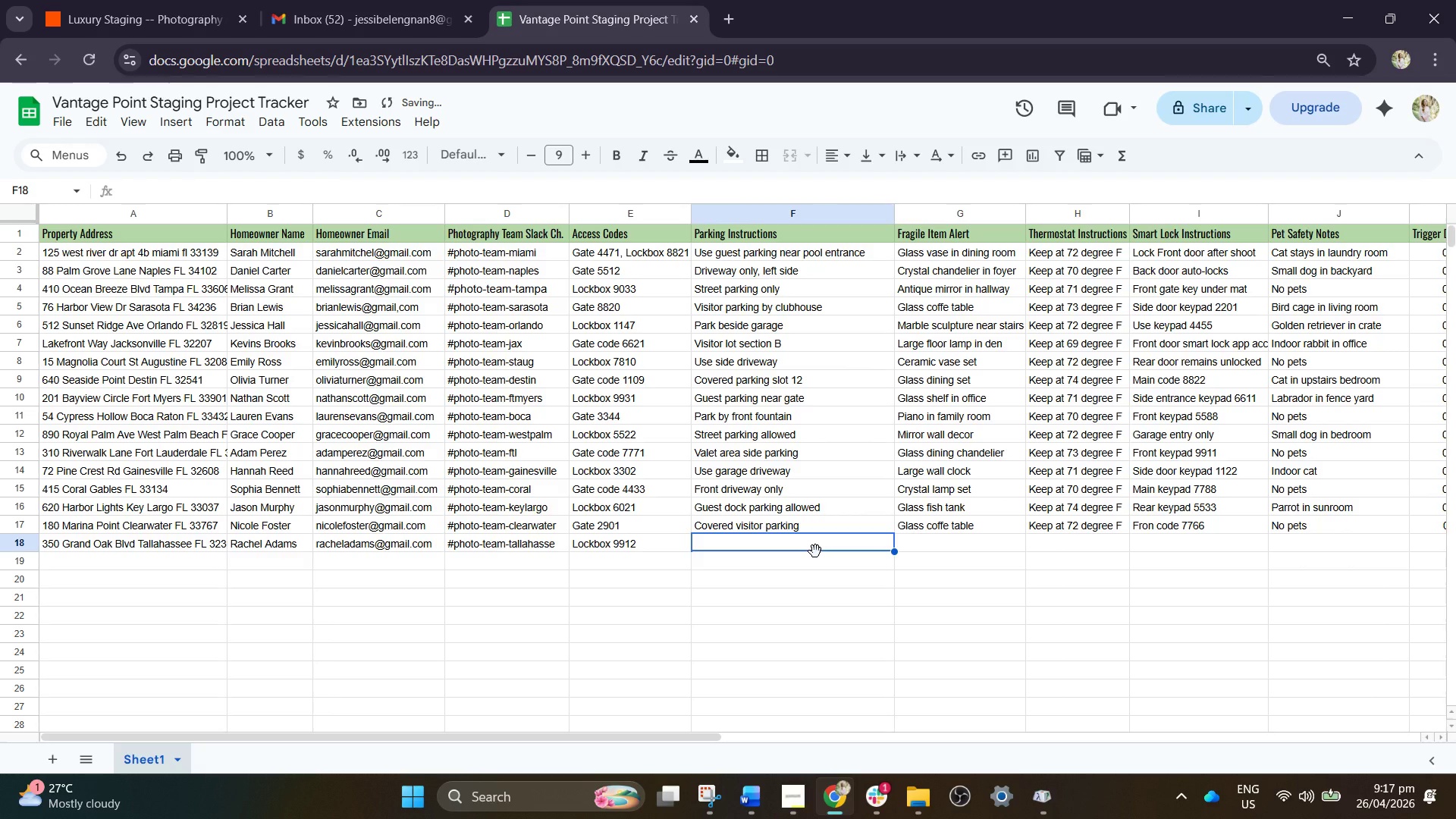 
key(CapsLock)
 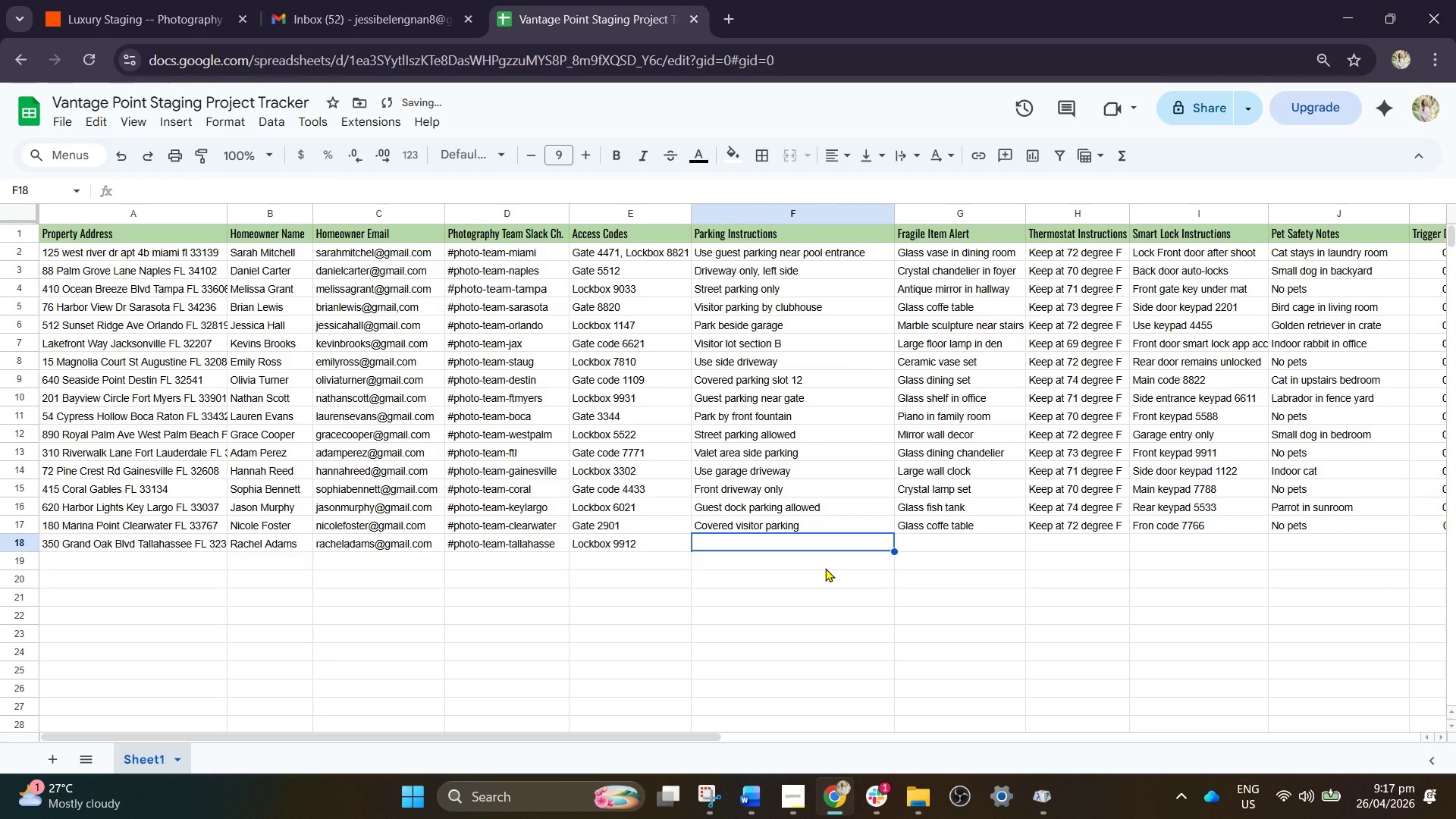 
type(Side drive way)
 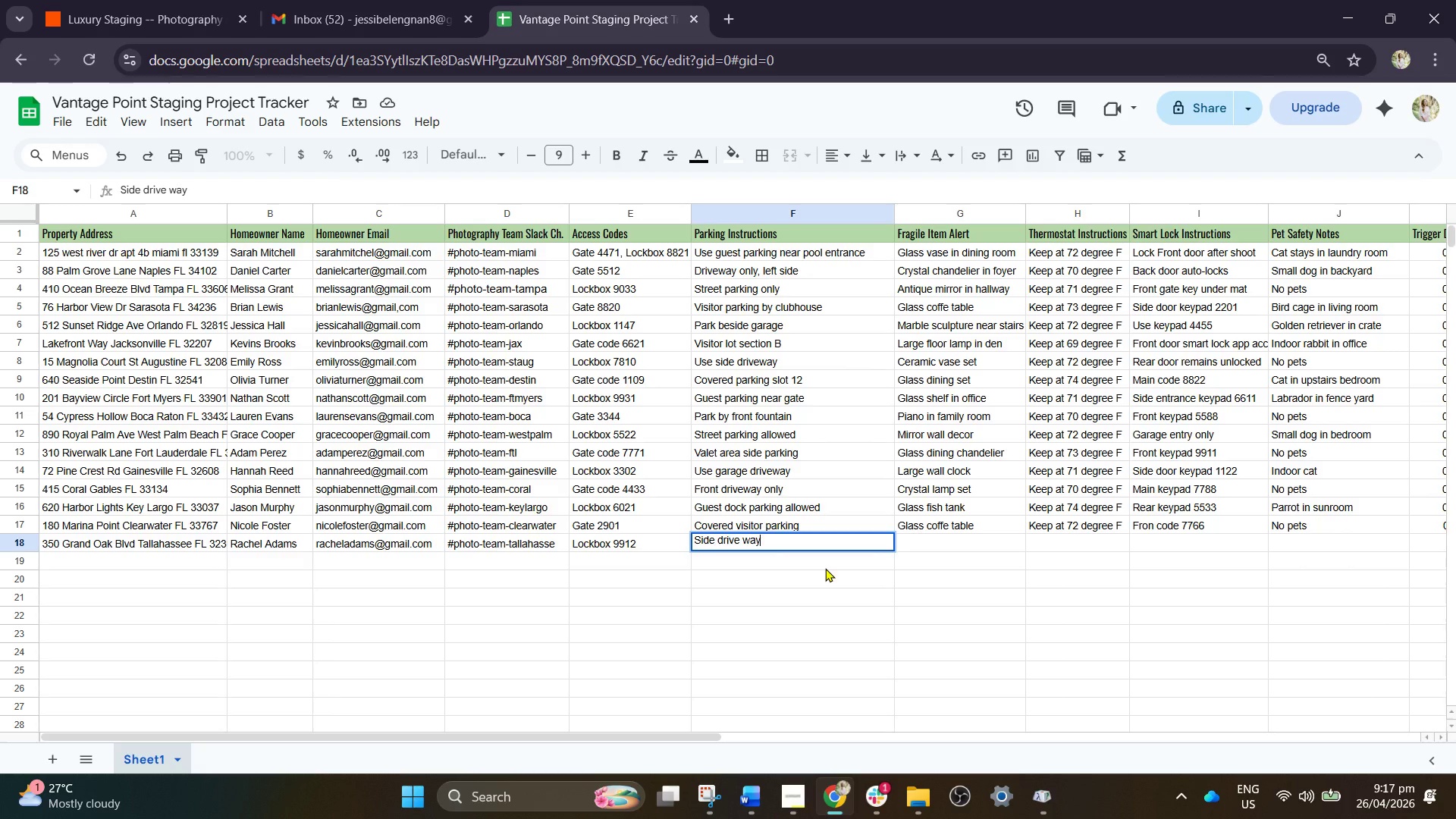 
key(ArrowLeft)
 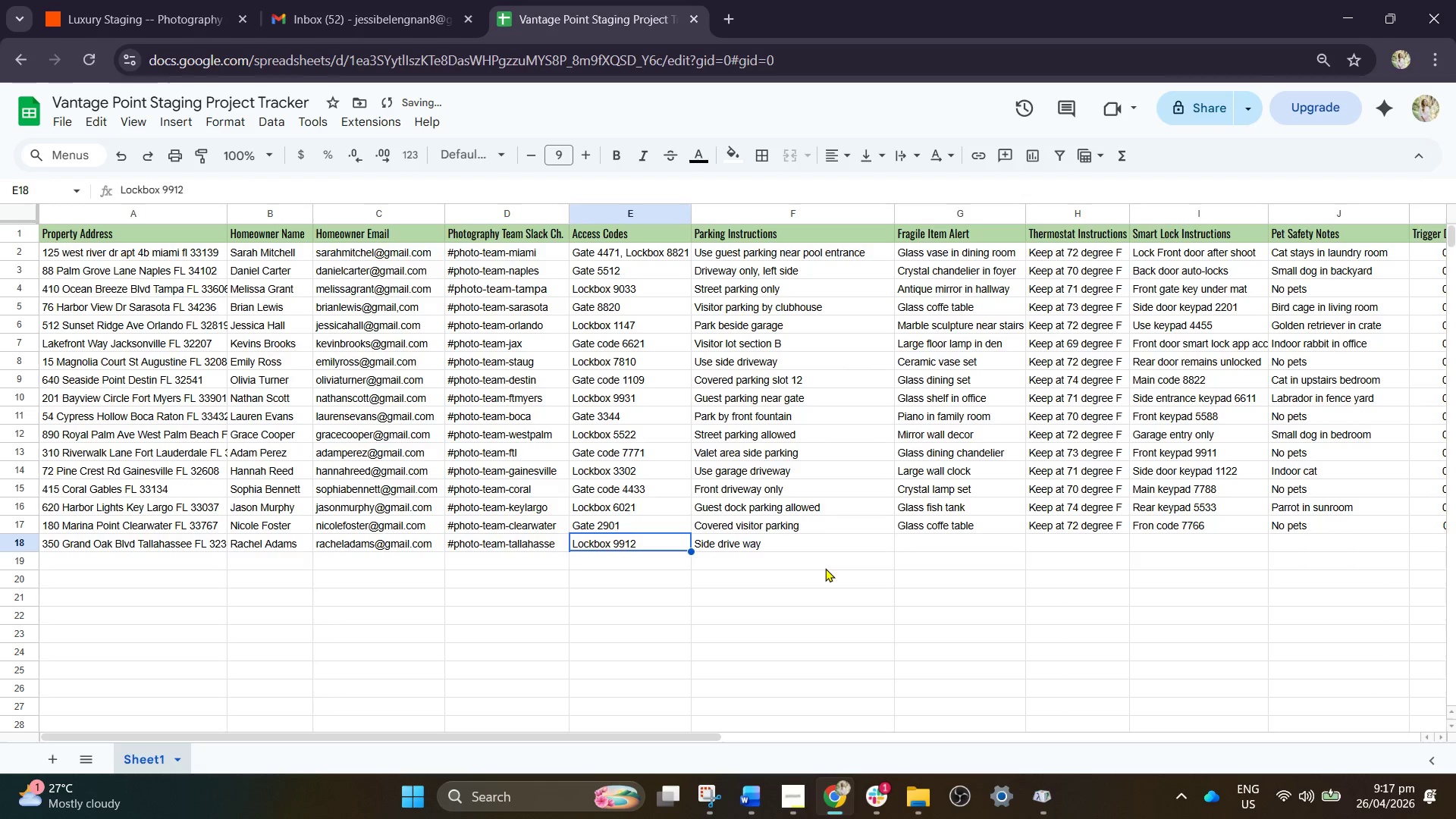 
key(ArrowLeft)
 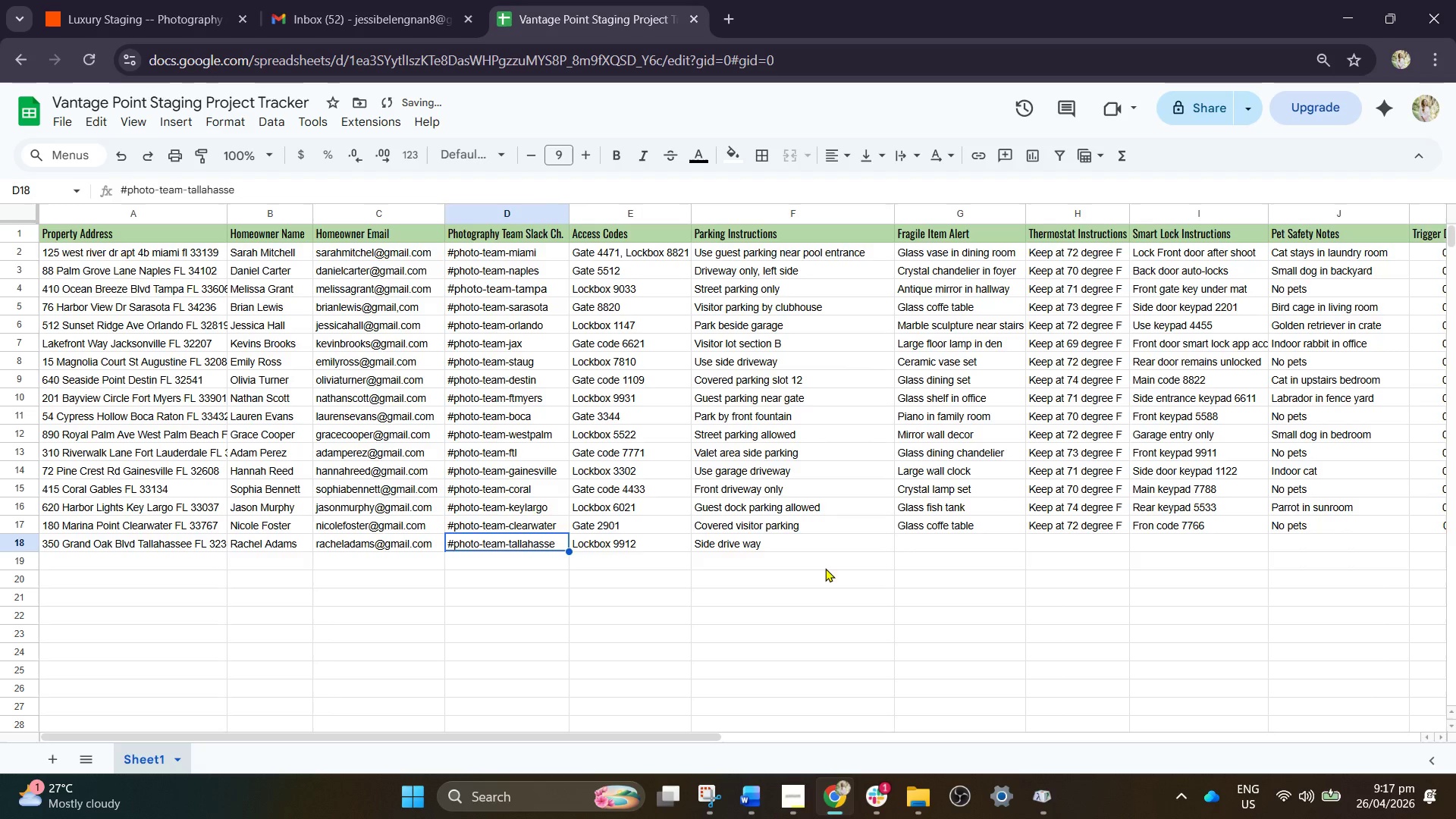 
key(ArrowRight)
 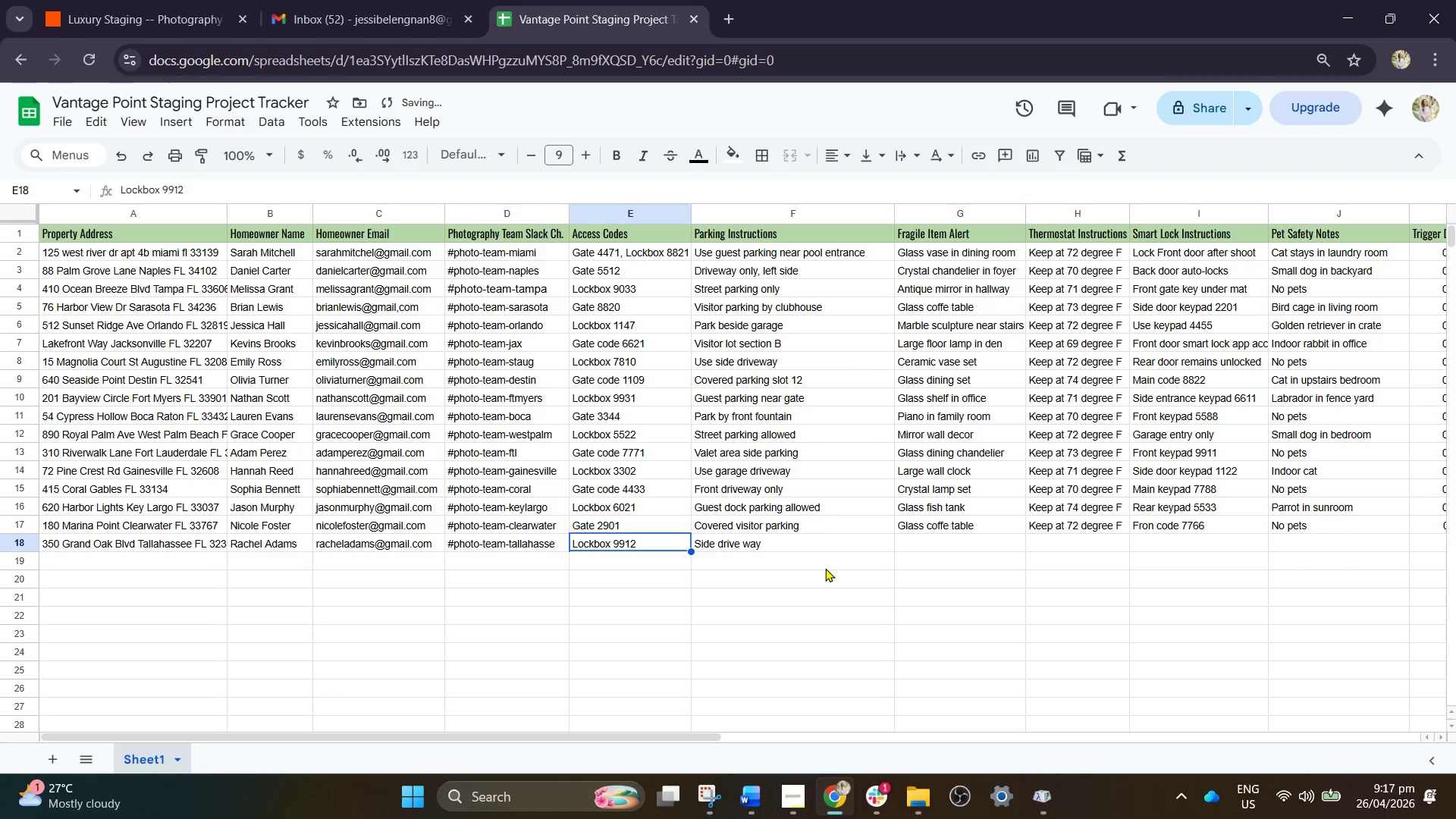 
key(ArrowRight)
 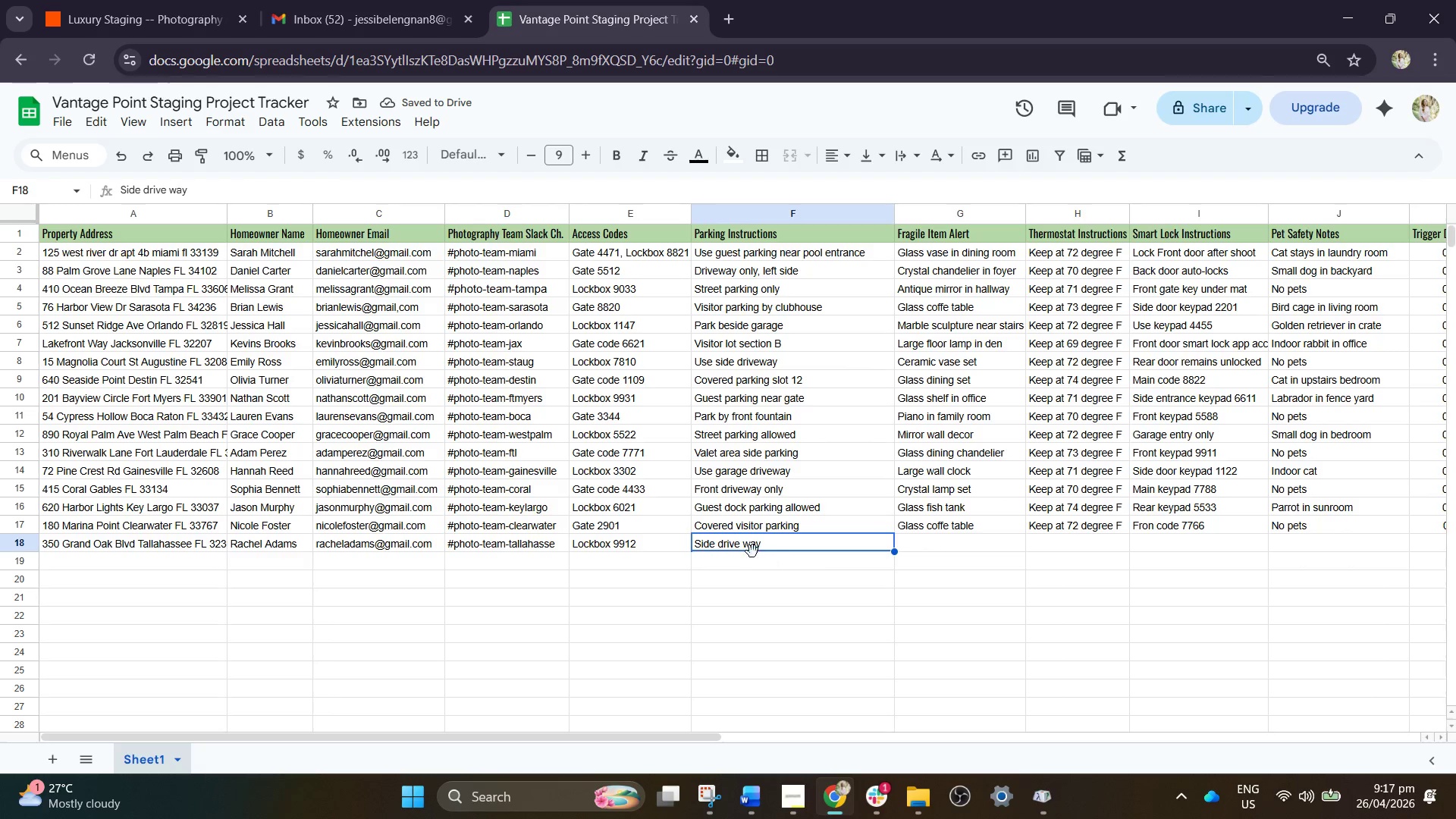 
double_click([744, 545])
 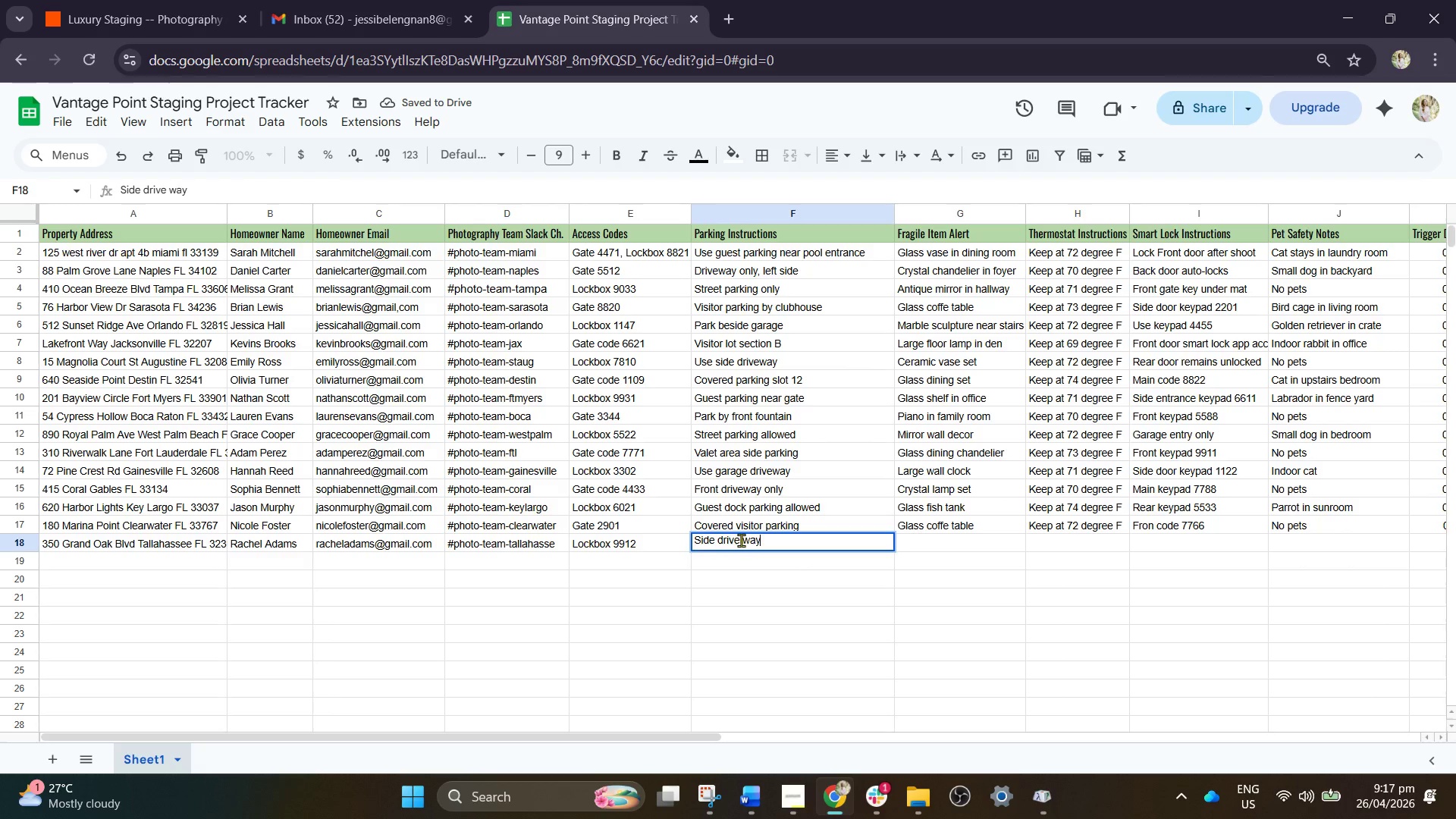 
left_click([741, 540])
 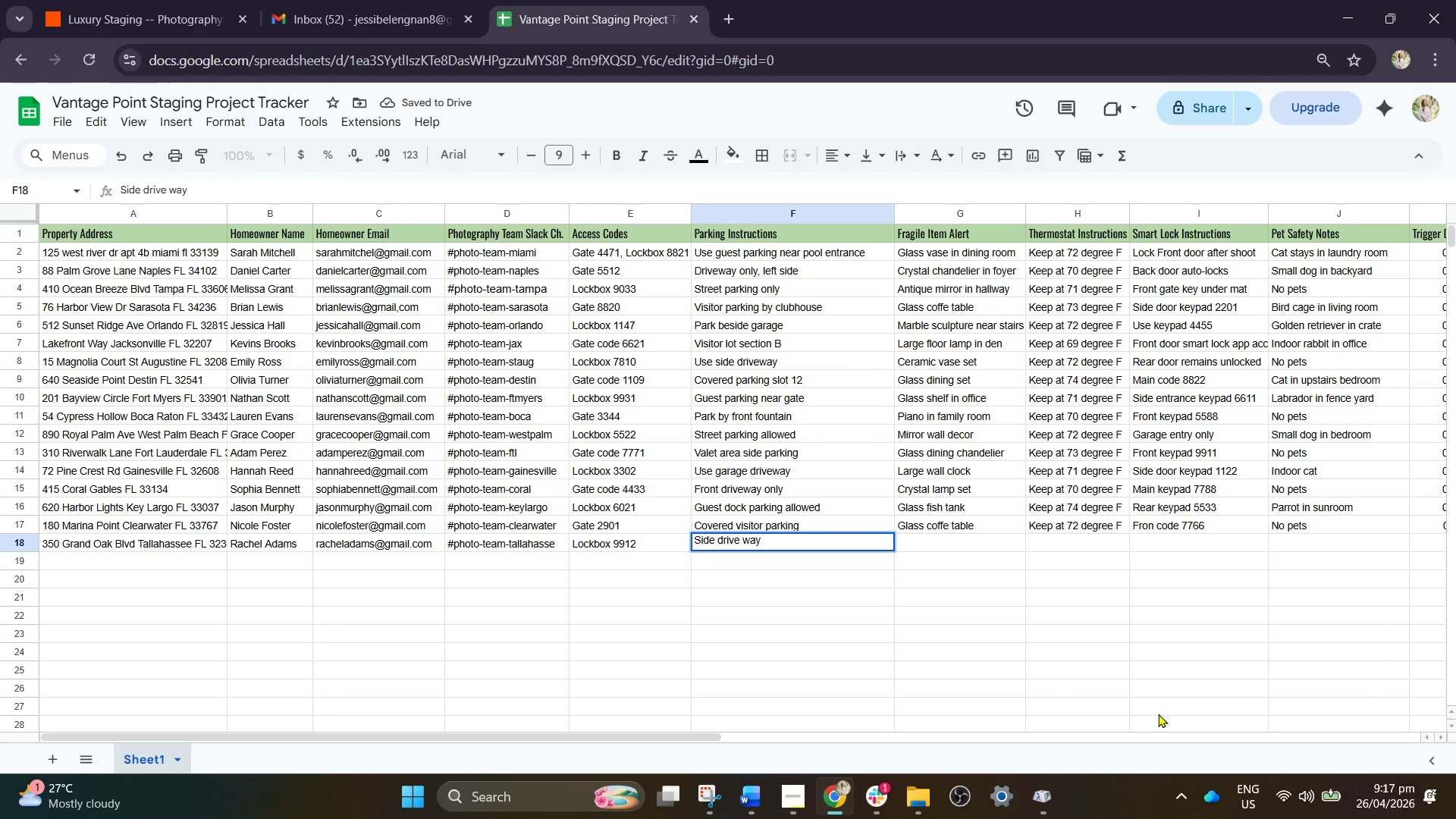 
key(ArrowRight)
 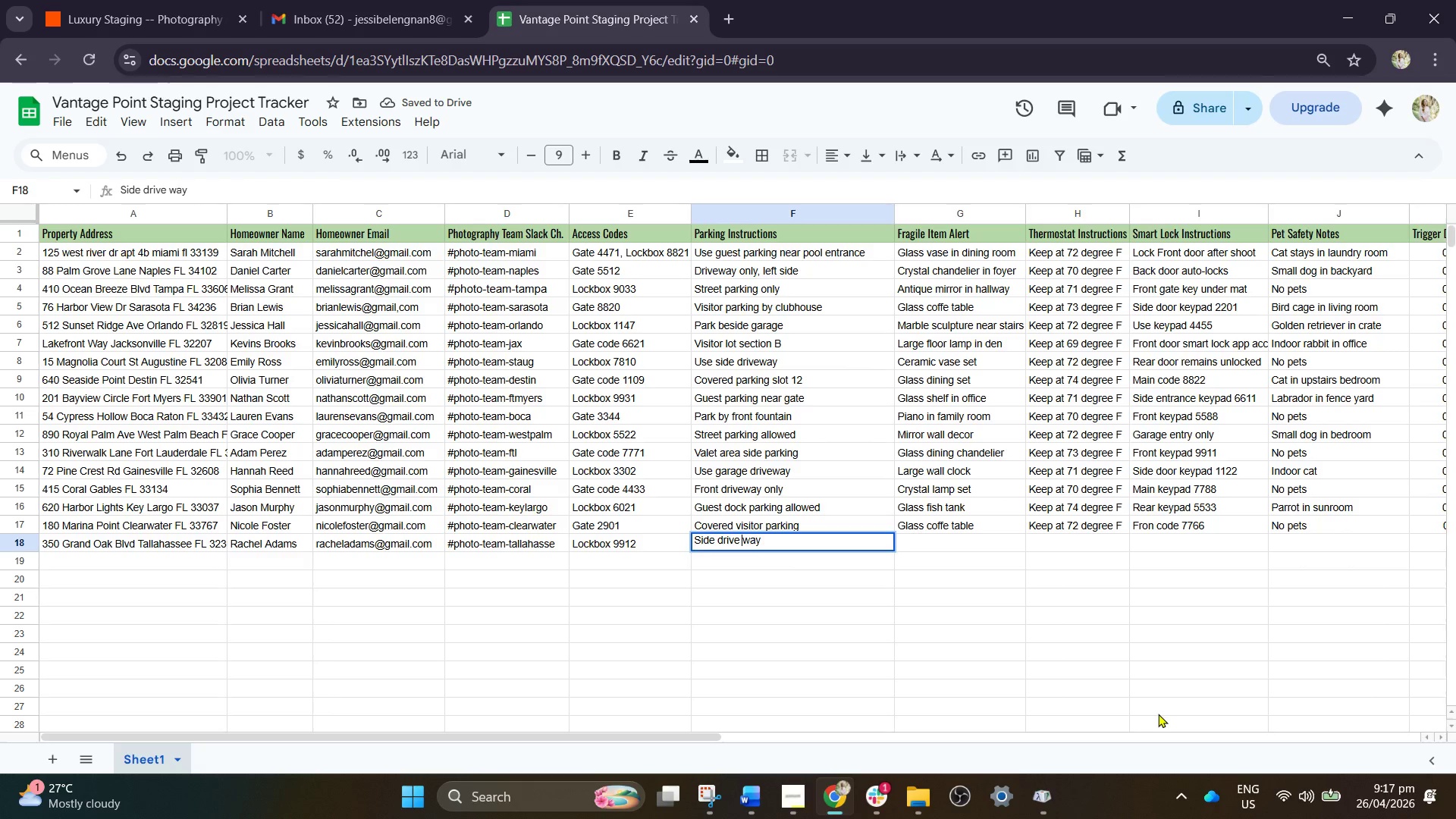 
key(Backspace)
 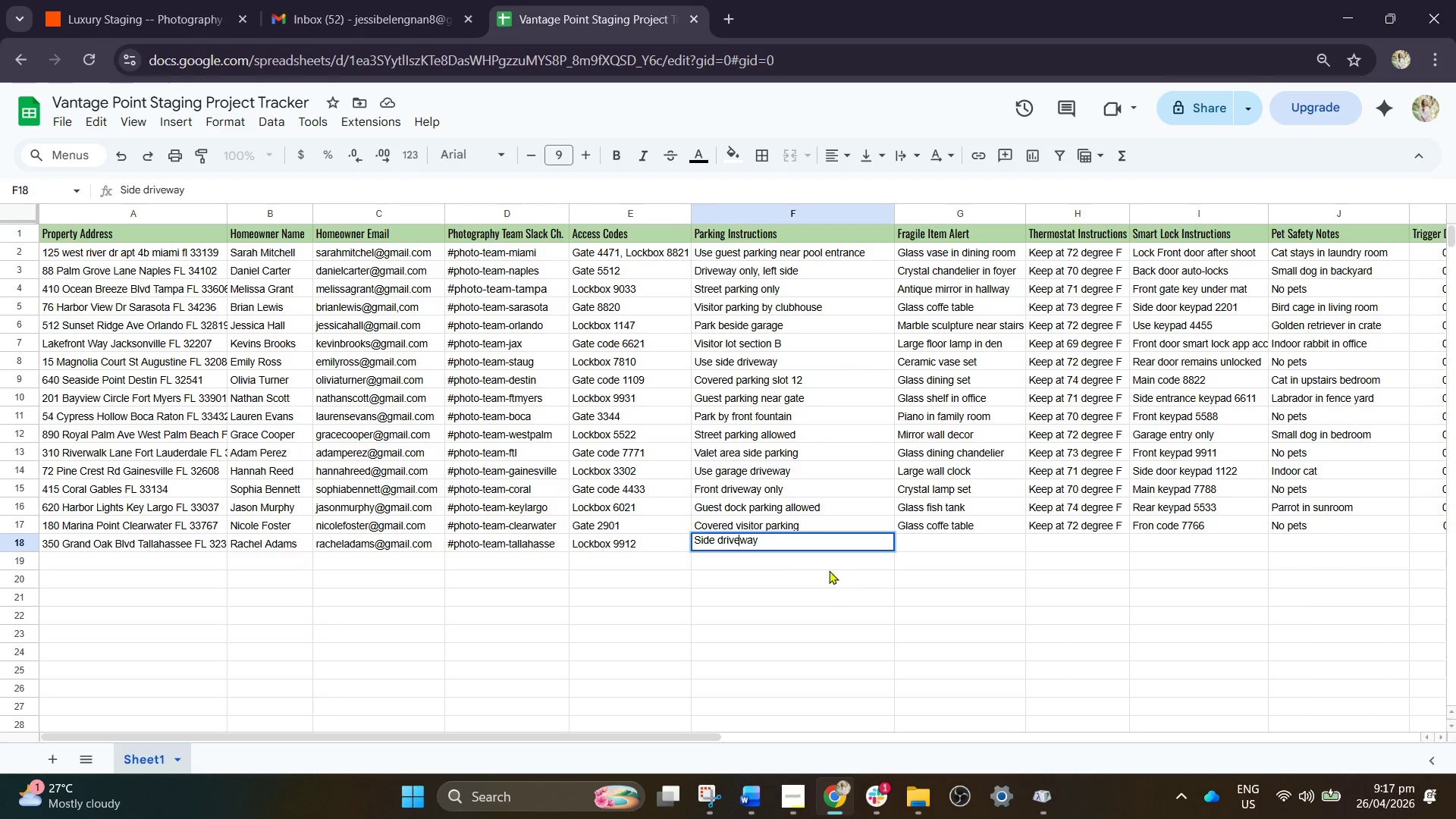 
left_click([802, 543])
 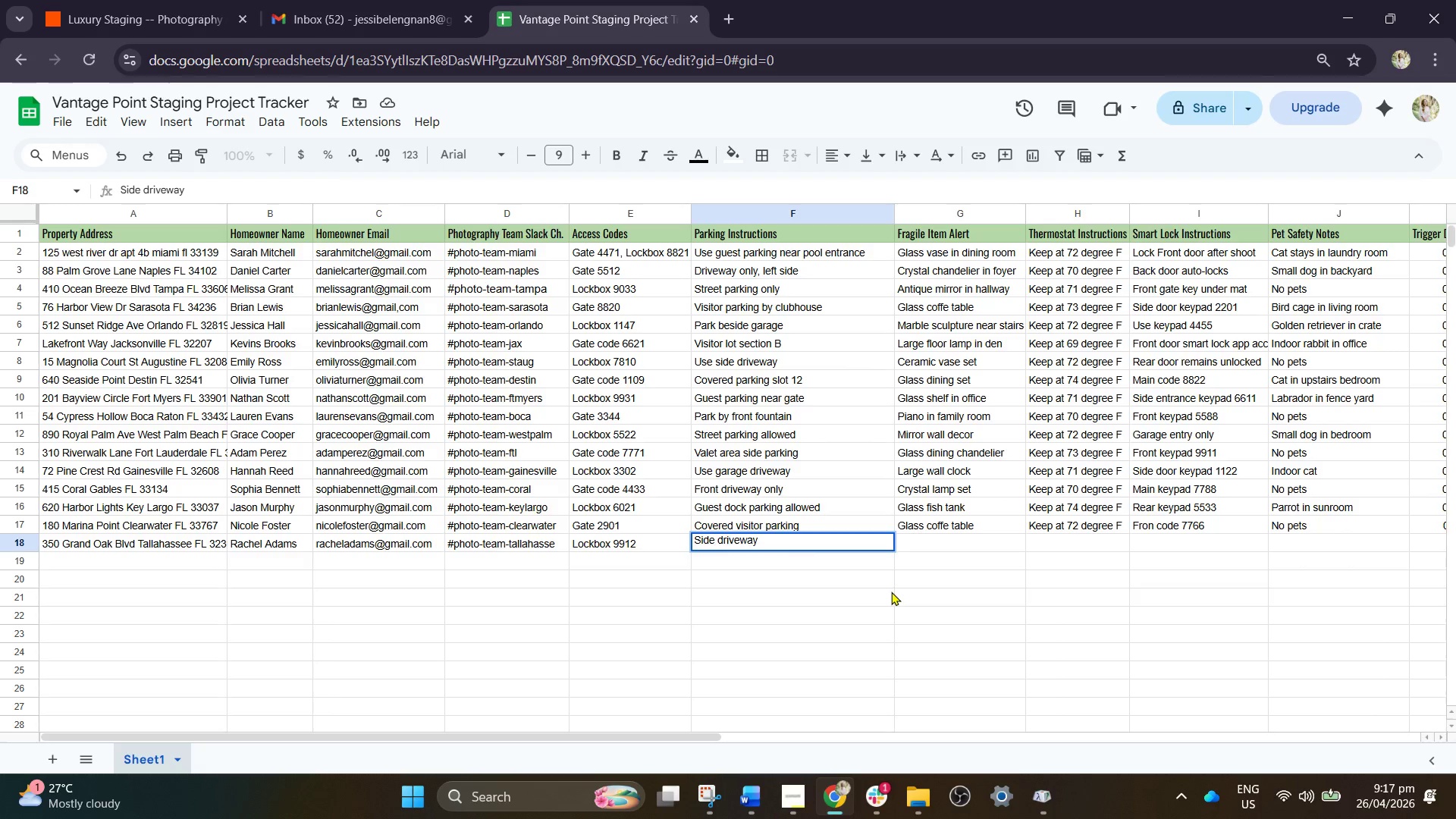 
left_click_drag(start_coordinate=[861, 615], to_coordinate=[855, 619])
 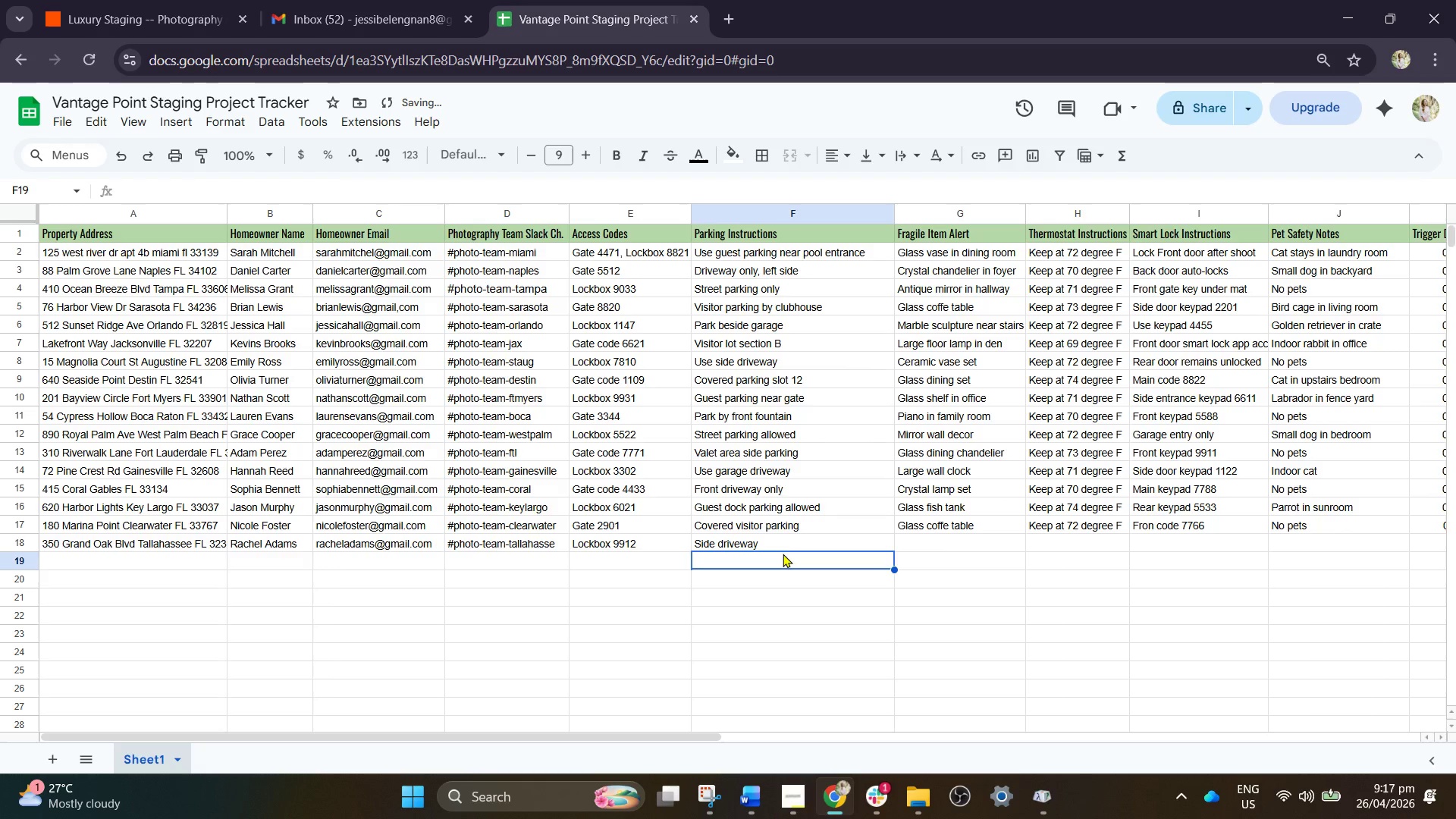 
double_click([783, 554])
 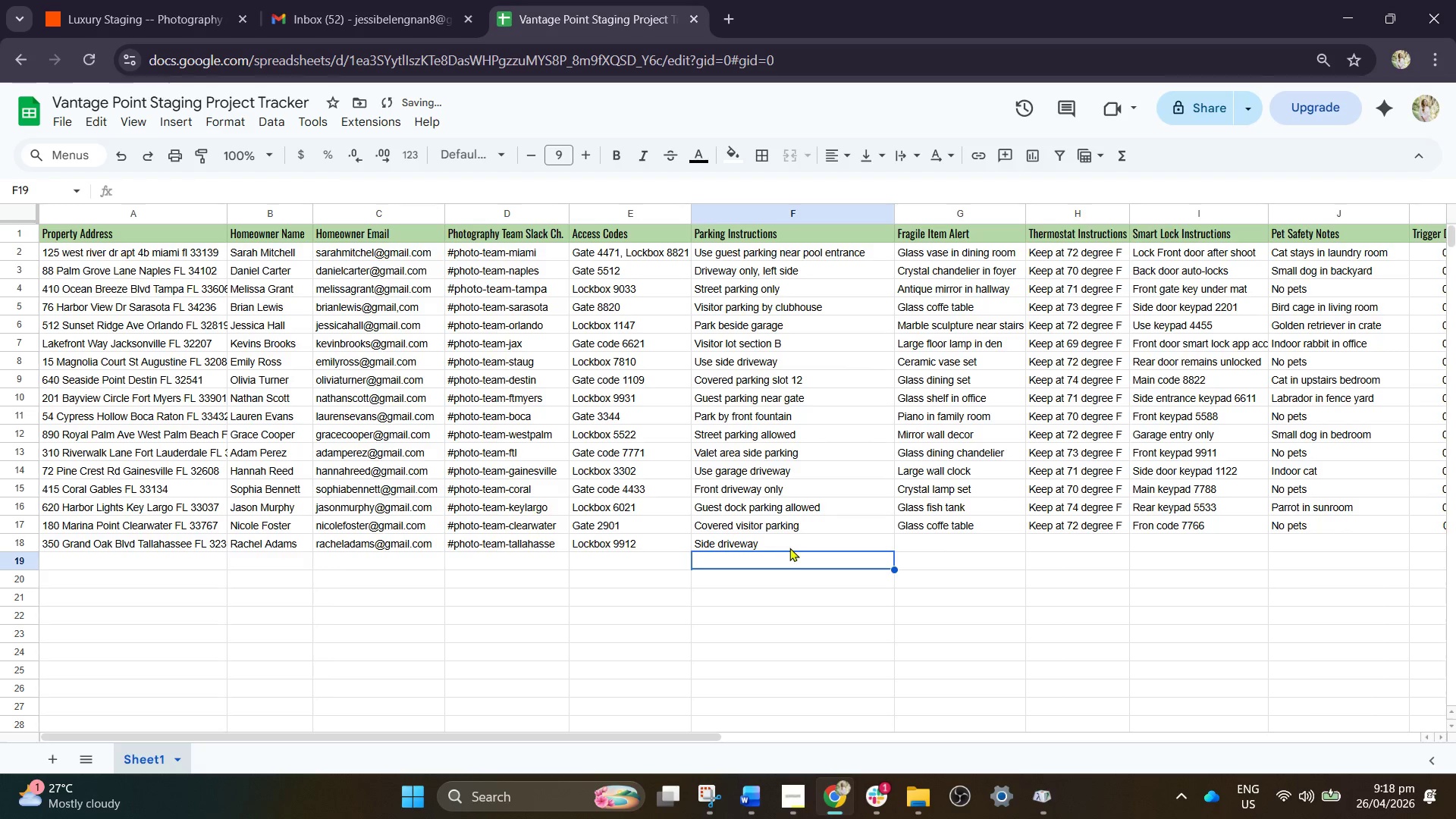 
left_click([789, 548])
 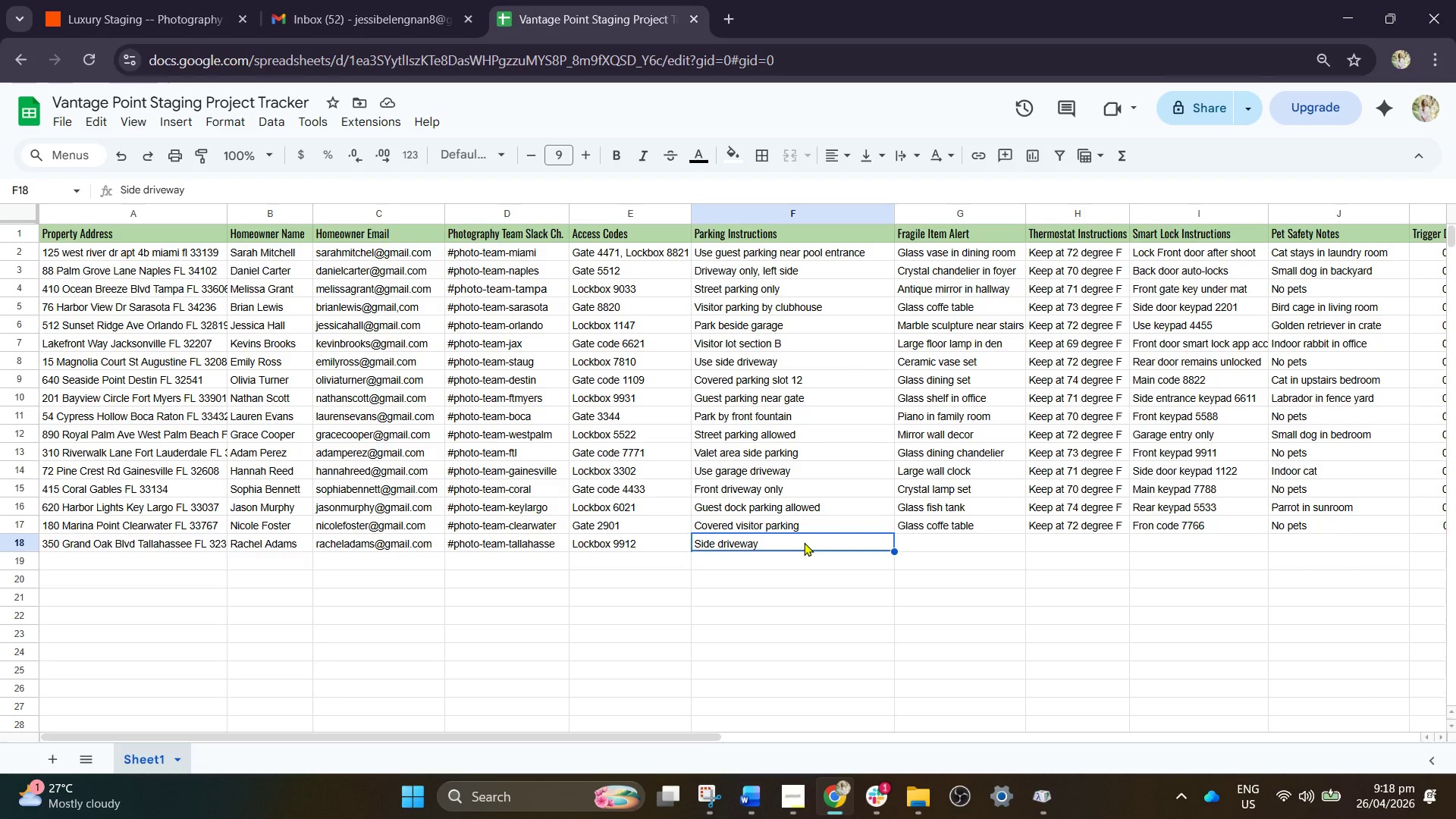 
wait(7.53)
 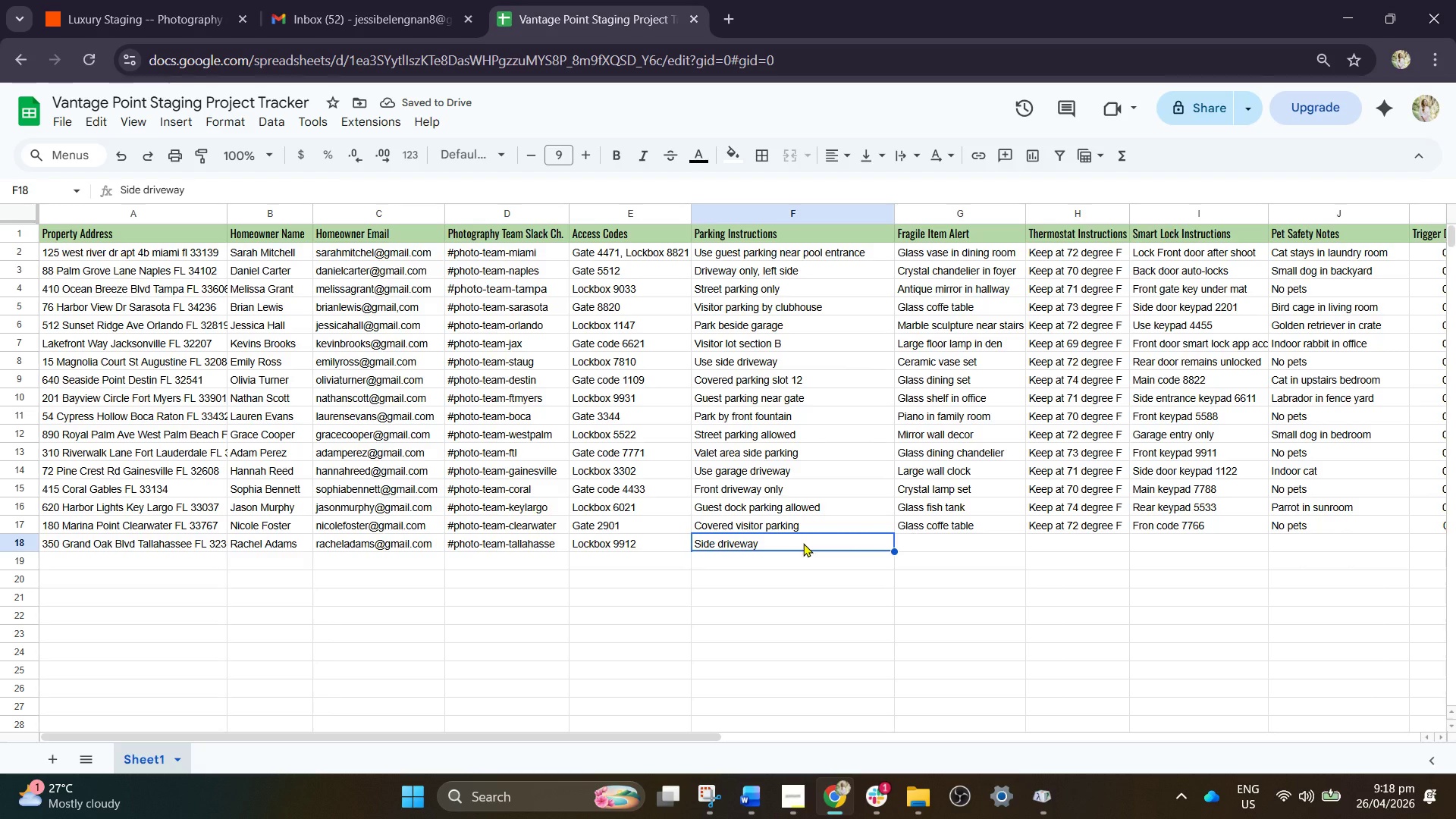 
key(ArrowRight)
 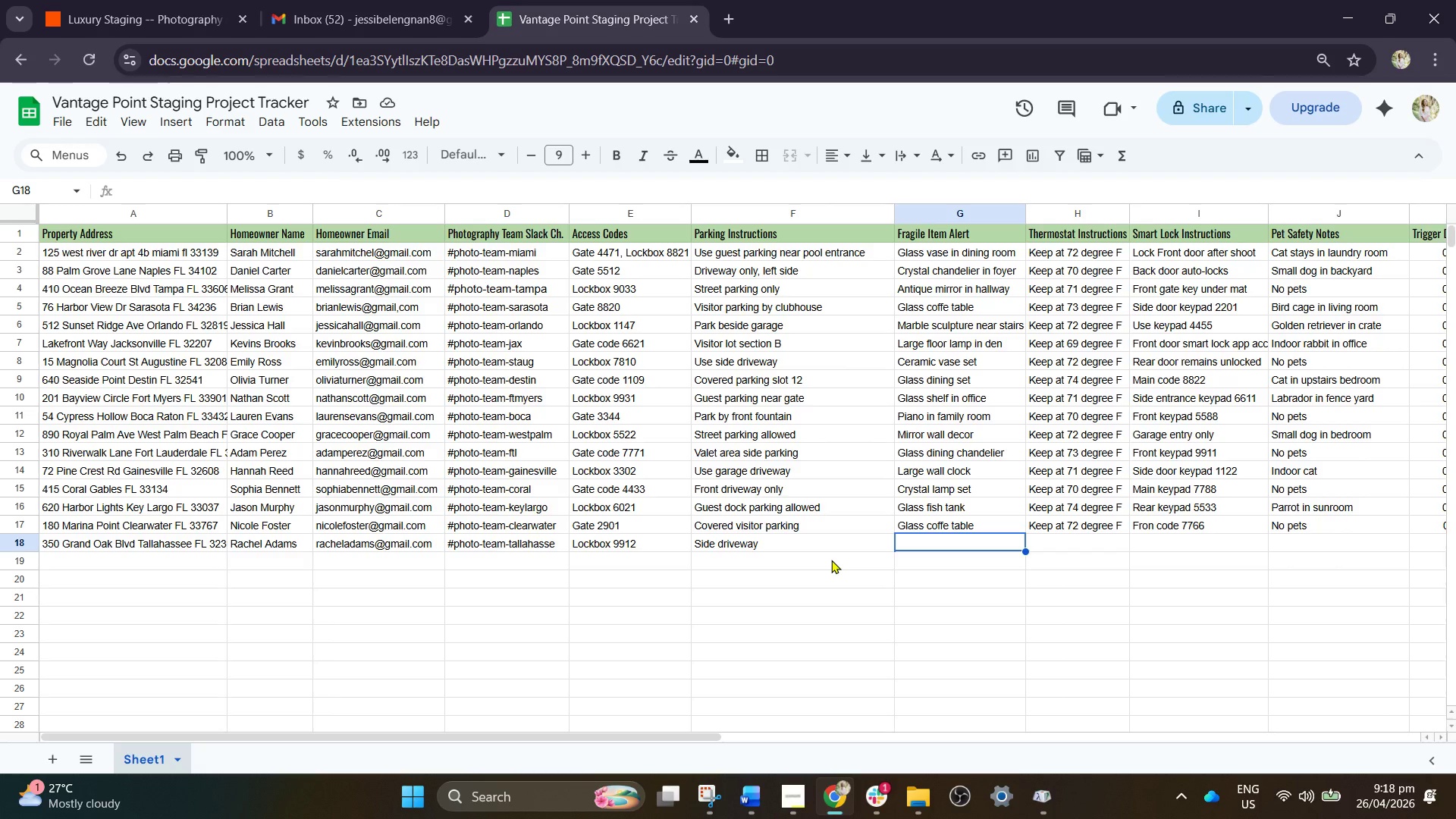 
type(Ant)
 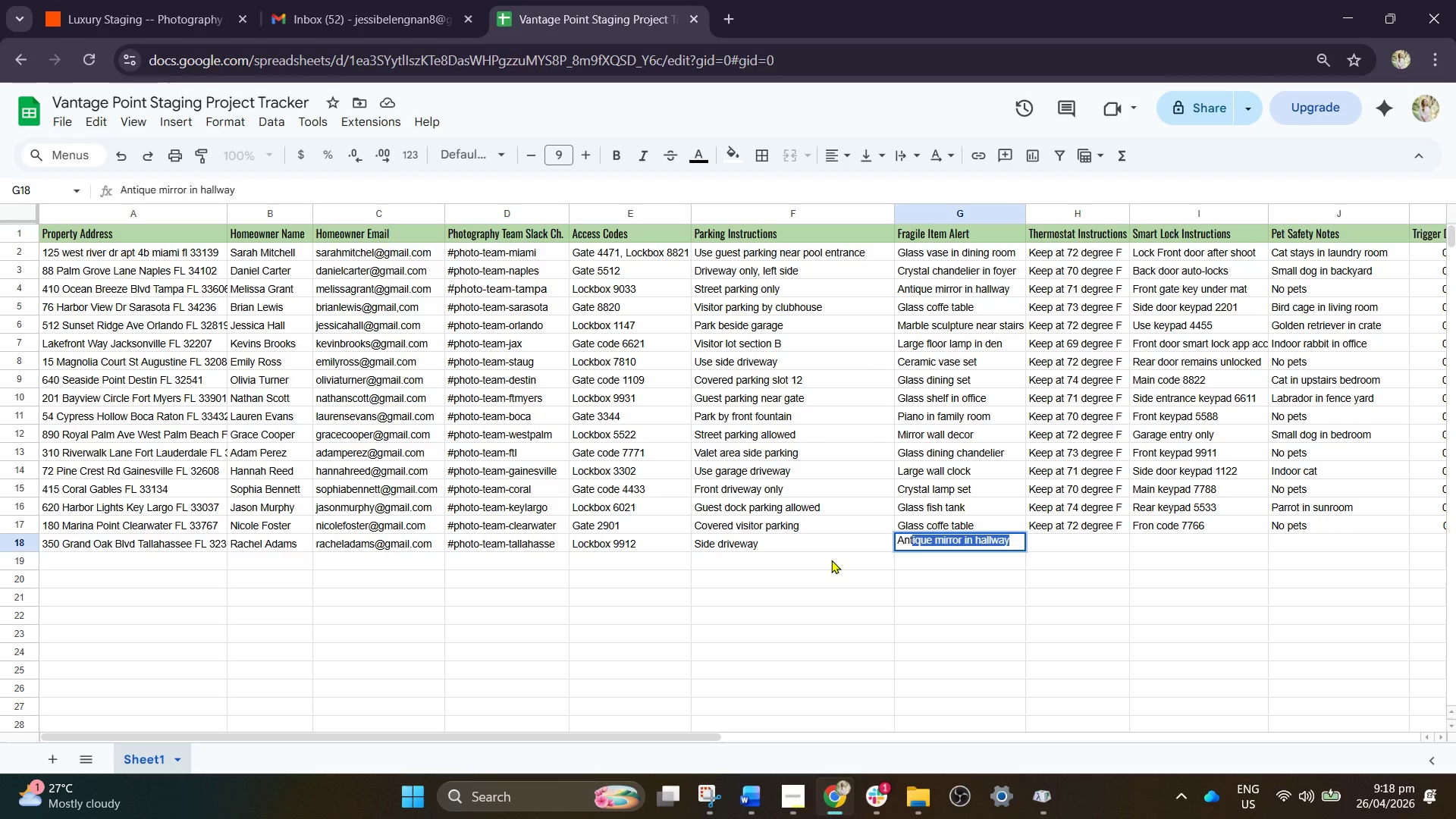 
key(ArrowRight)
 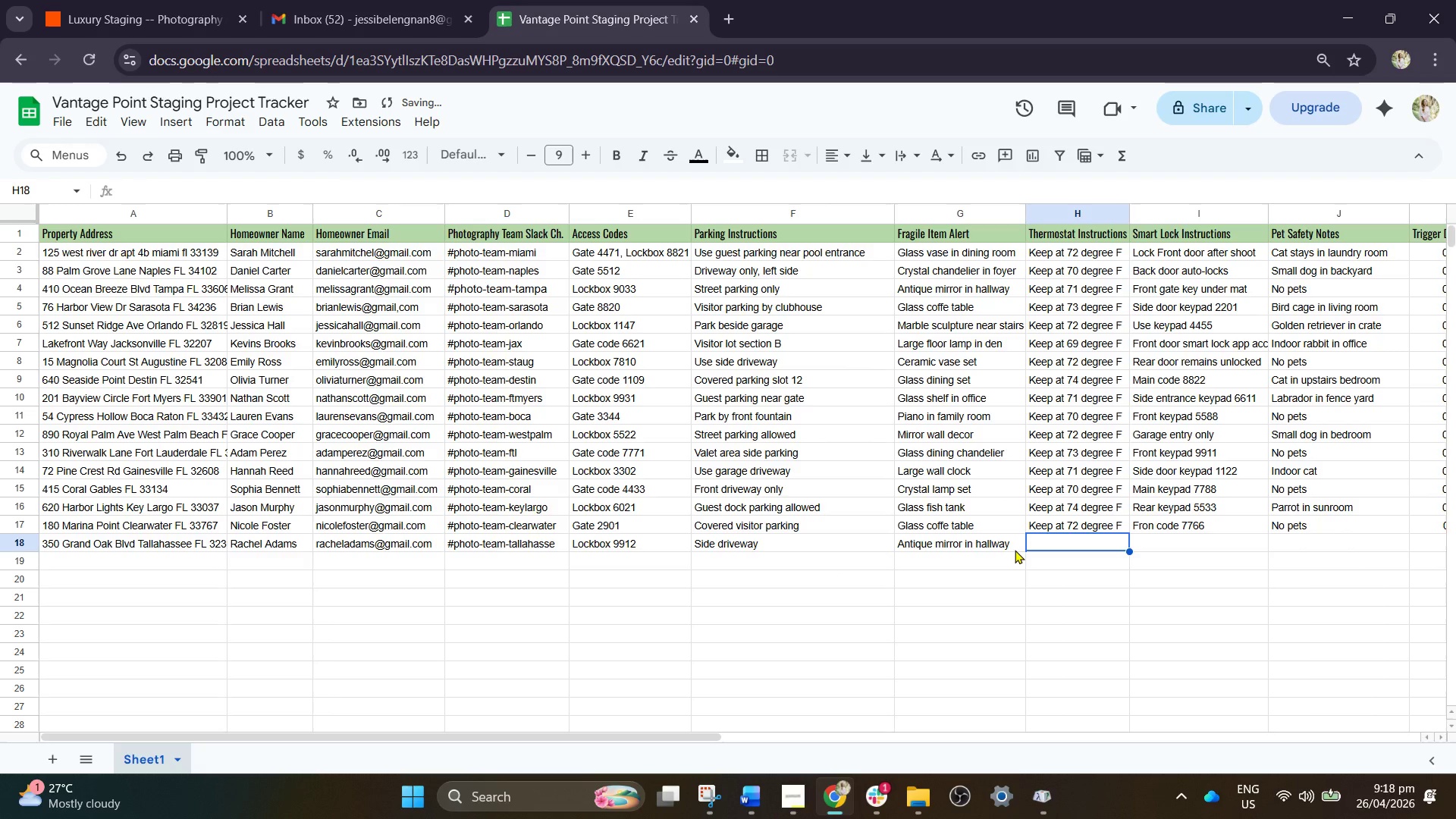 
double_click([1015, 548])
 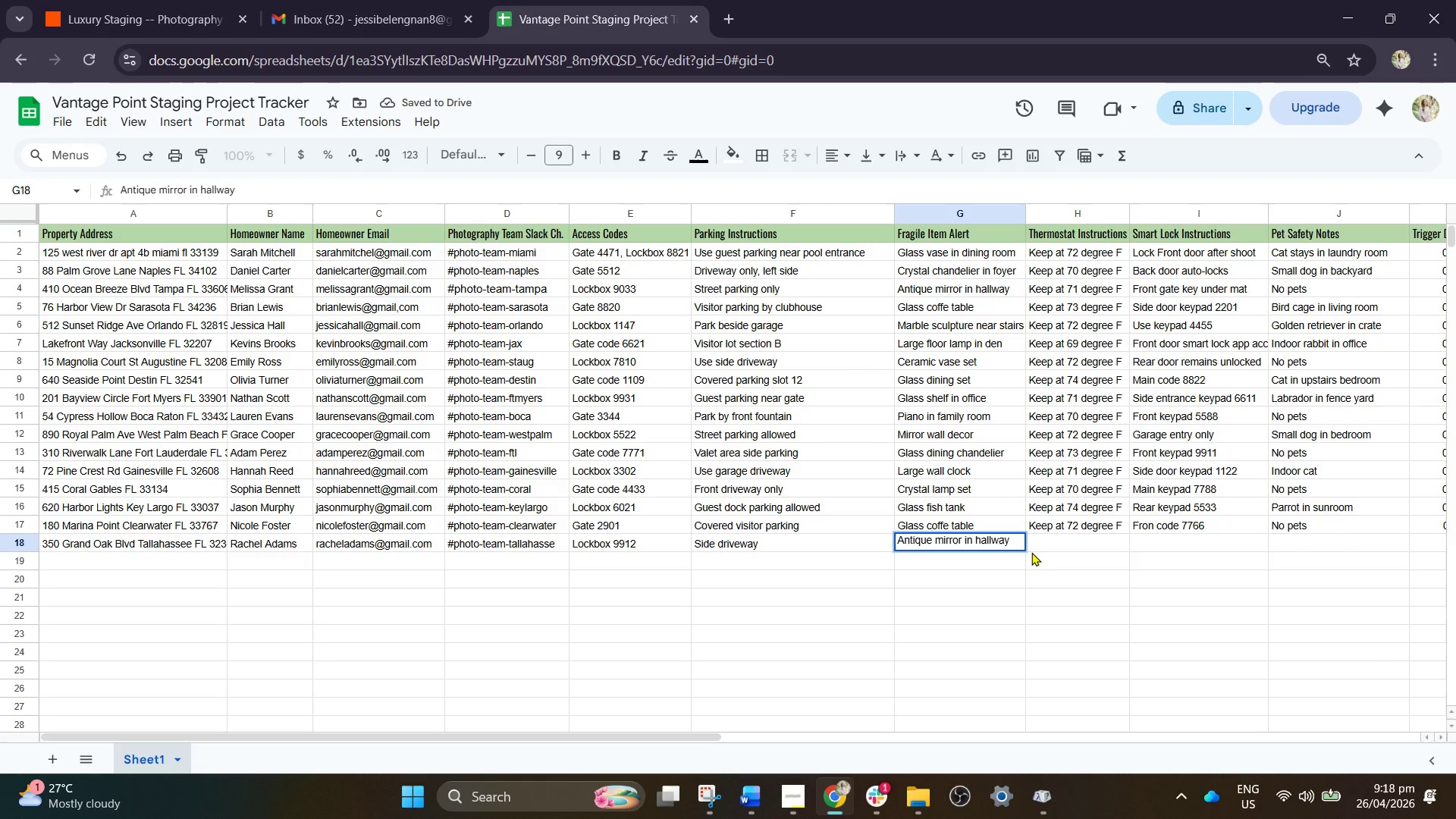 
hold_key(key=Backspace, duration=0.81)
 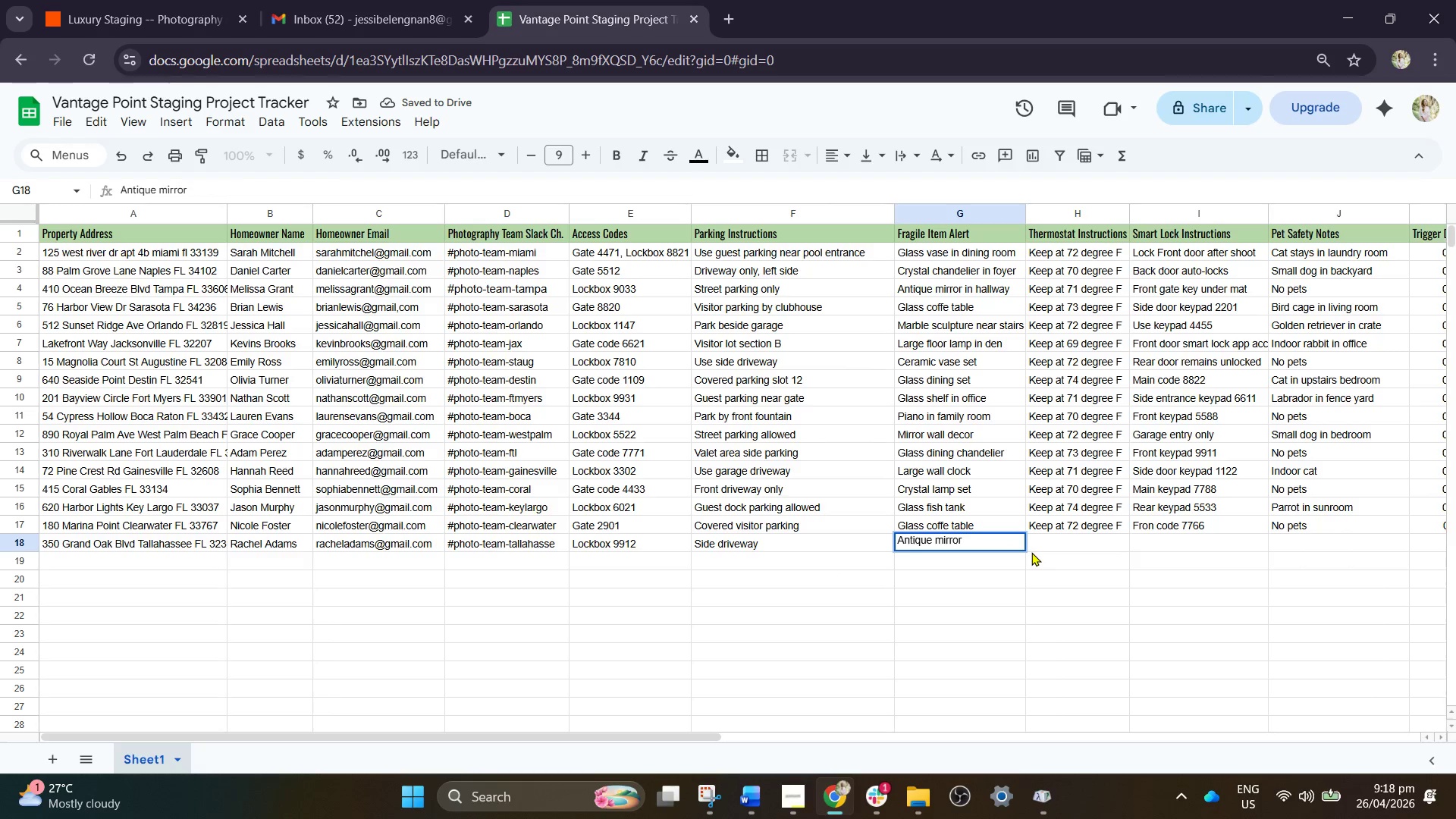 
key(Backspace)
key(Backspace)
key(Backspace)
key(Backspace)
key(Backspace)
key(Backspace)
key(Backspace)
type(ca)
 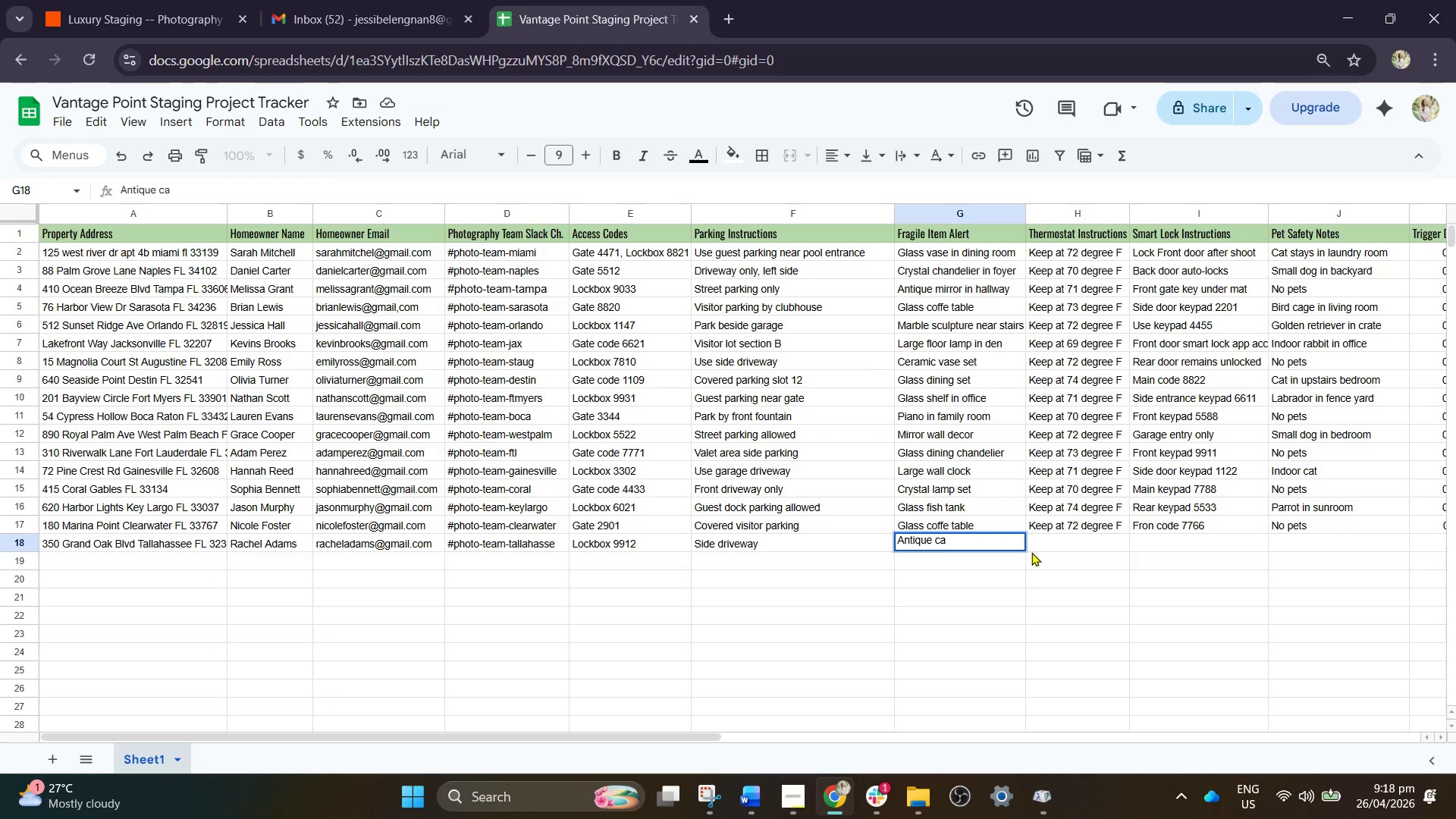 
wait(10.72)
 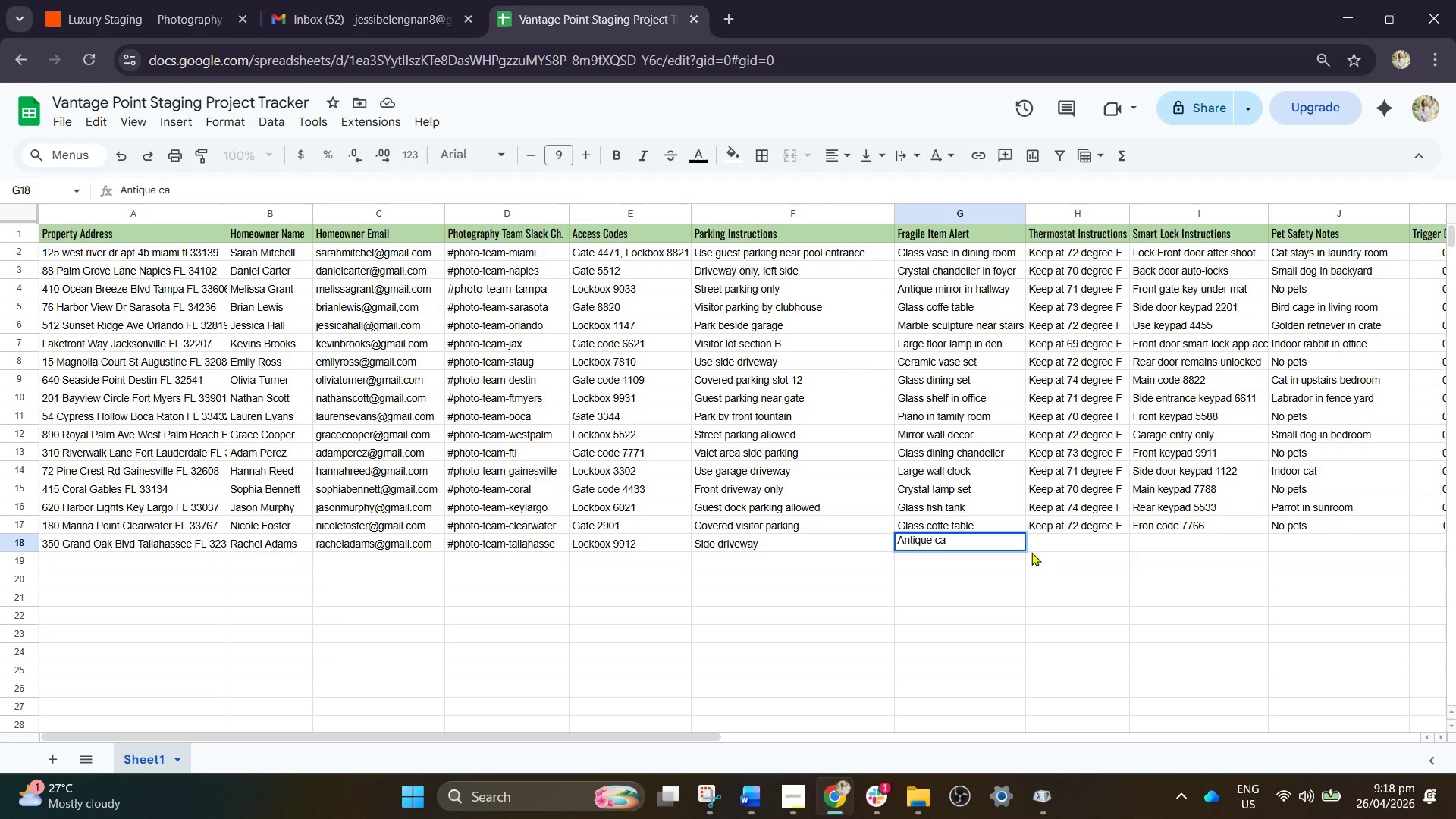 
type(binet)
 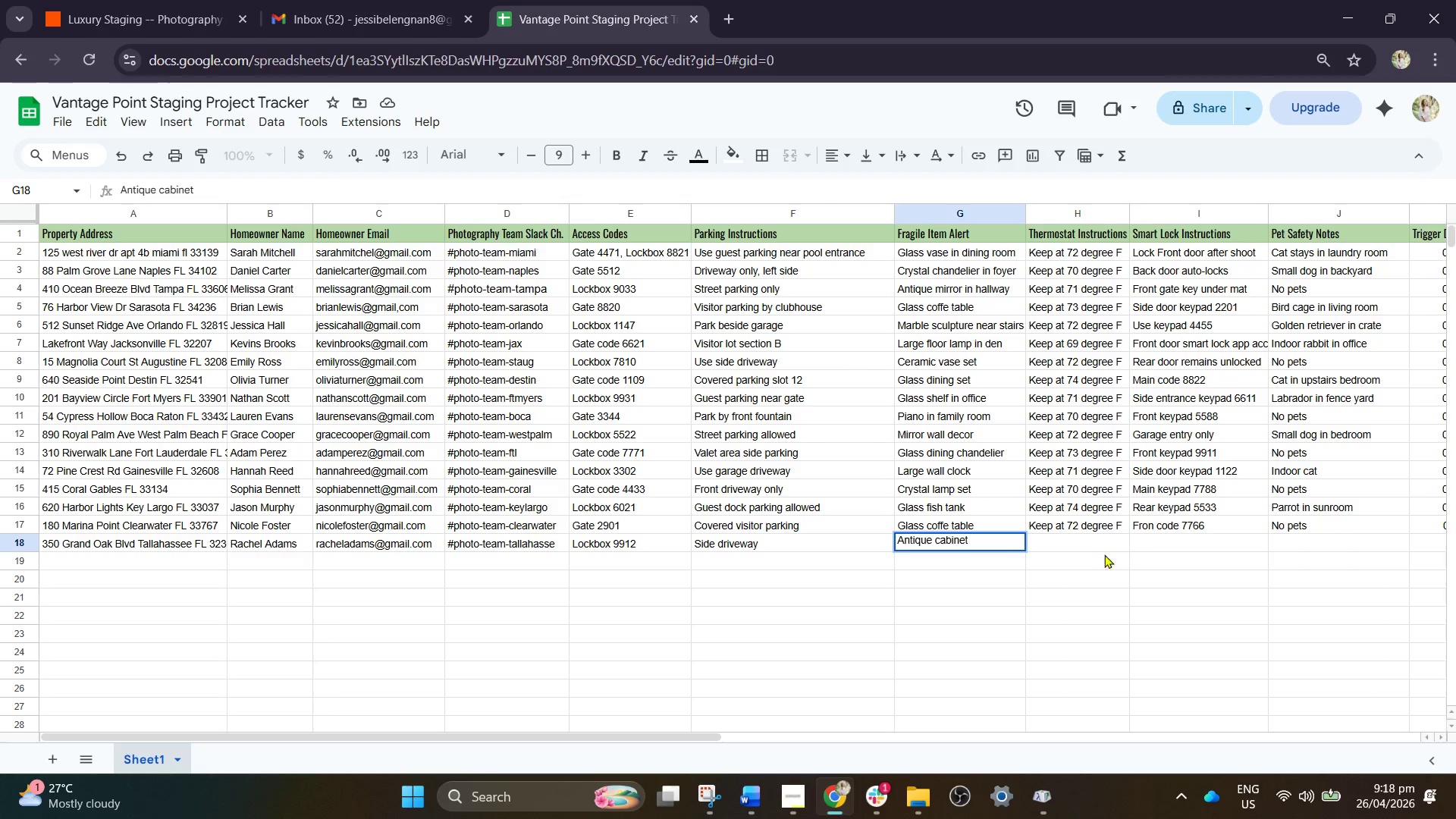 
wait(5.52)
 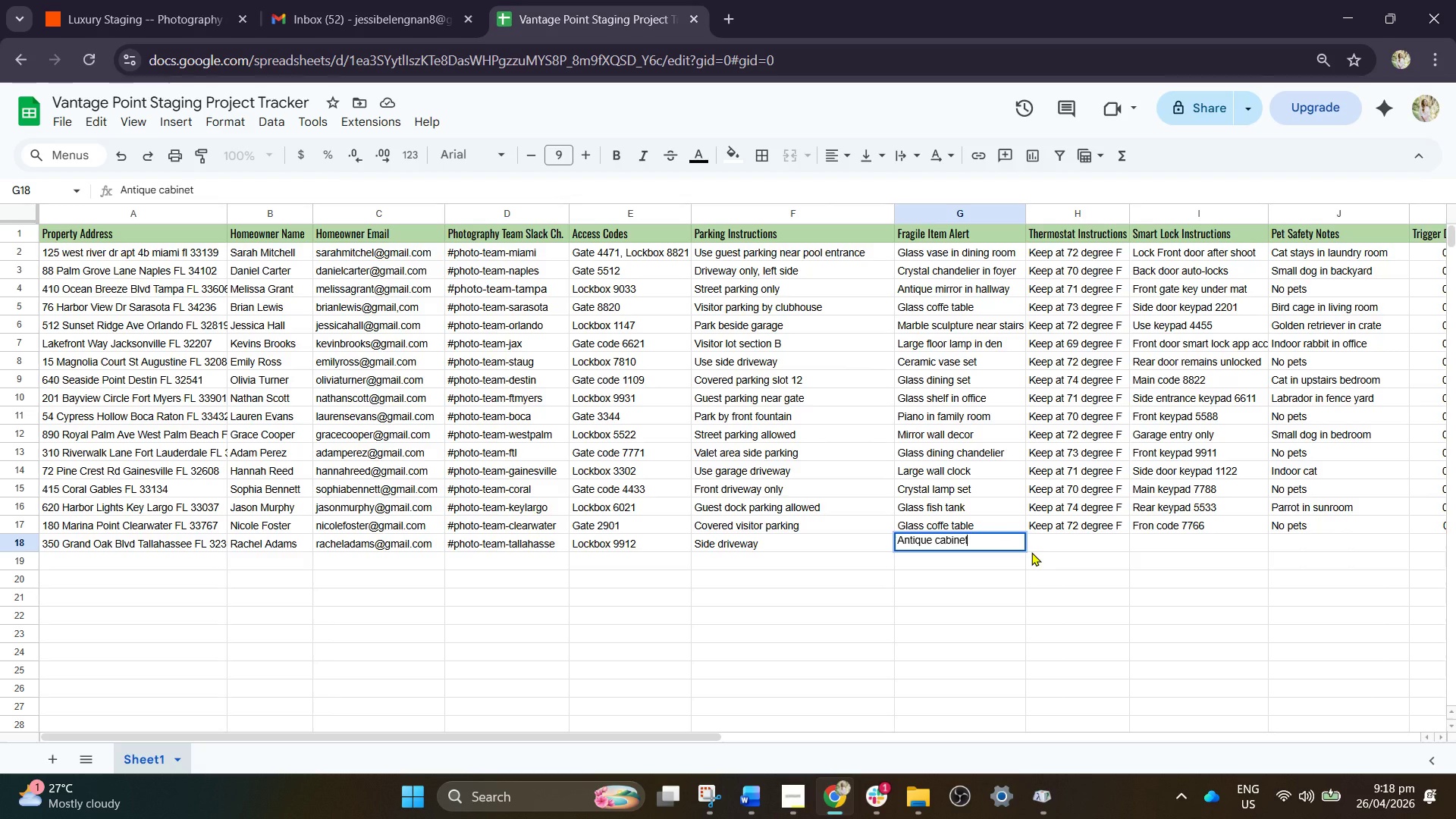 
left_click([1081, 473])
 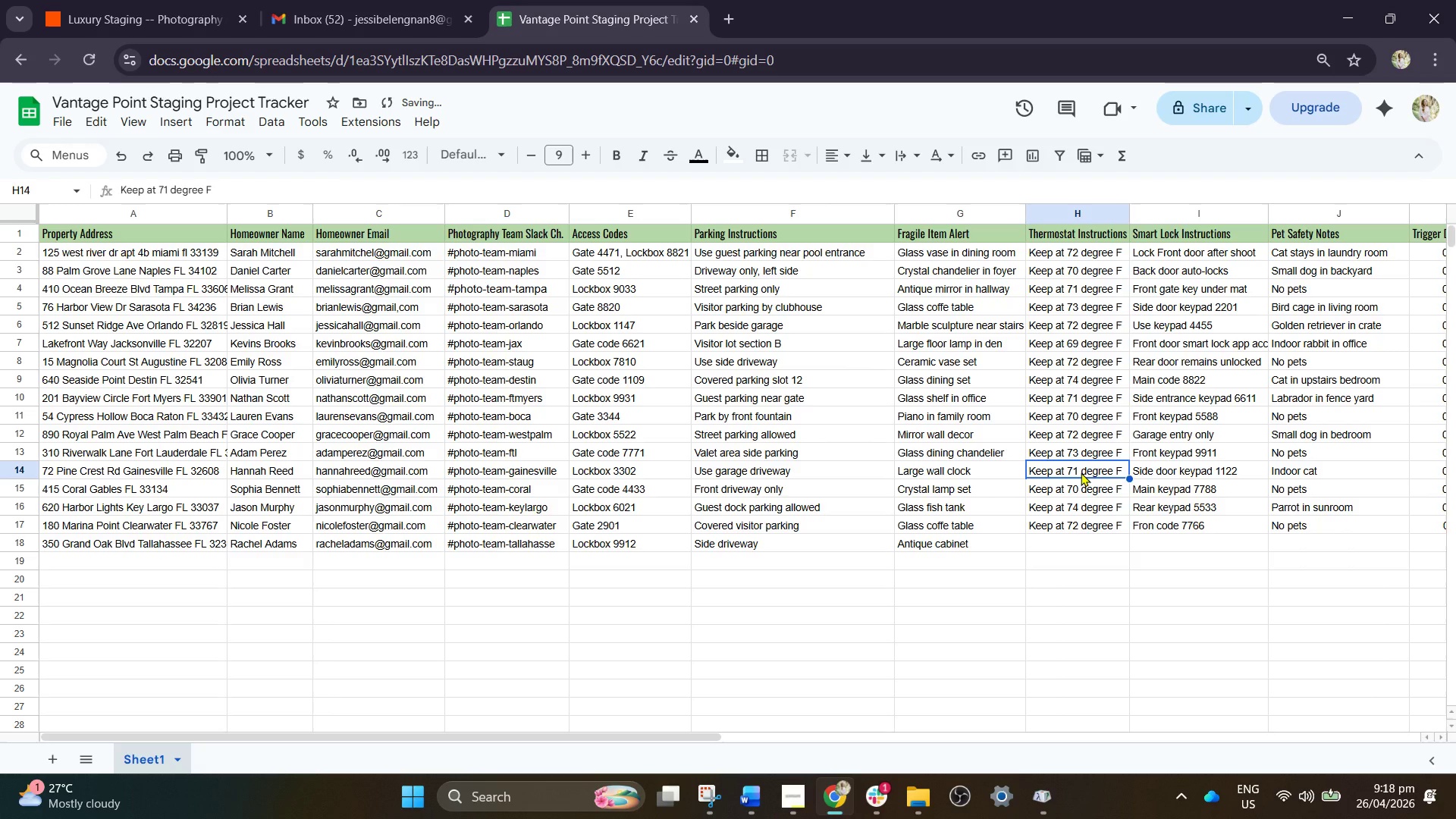 
key(Control+C)
 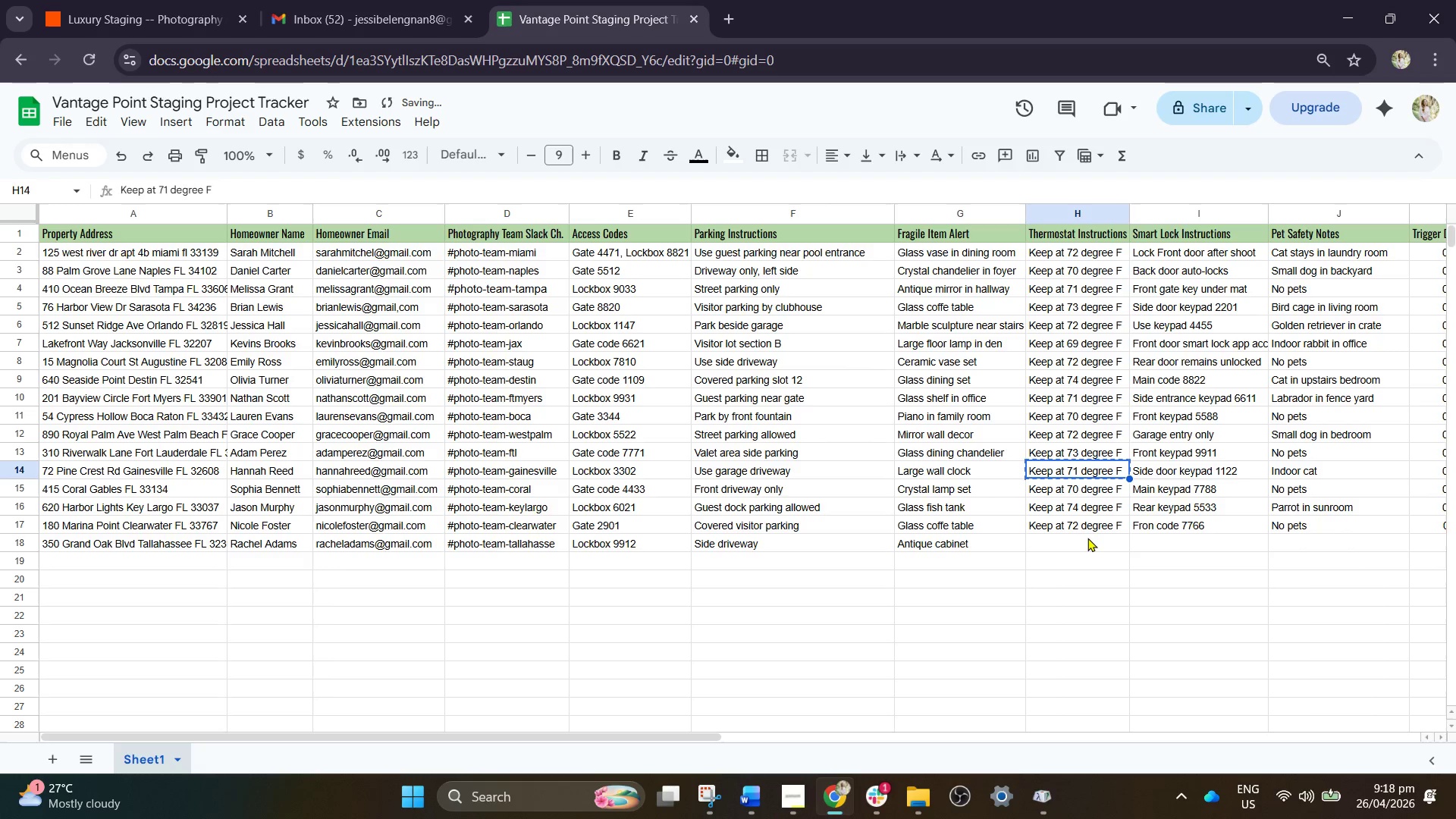 
left_click([1085, 541])
 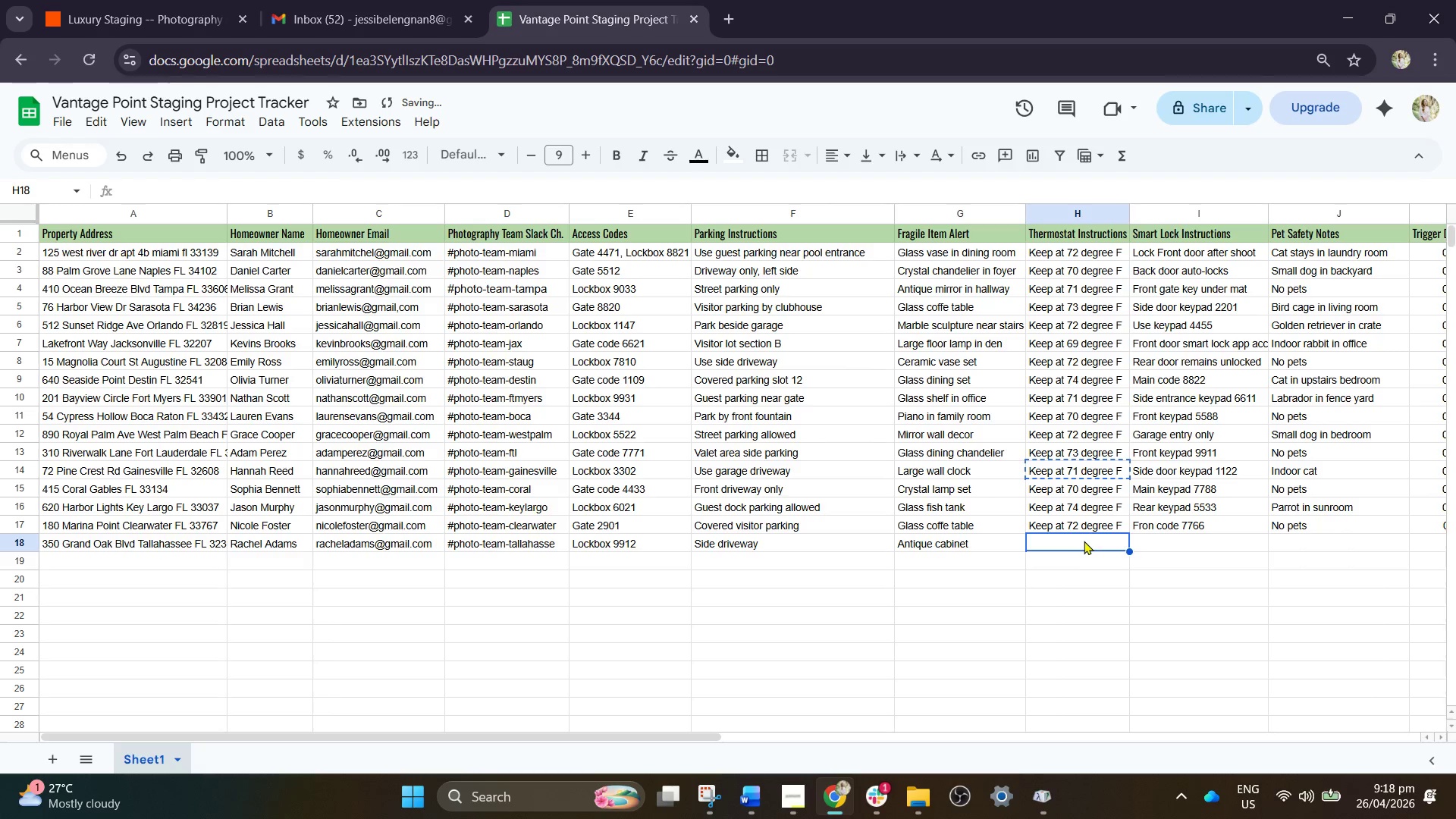 
key(Control+V)
 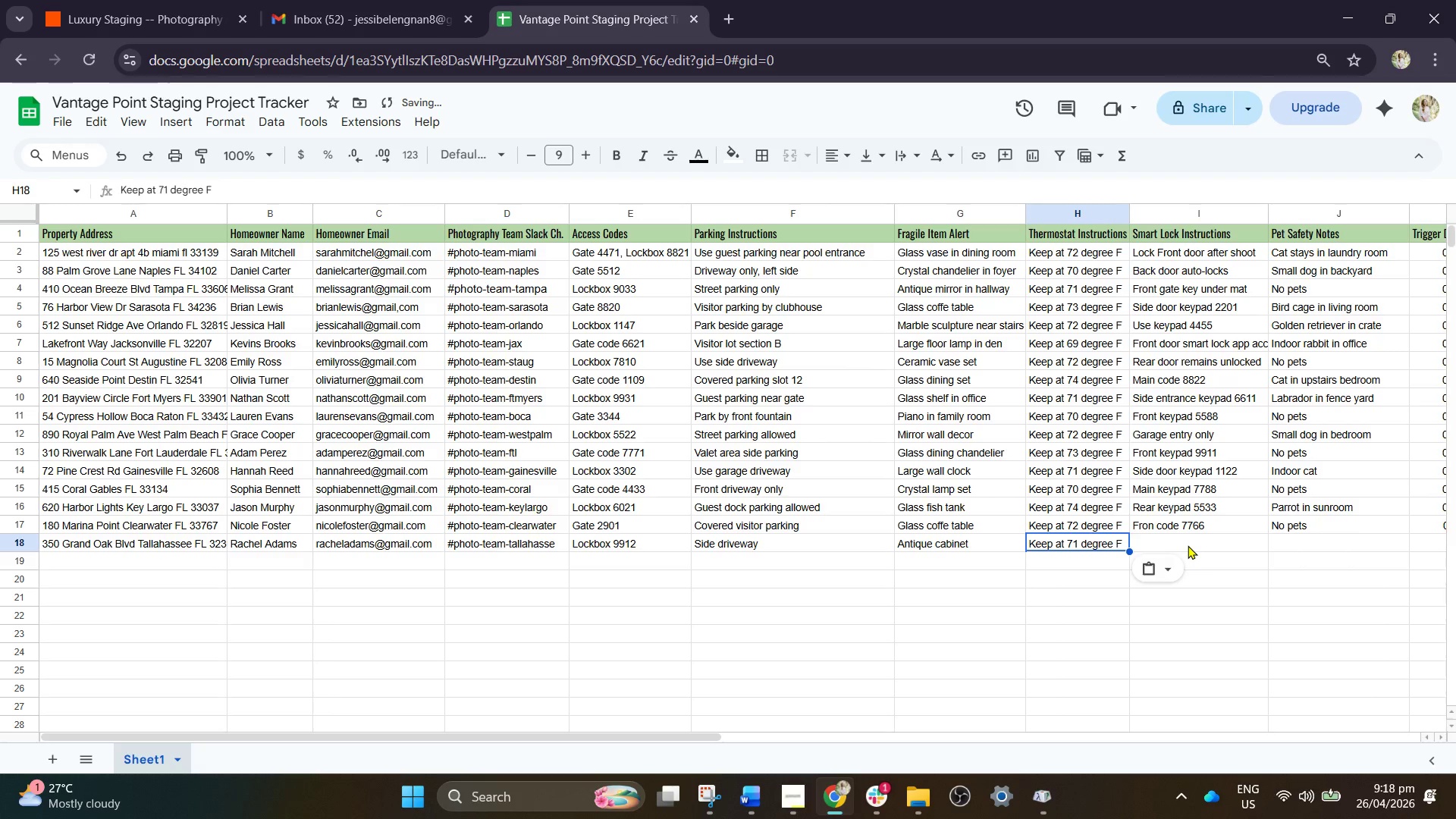 
left_click([1184, 544])
 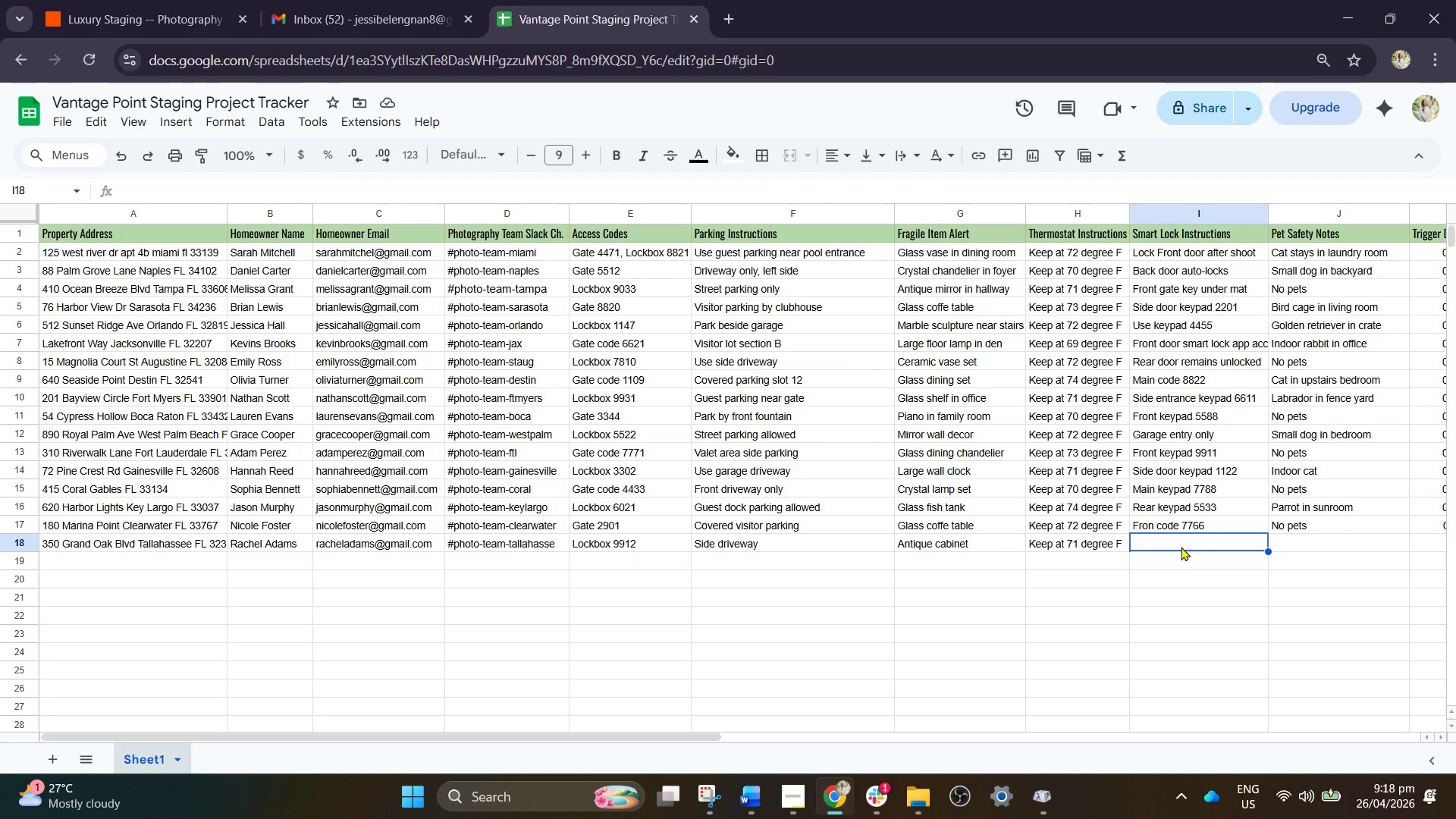 
wait(11.52)
 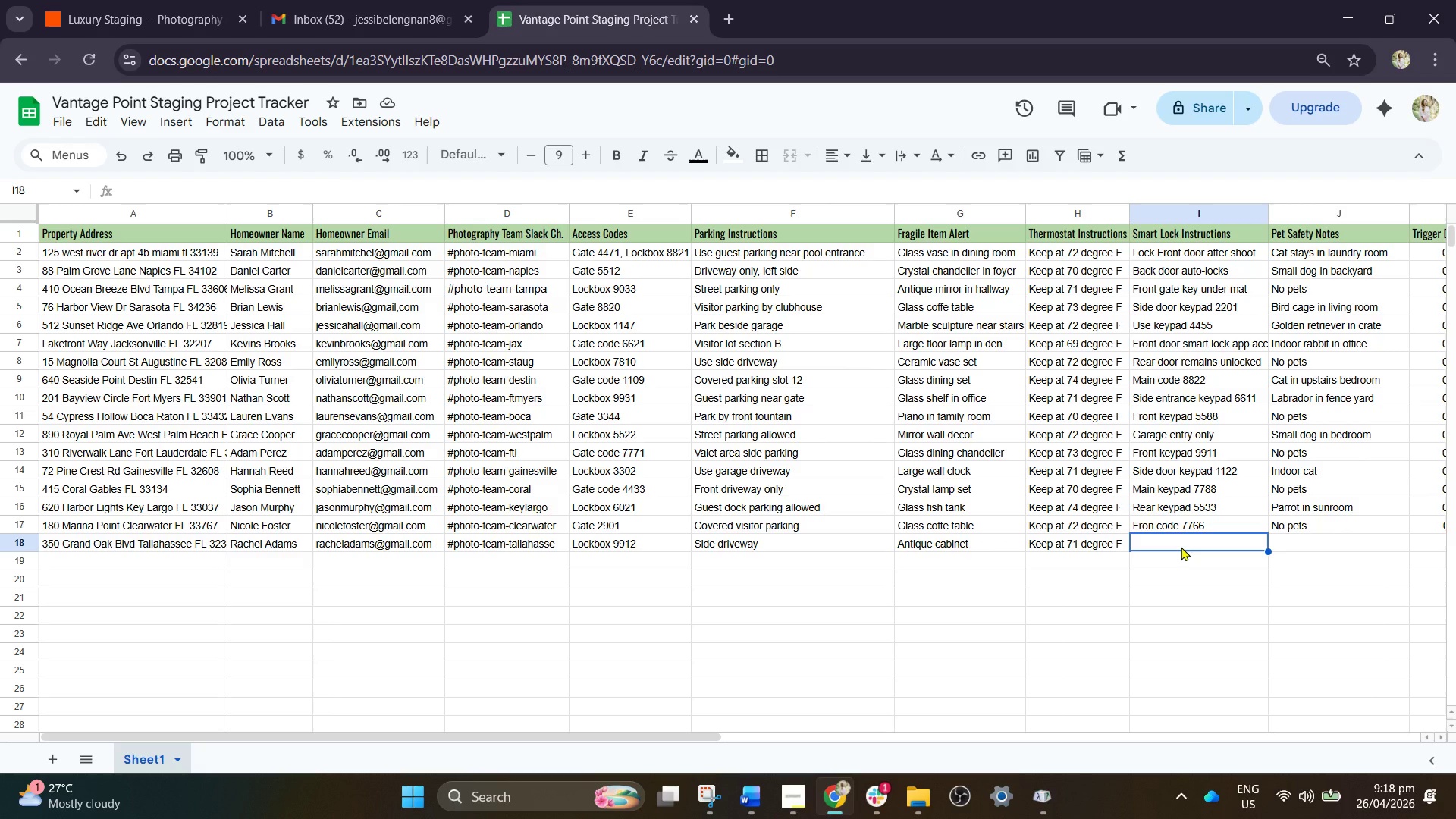 
key(CapsLock)
 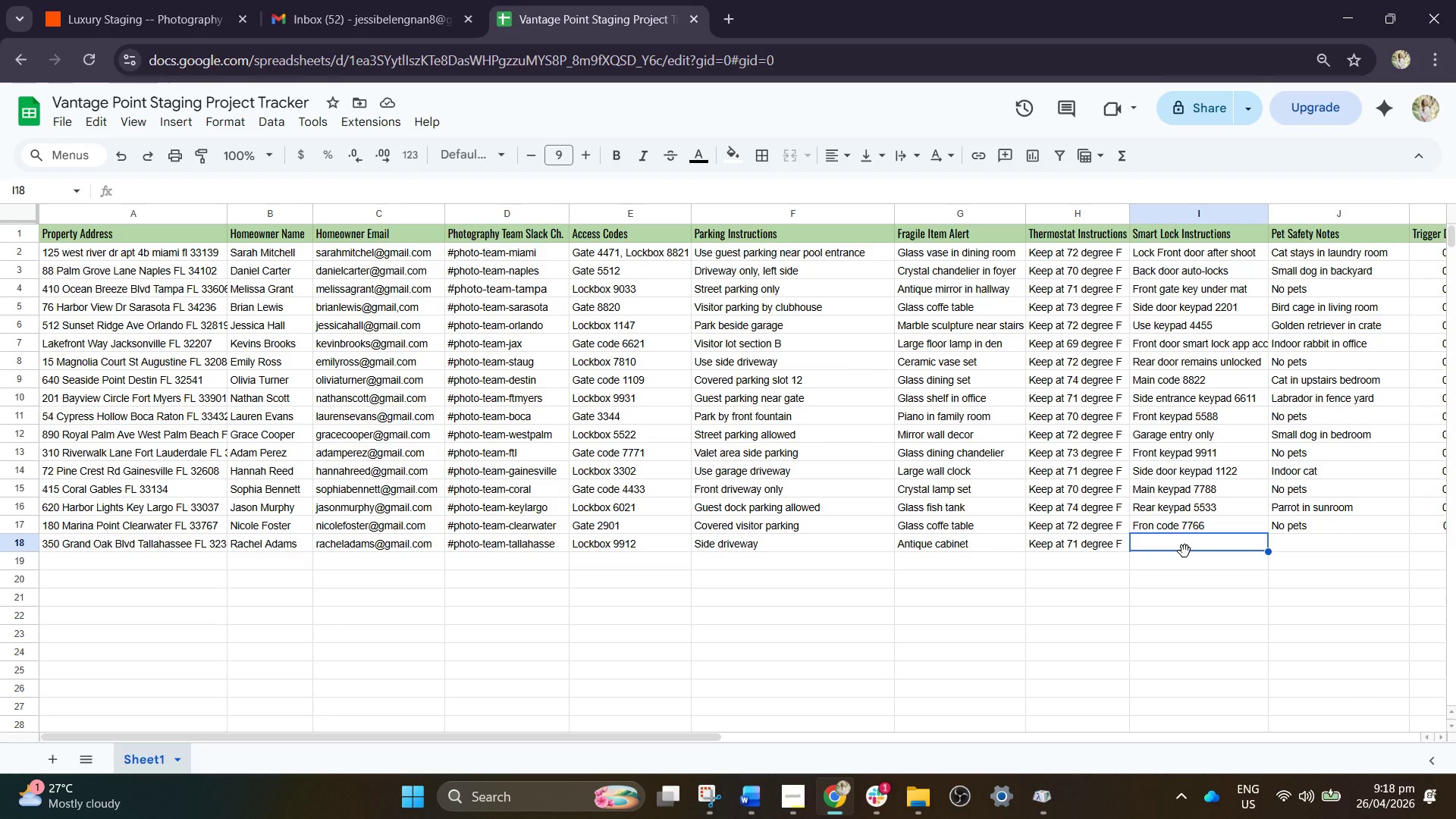 
key(G)
 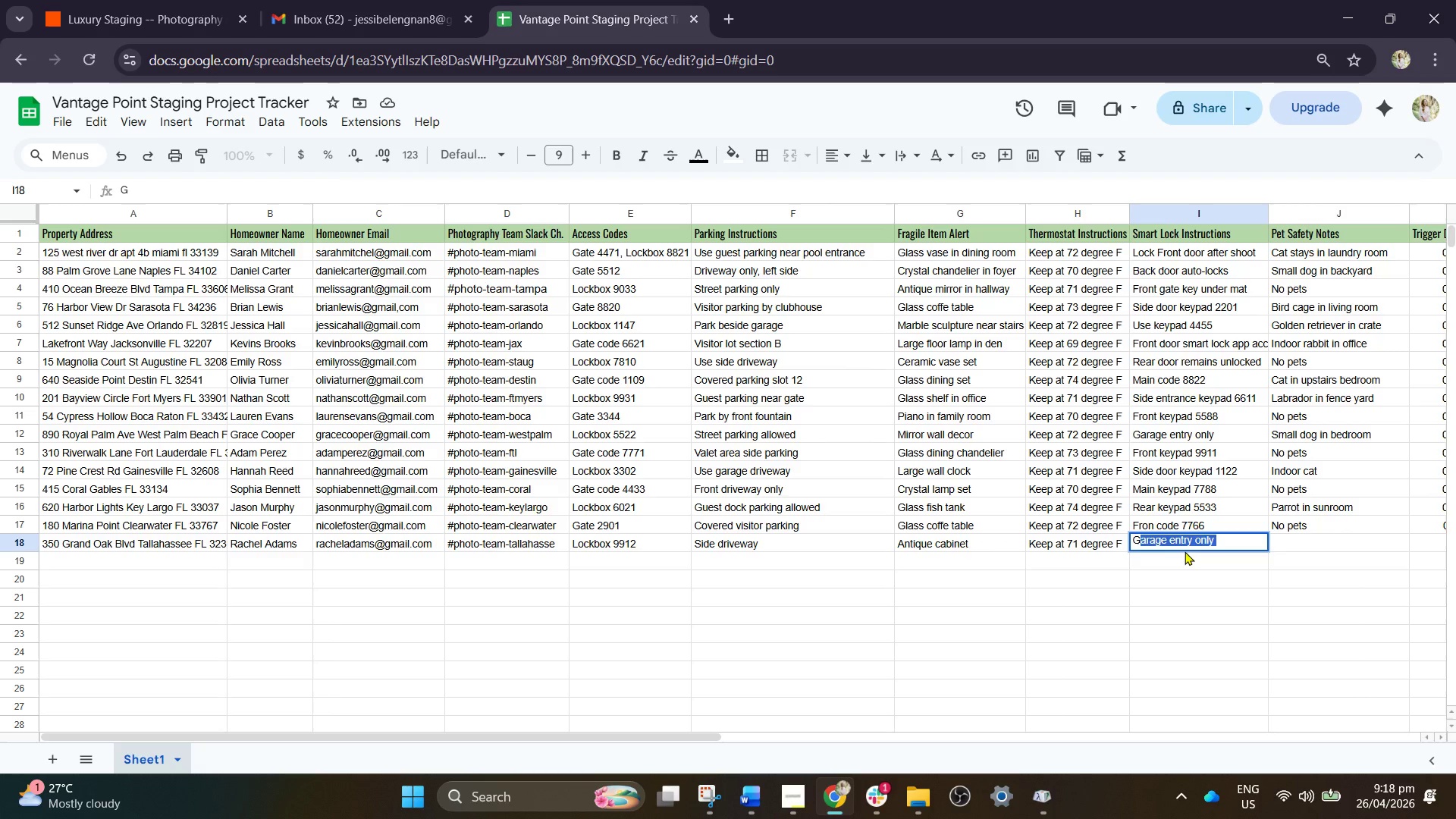 
key(CapsLock)
 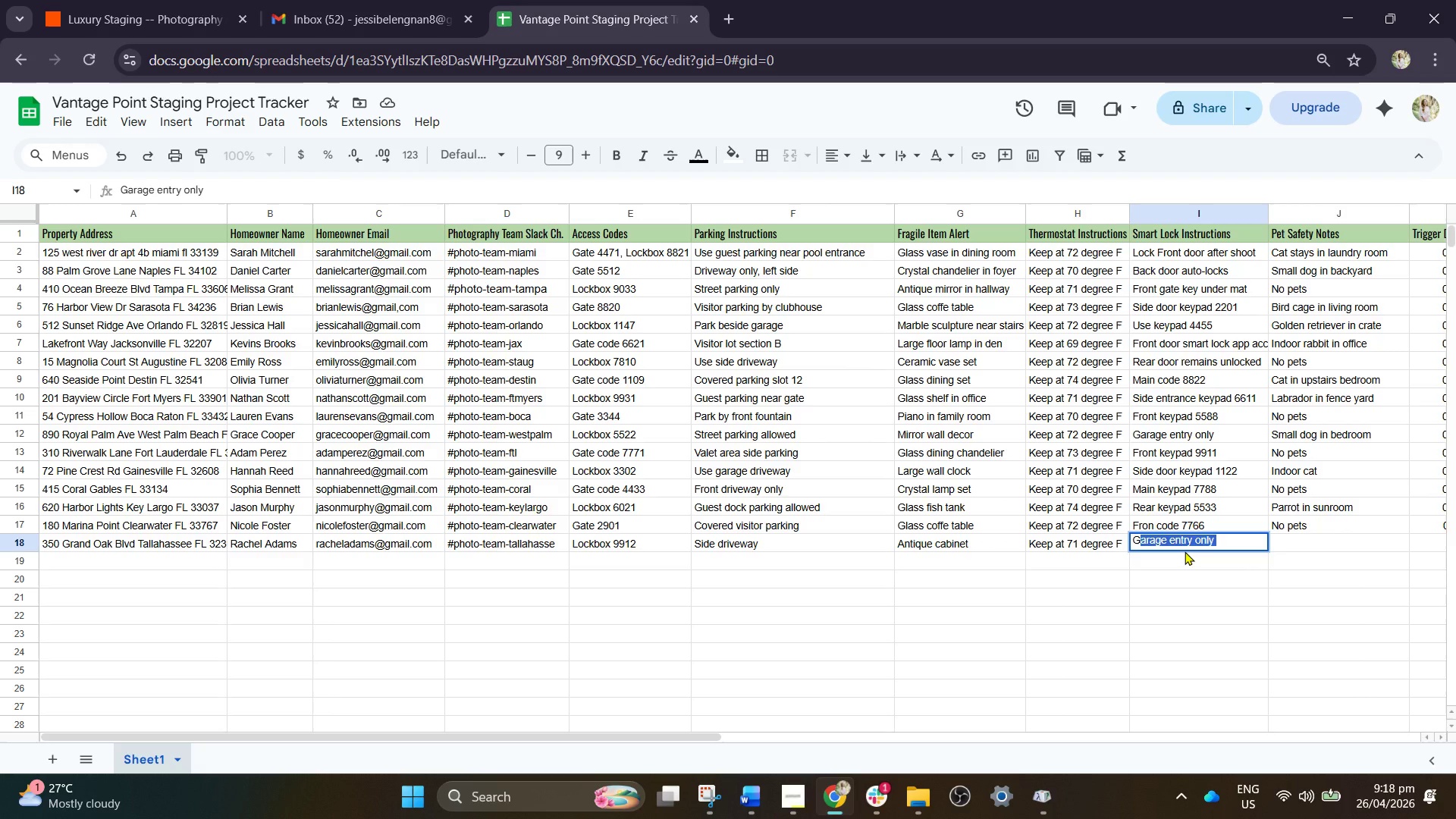 
key(ArrowRight)
 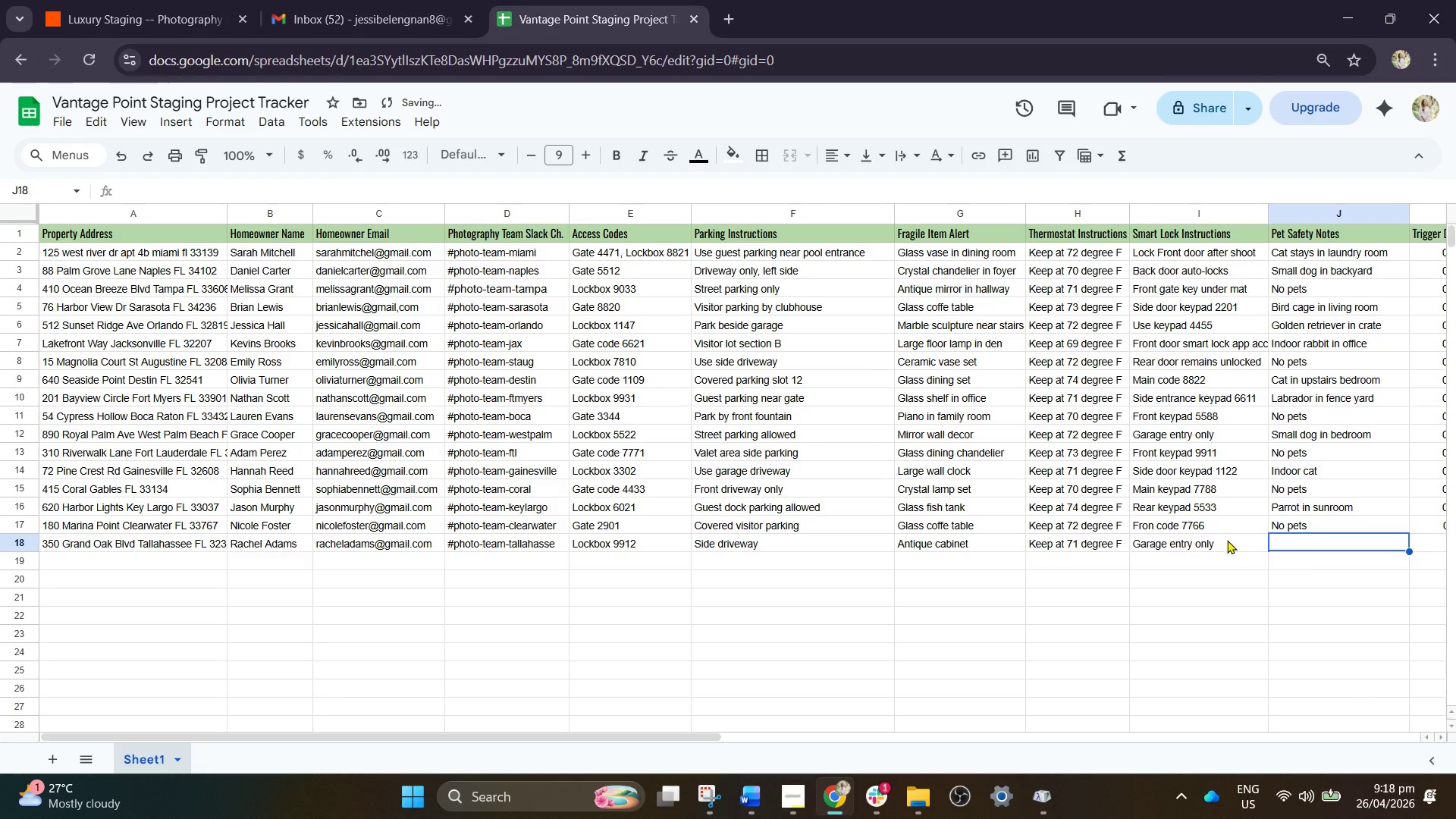 
double_click([1225, 541])
 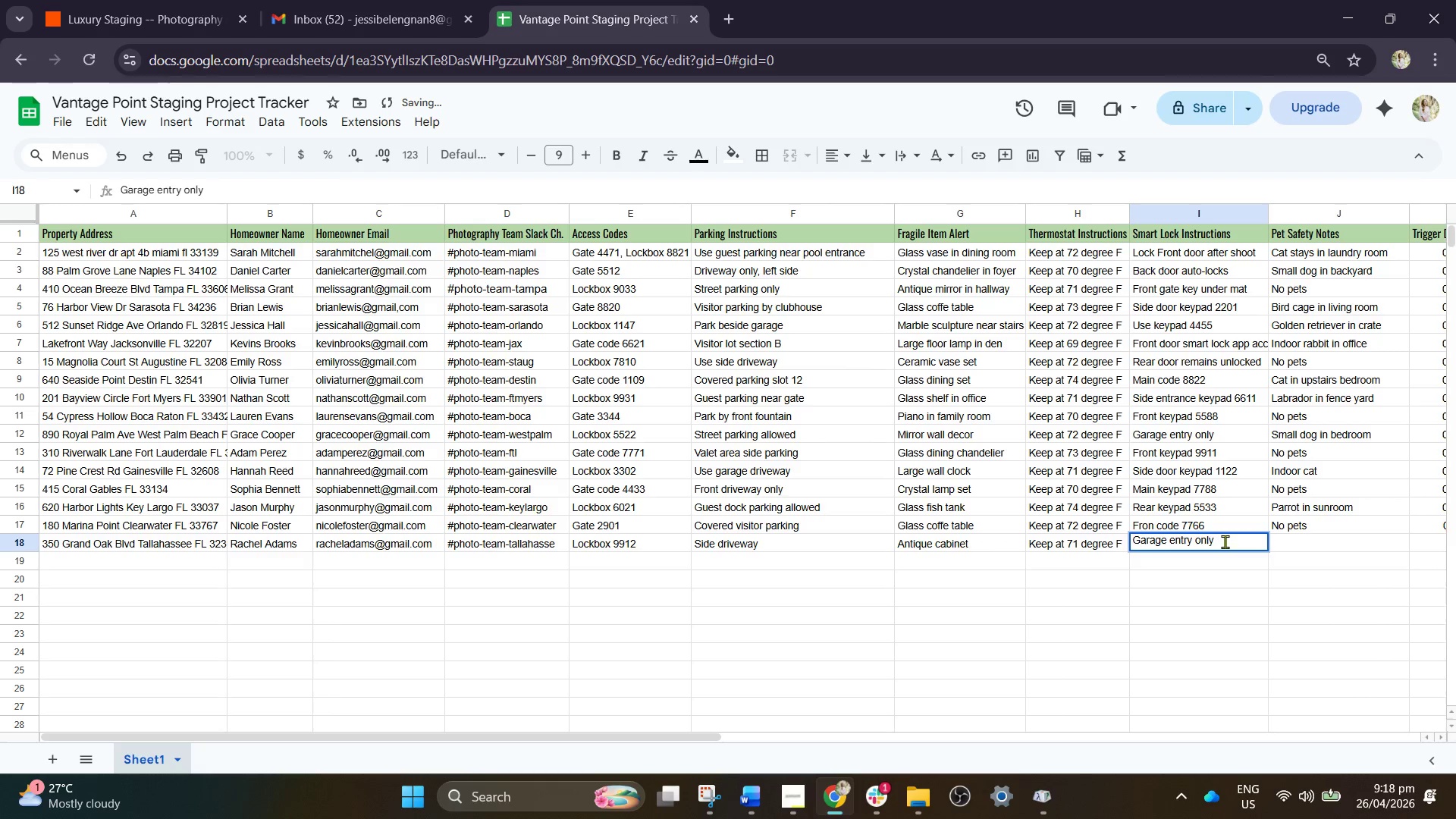 
hold_key(key=Backspace, duration=0.73)
 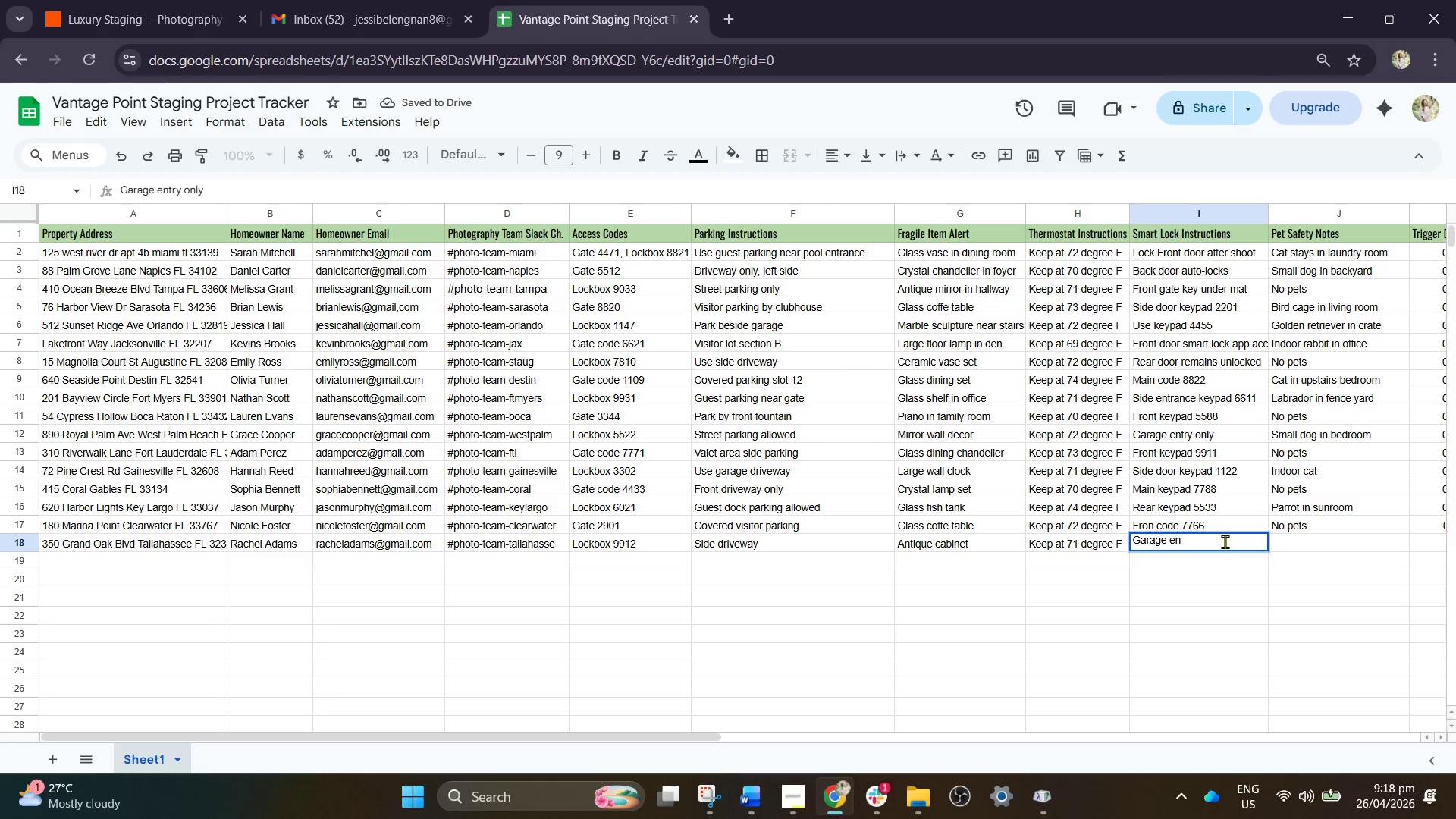 
key(Backspace)
key(Backspace)
key(Backspace)
type(side access)
 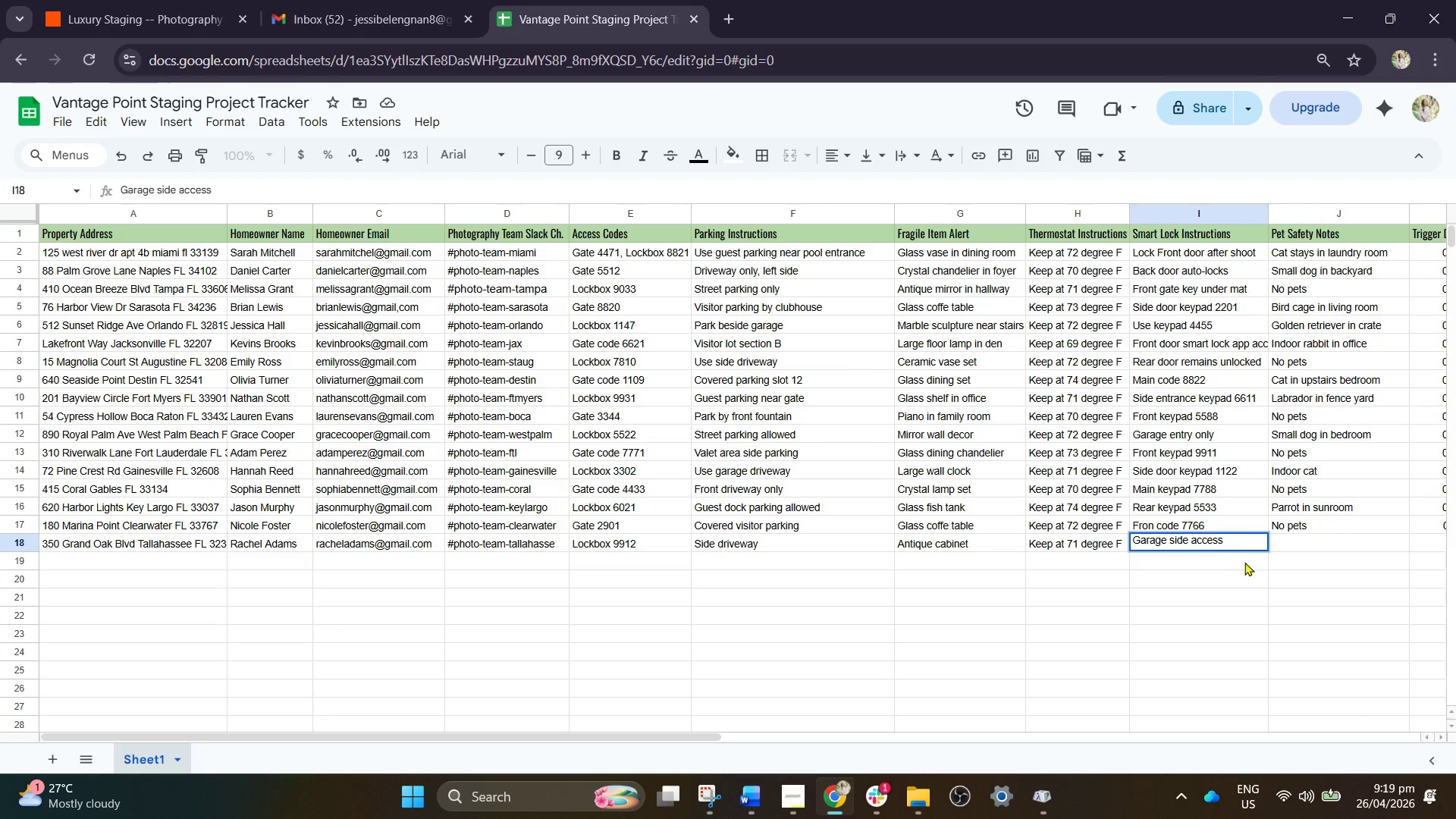 
wait(5.45)
 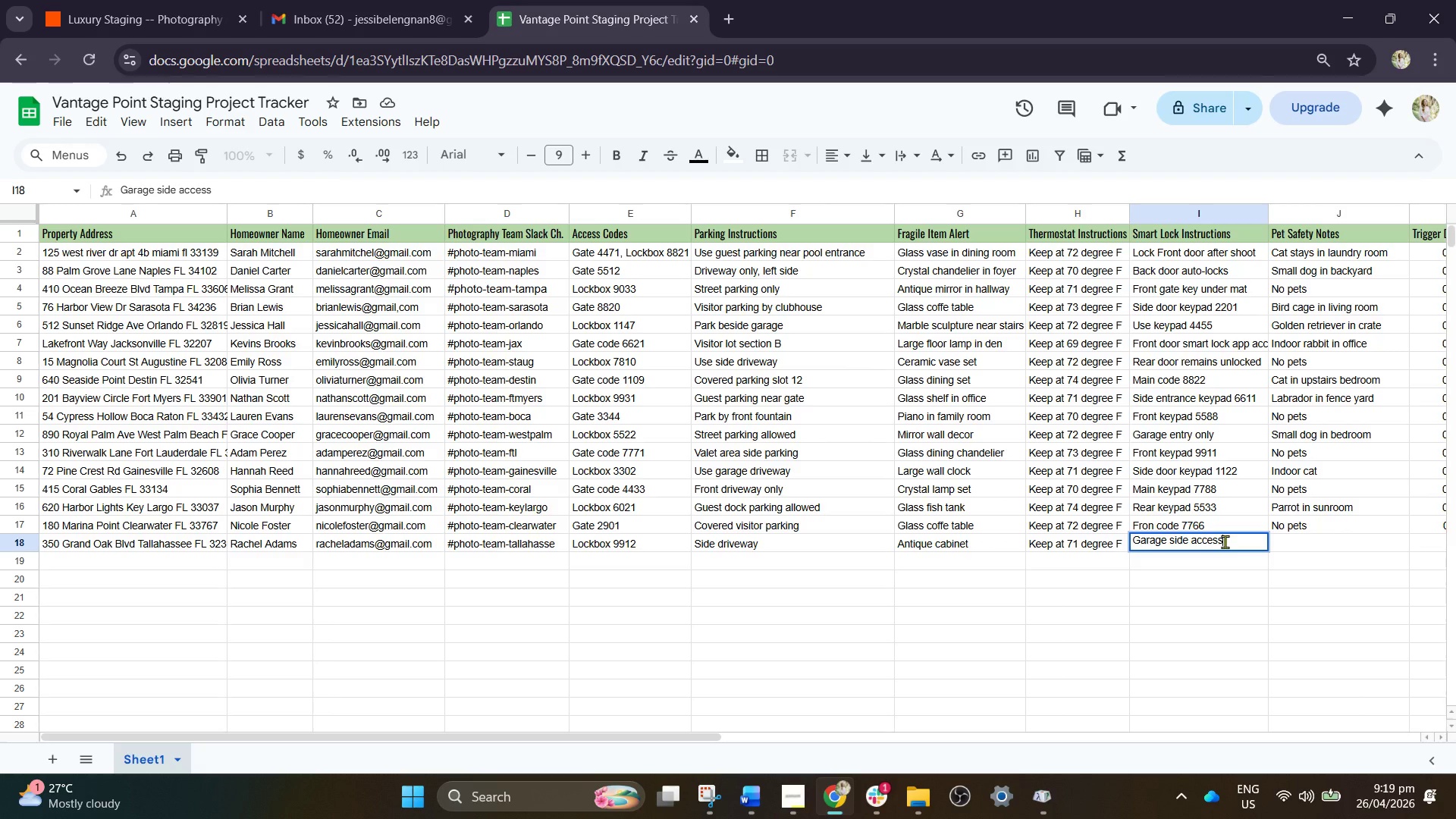 
left_click([1268, 541])
 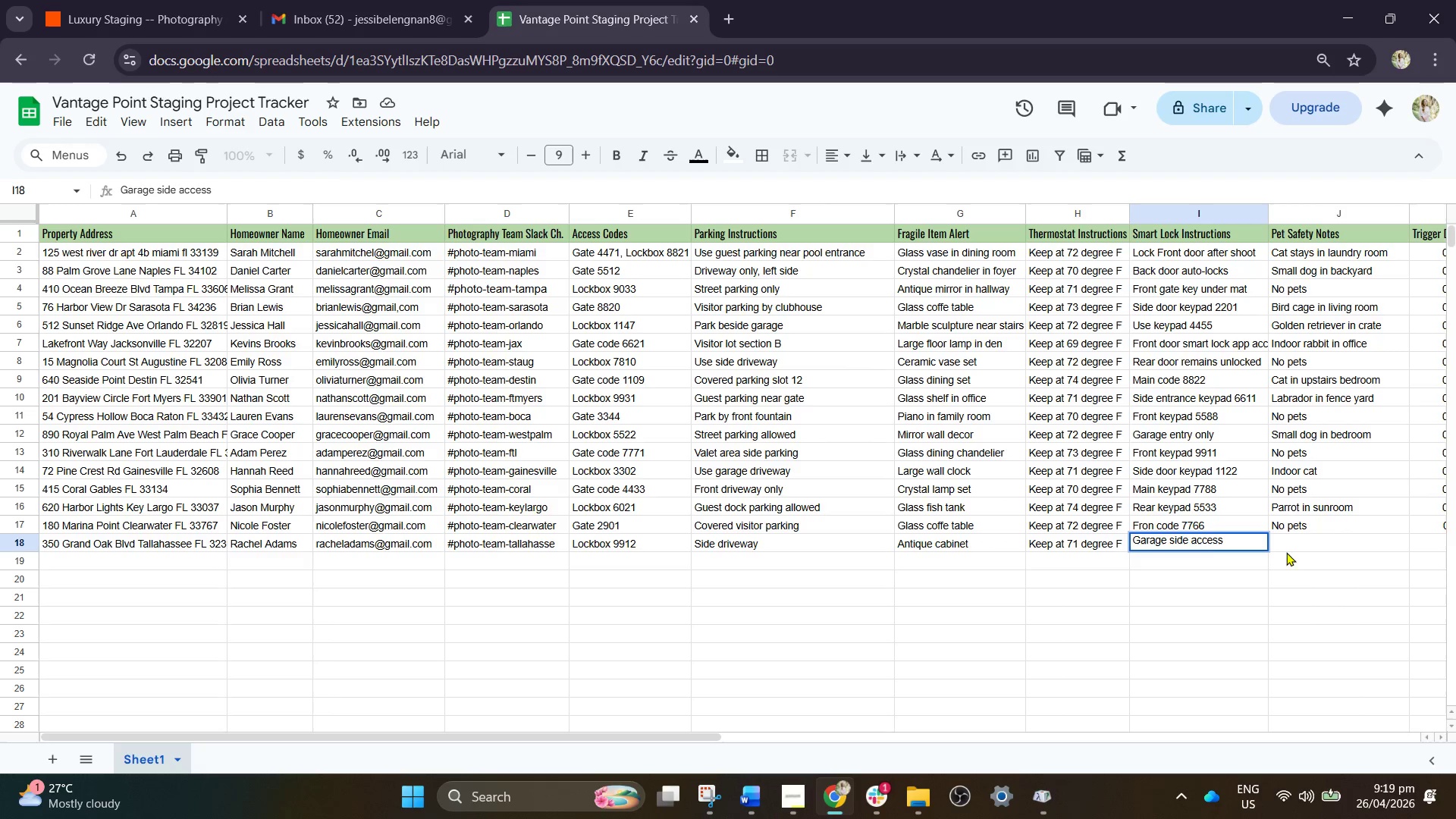 
left_click([1287, 553])
 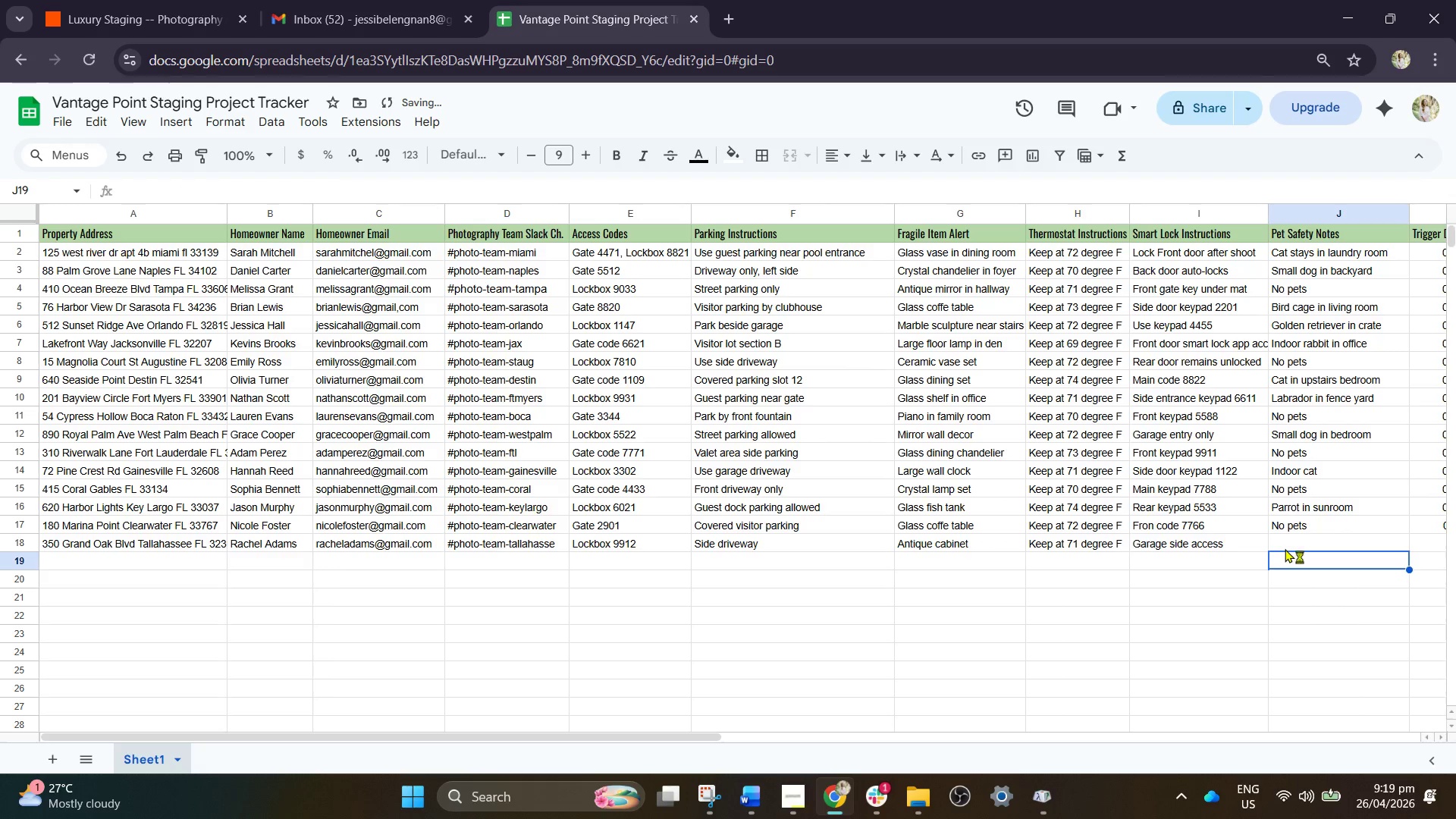 
left_click([1285, 548])
 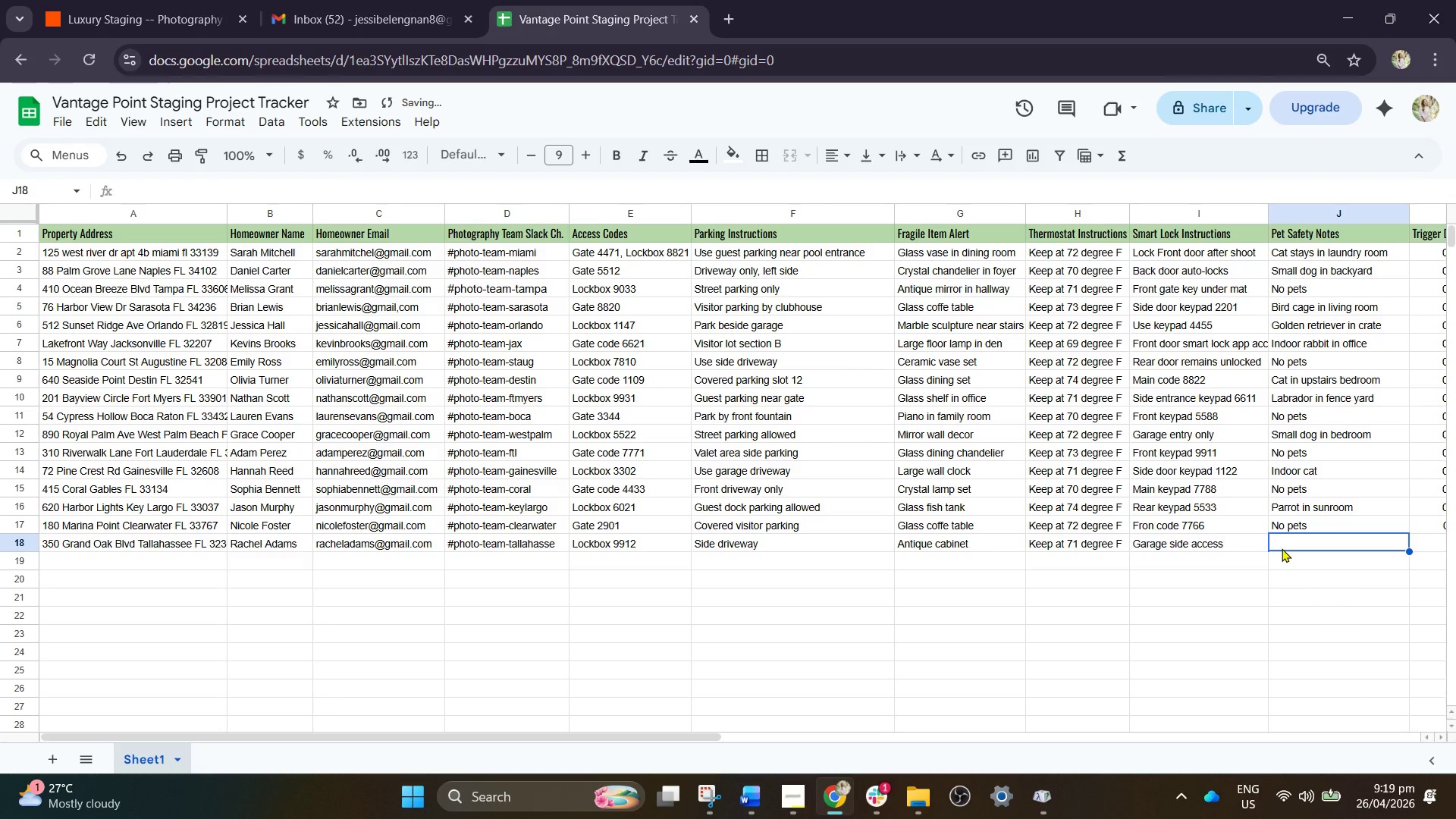 
type(Dog in )
 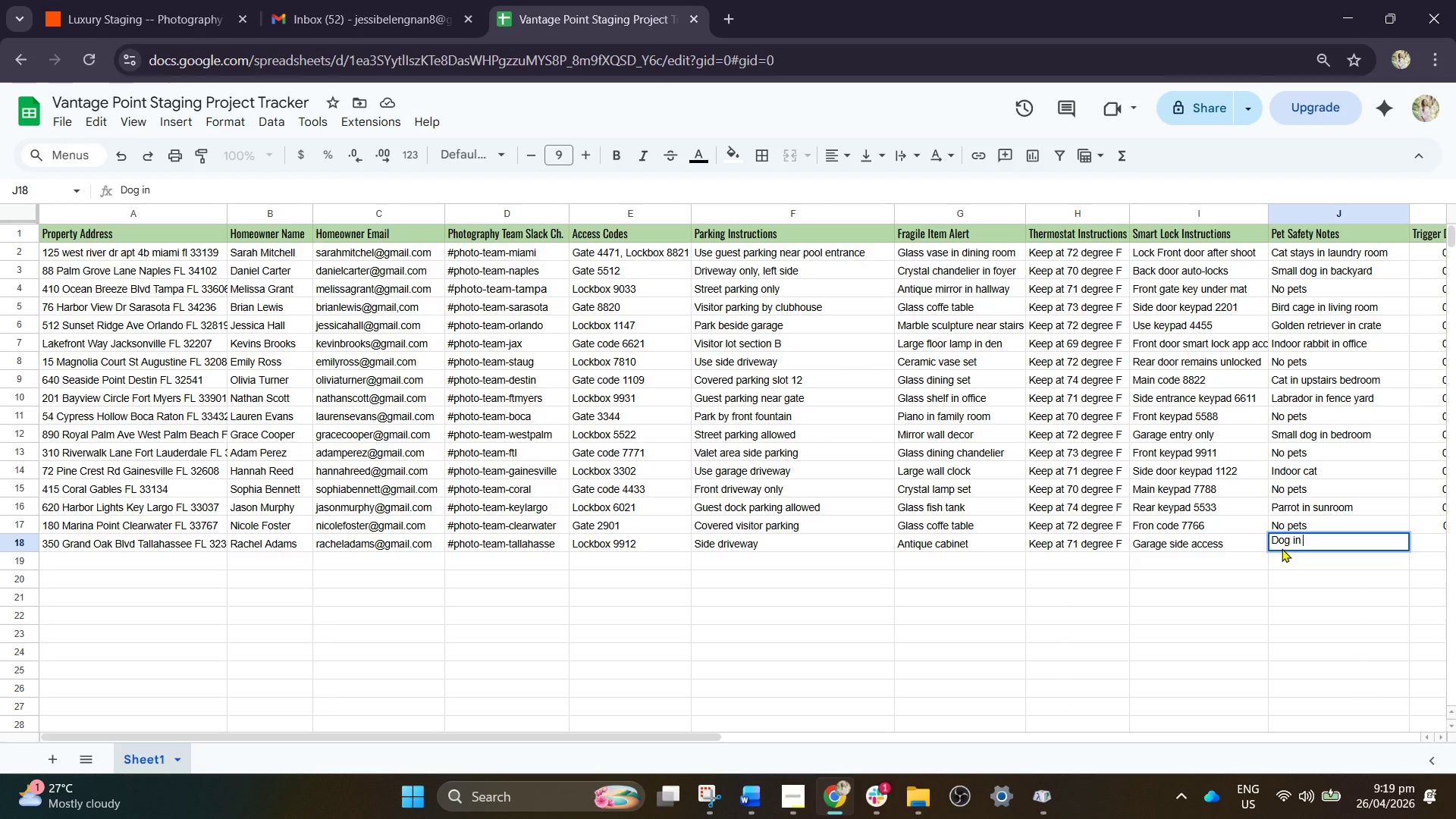 
type(fenced)
 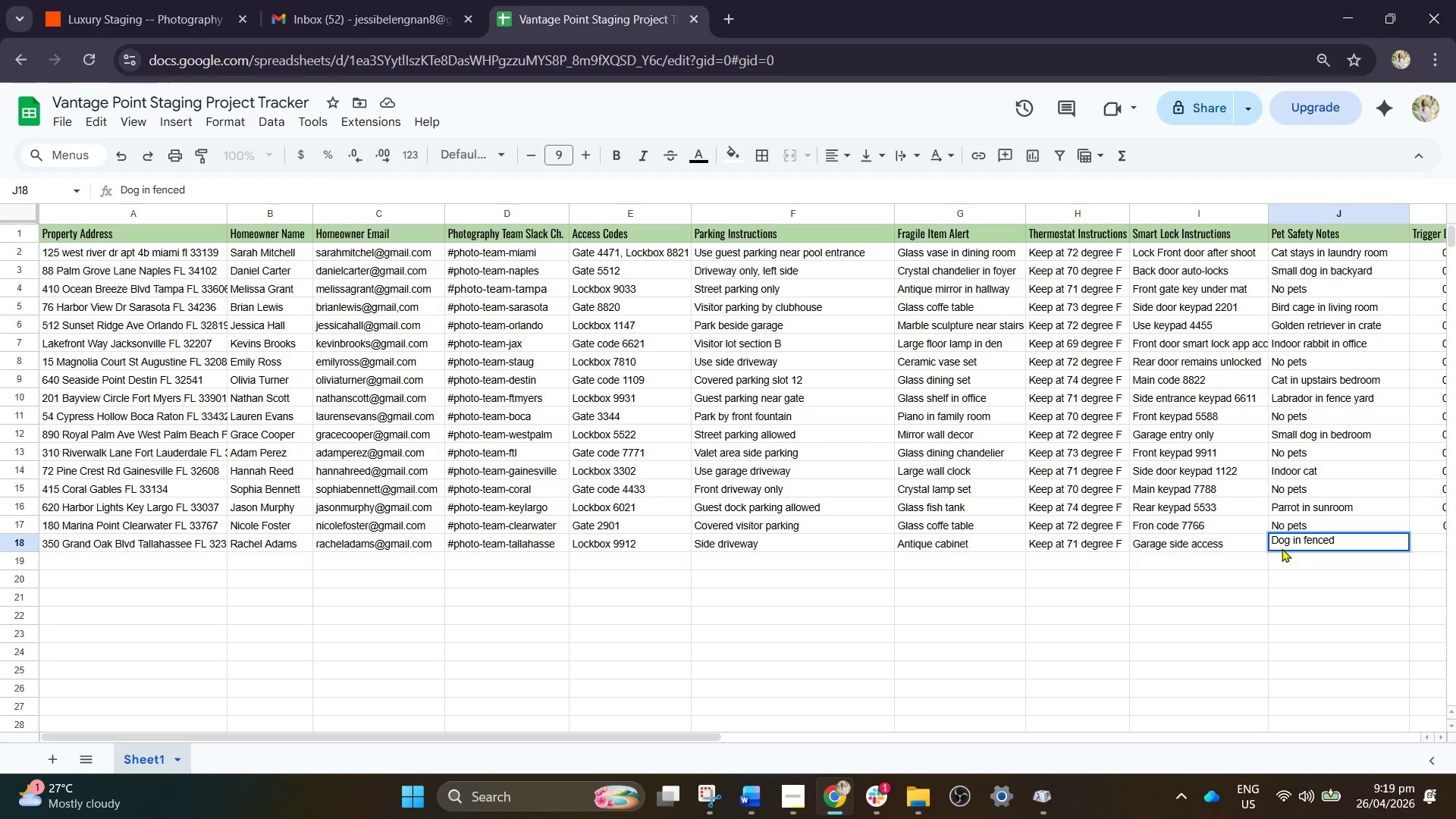 
type( yard)
 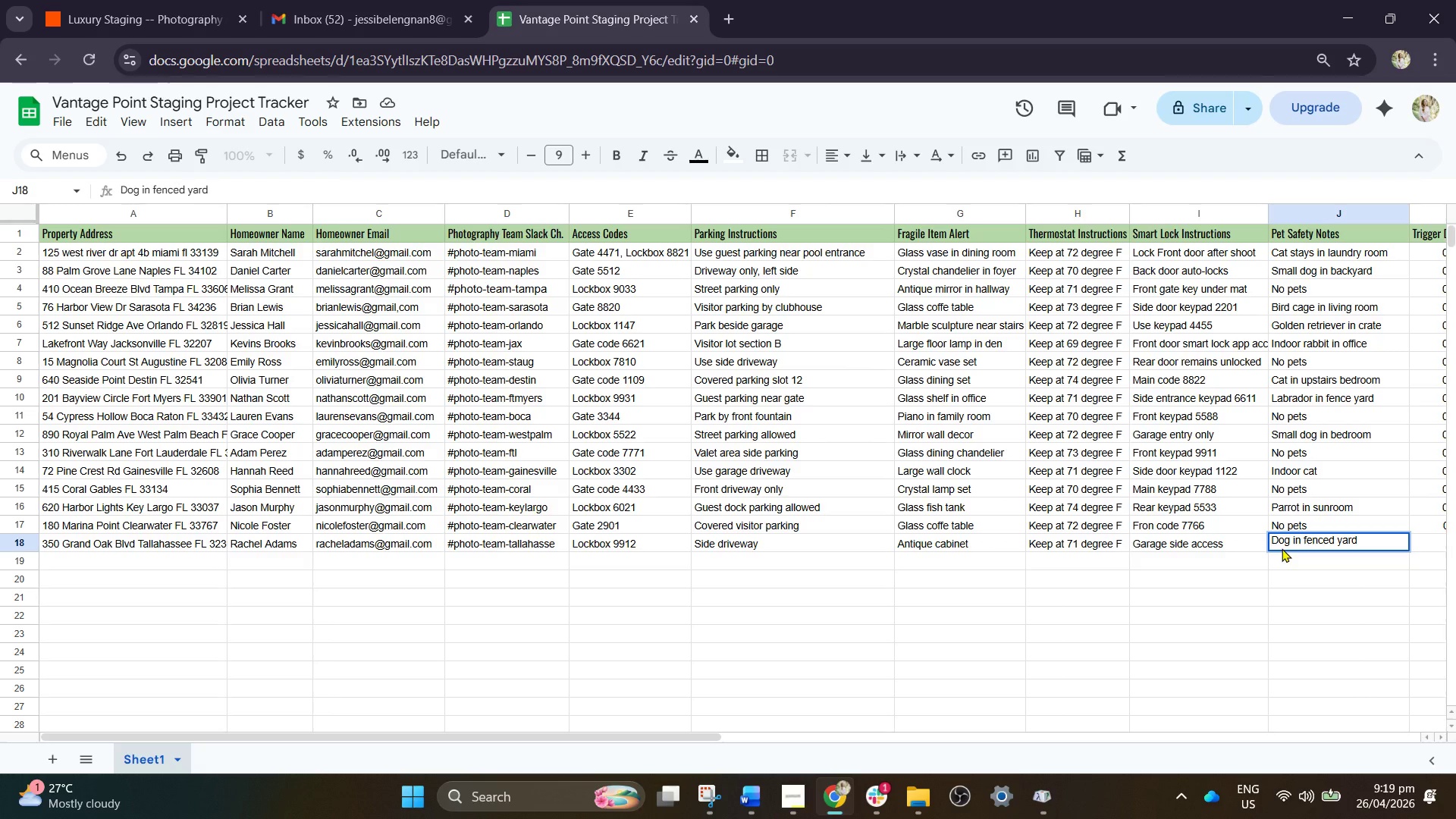 
wait(8.89)
 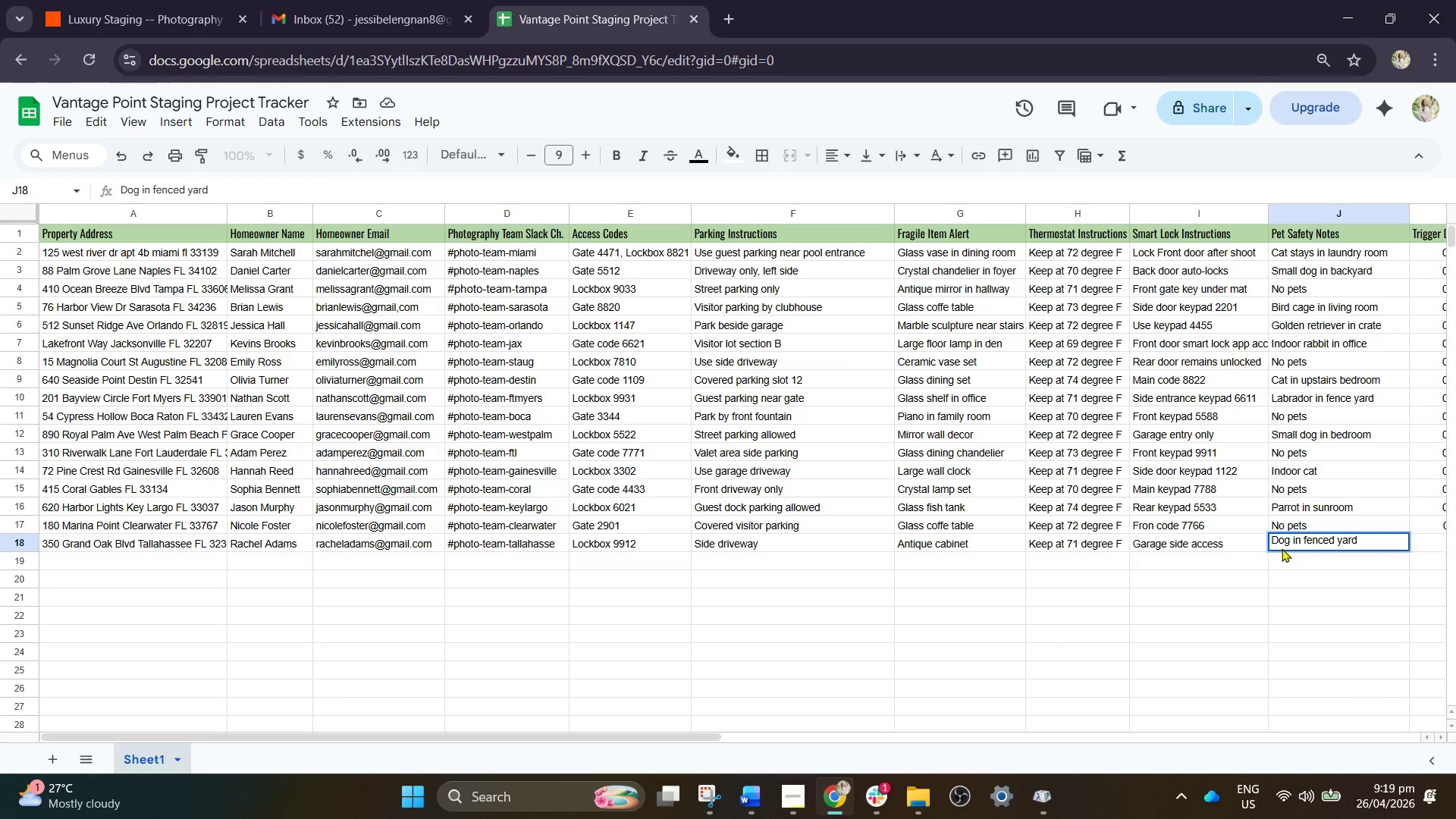 
key(ArrowRight)
 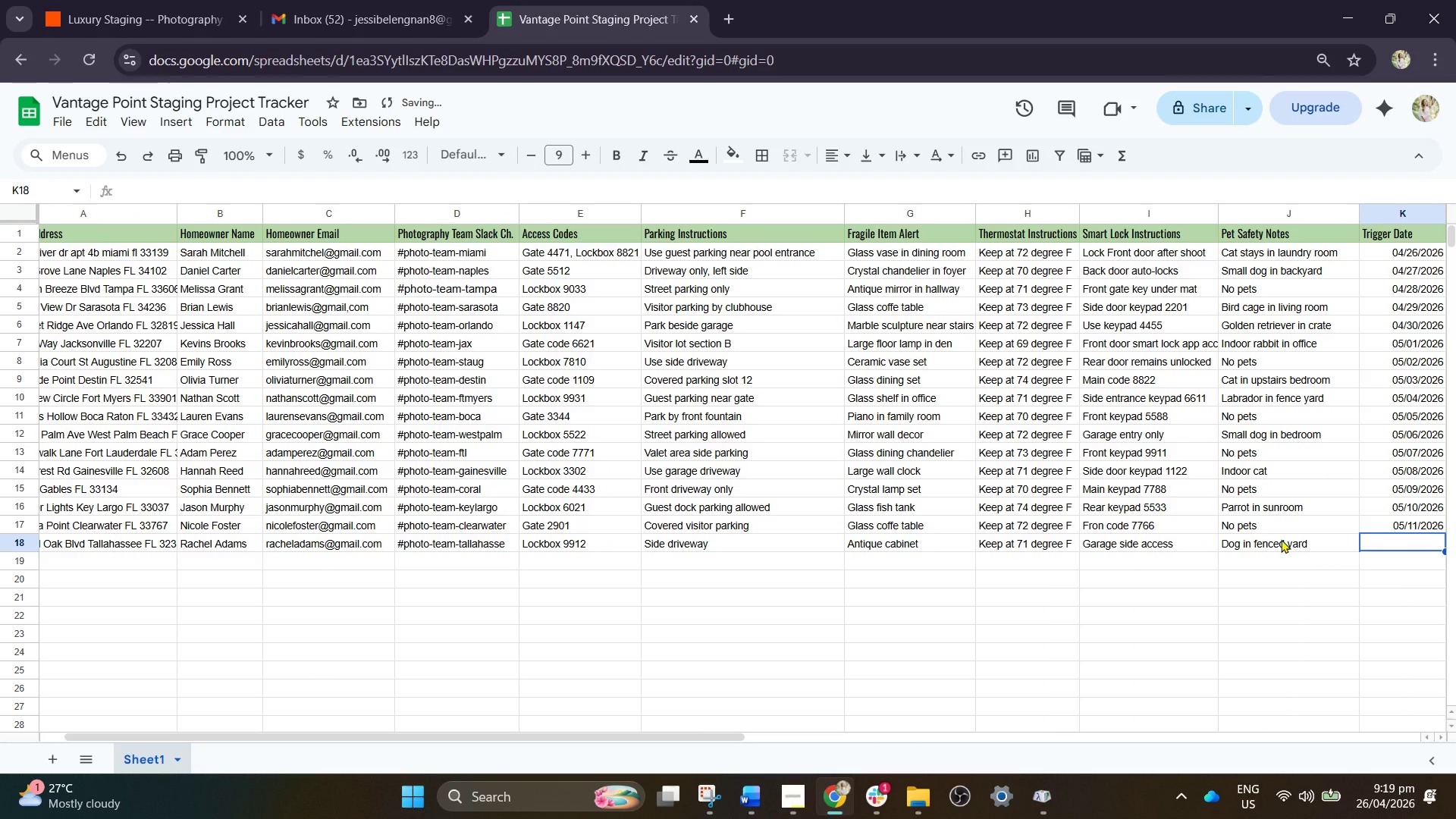 
key(ArrowUp)
 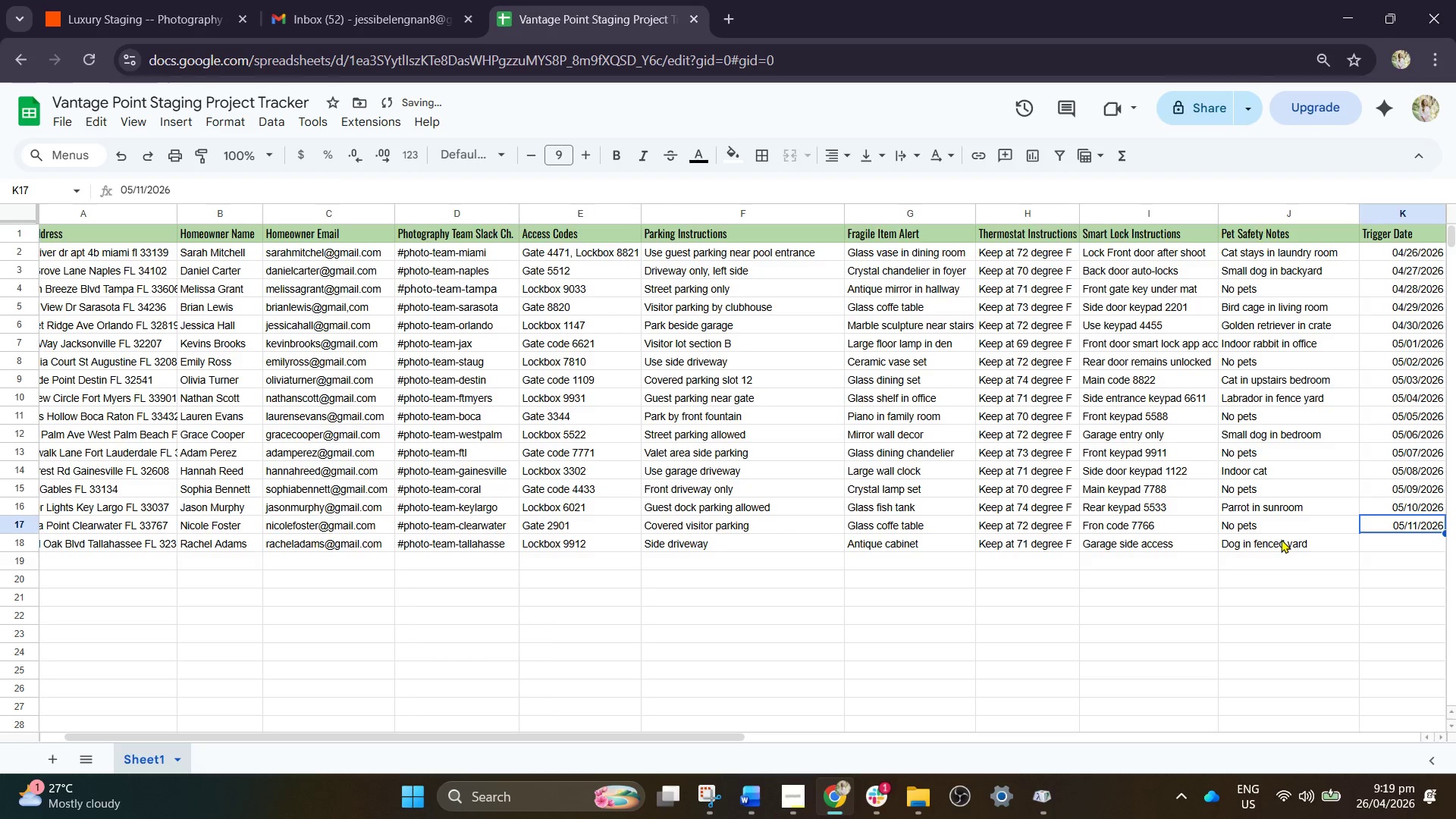 
key(Control+C)
 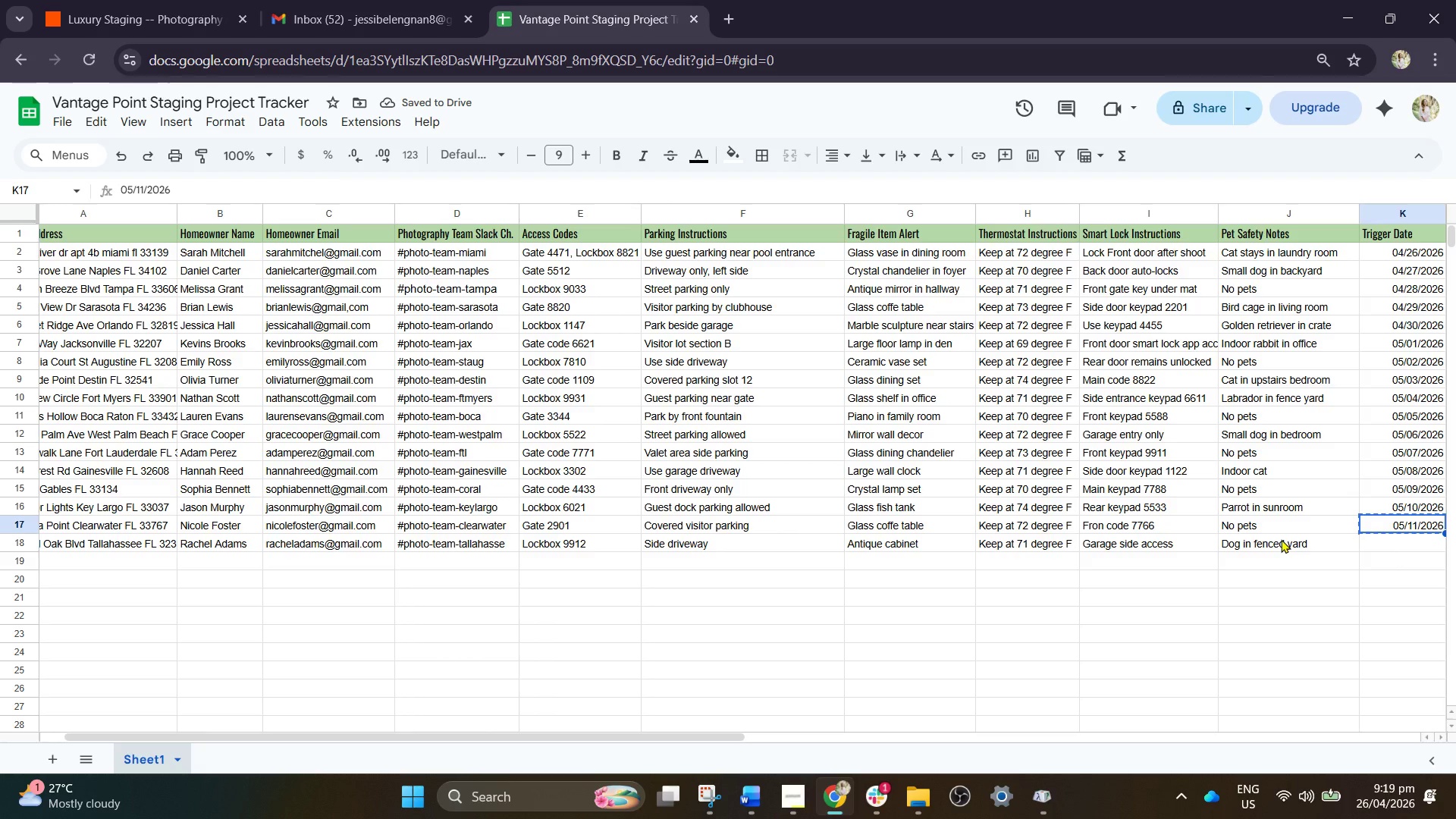 
key(ArrowDown)
 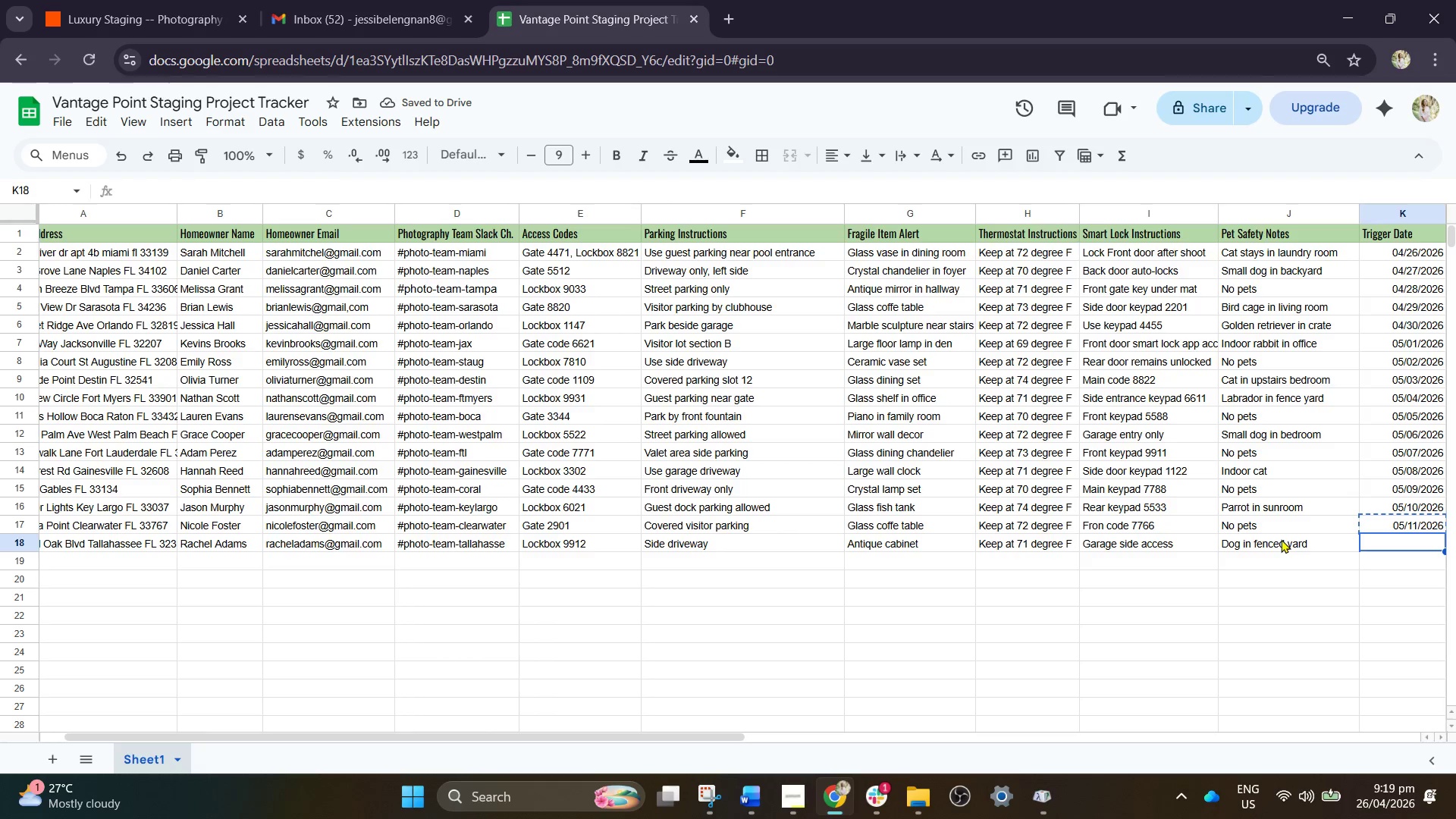 
key(Control+V)
 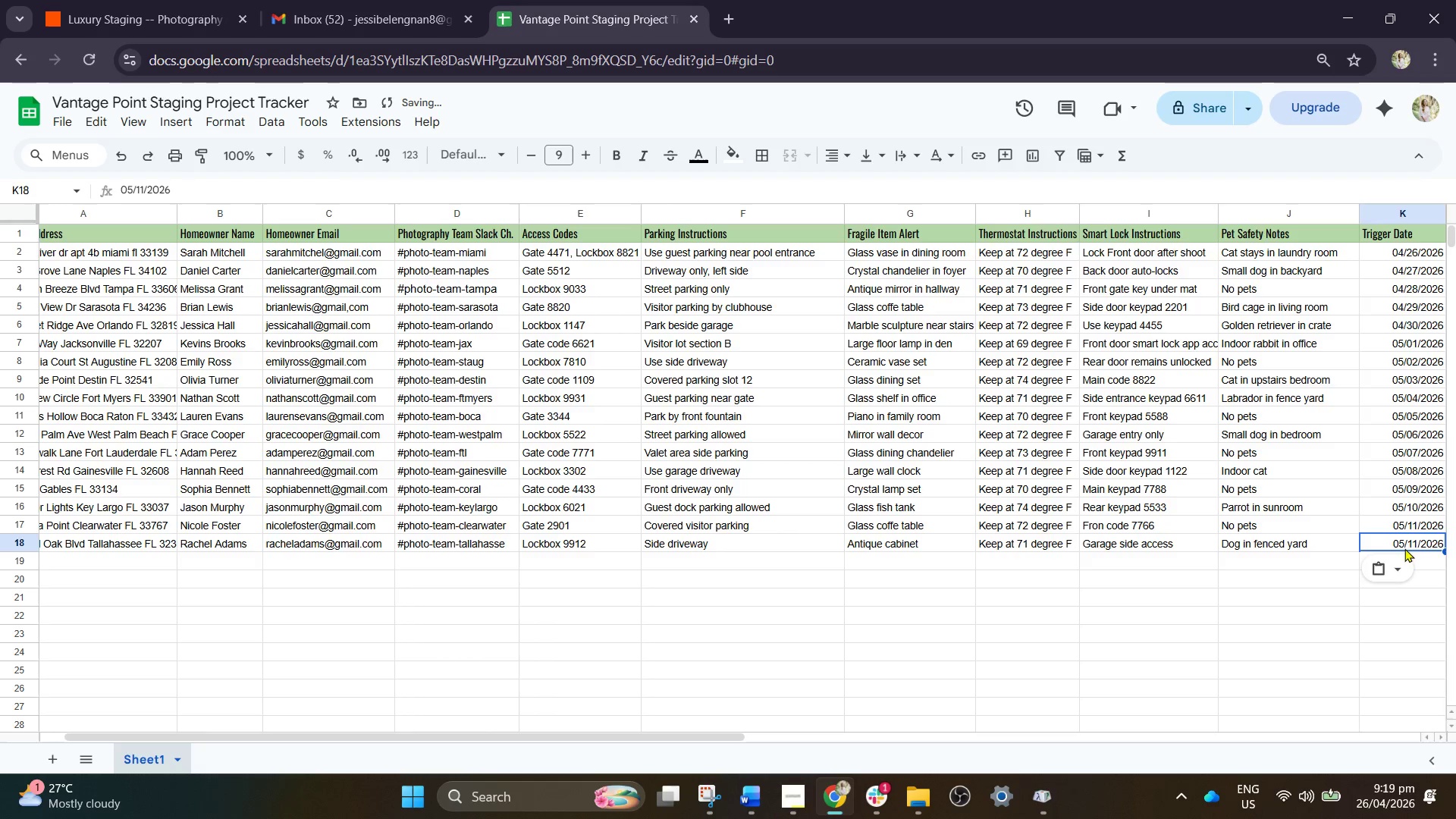 
double_click([1413, 543])
 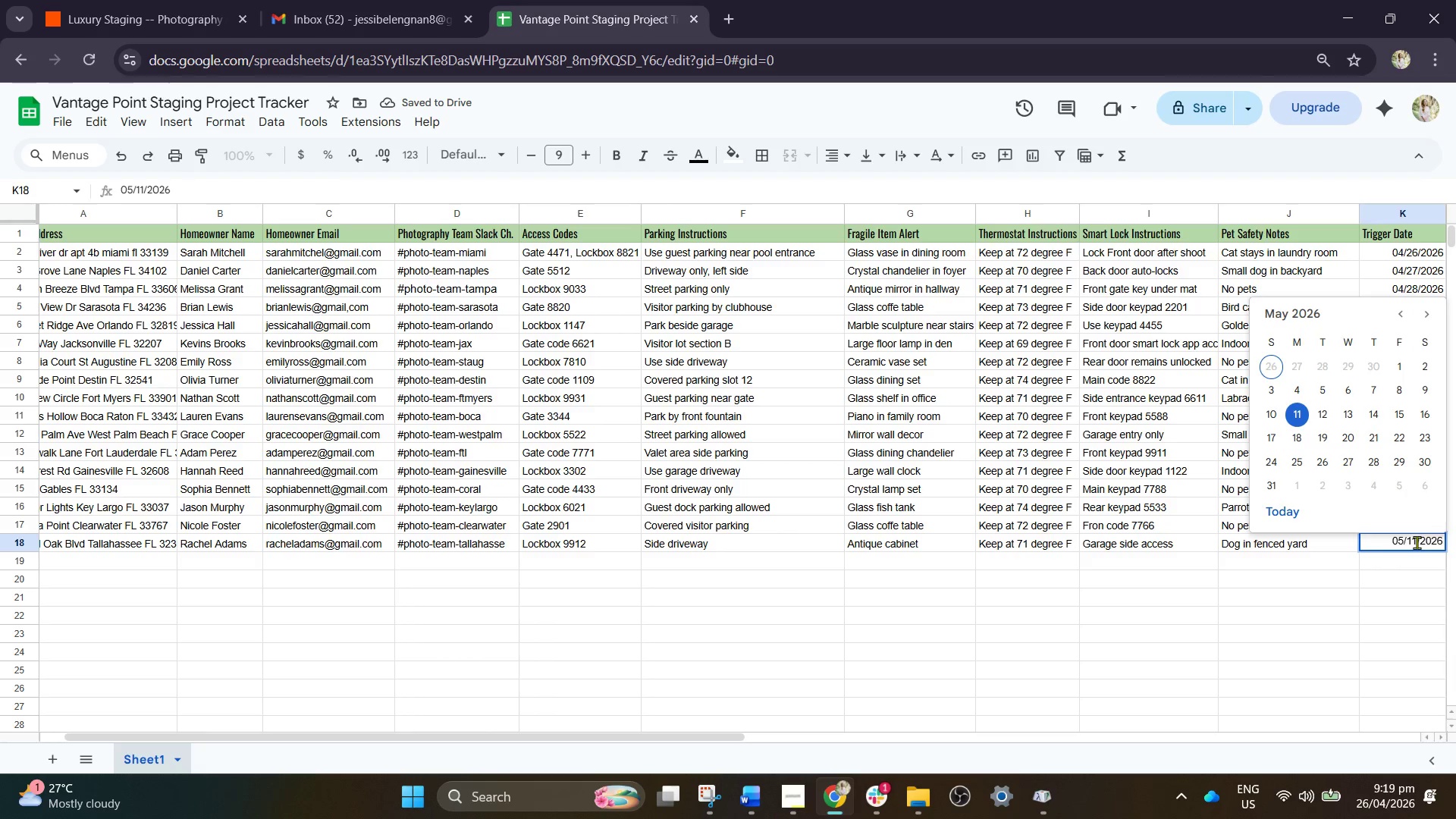 
left_click([1417, 542])
 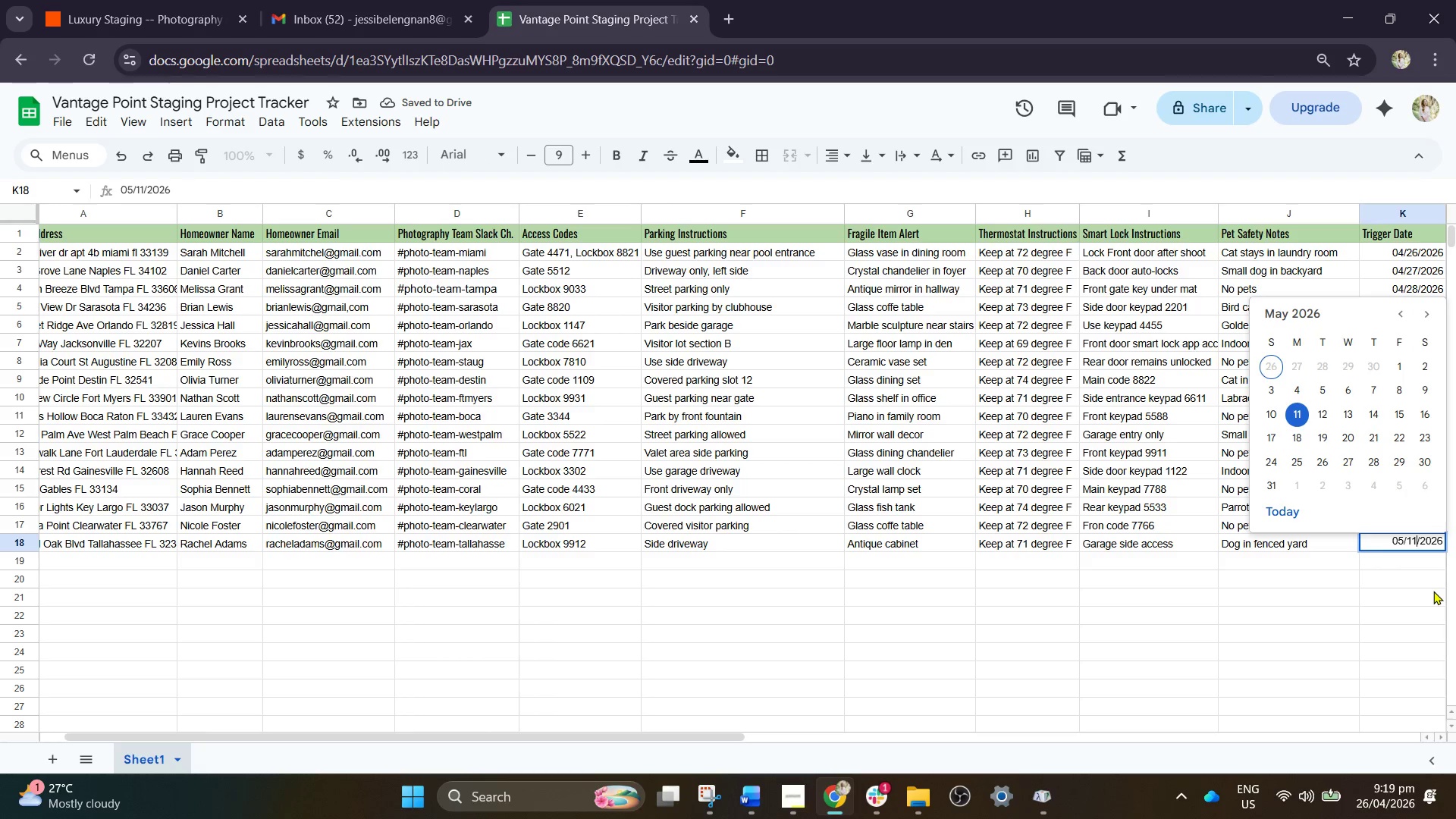 
key(Backspace)
 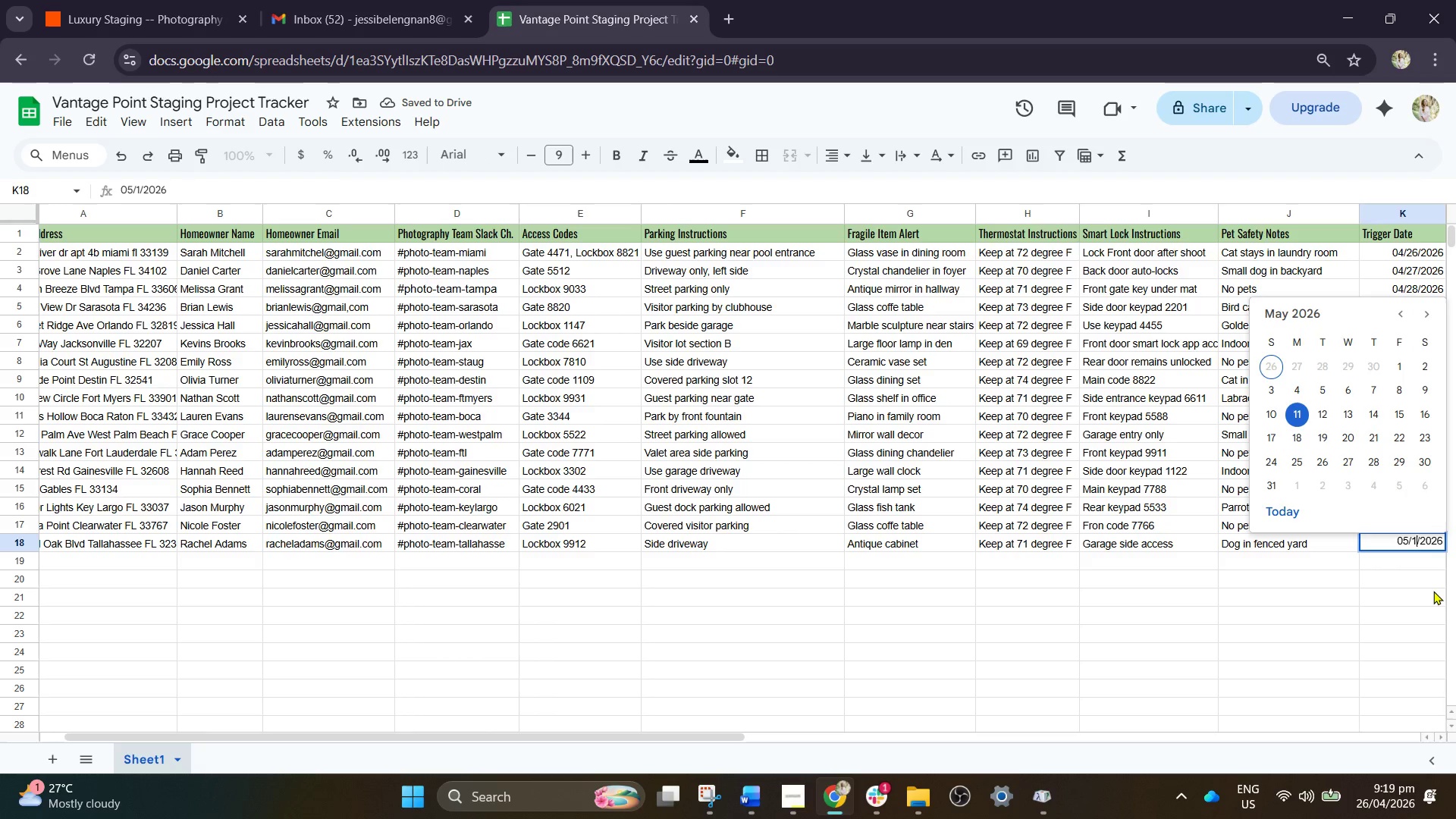 
key(2)
 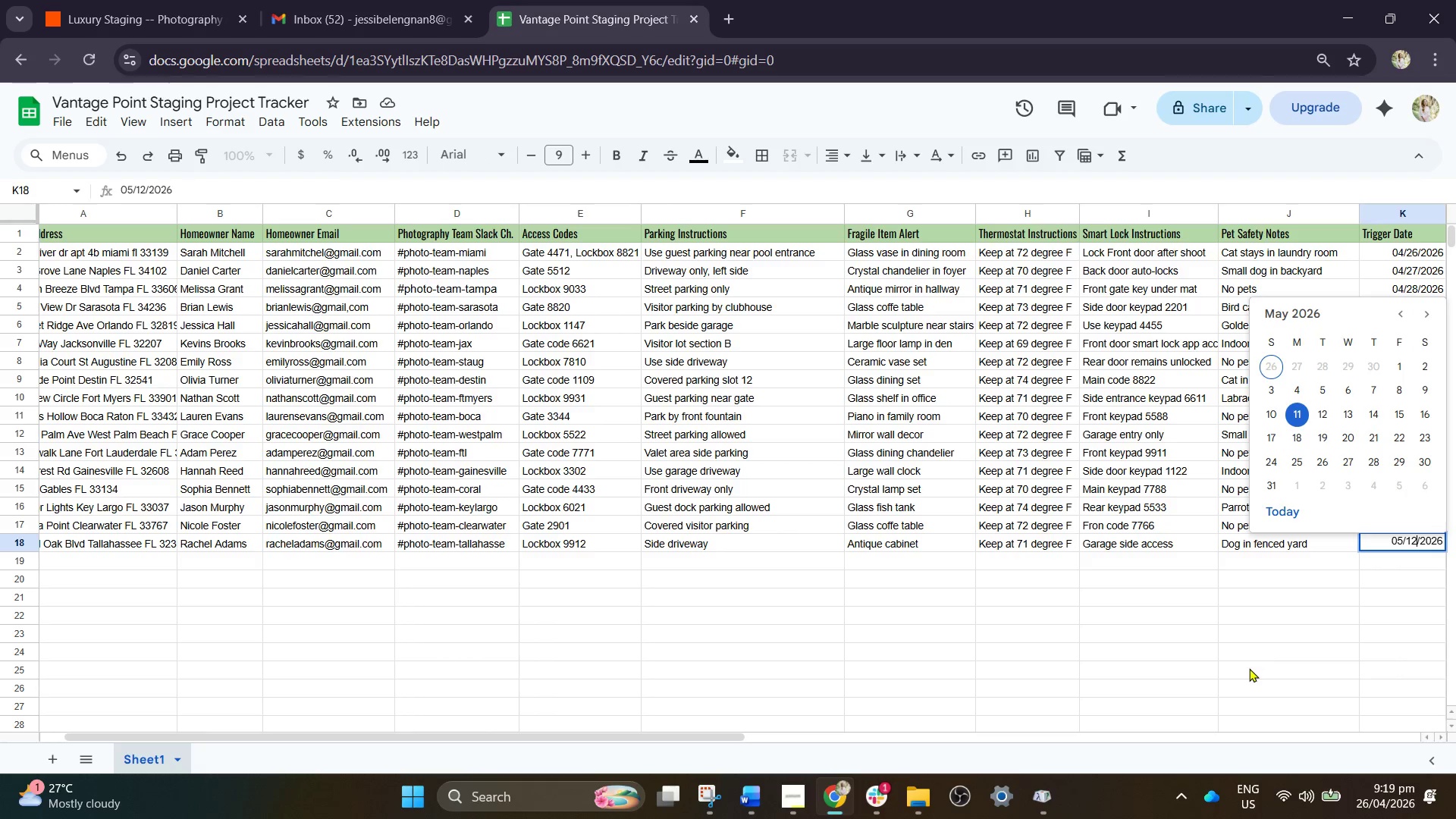 
left_click([1320, 628])
 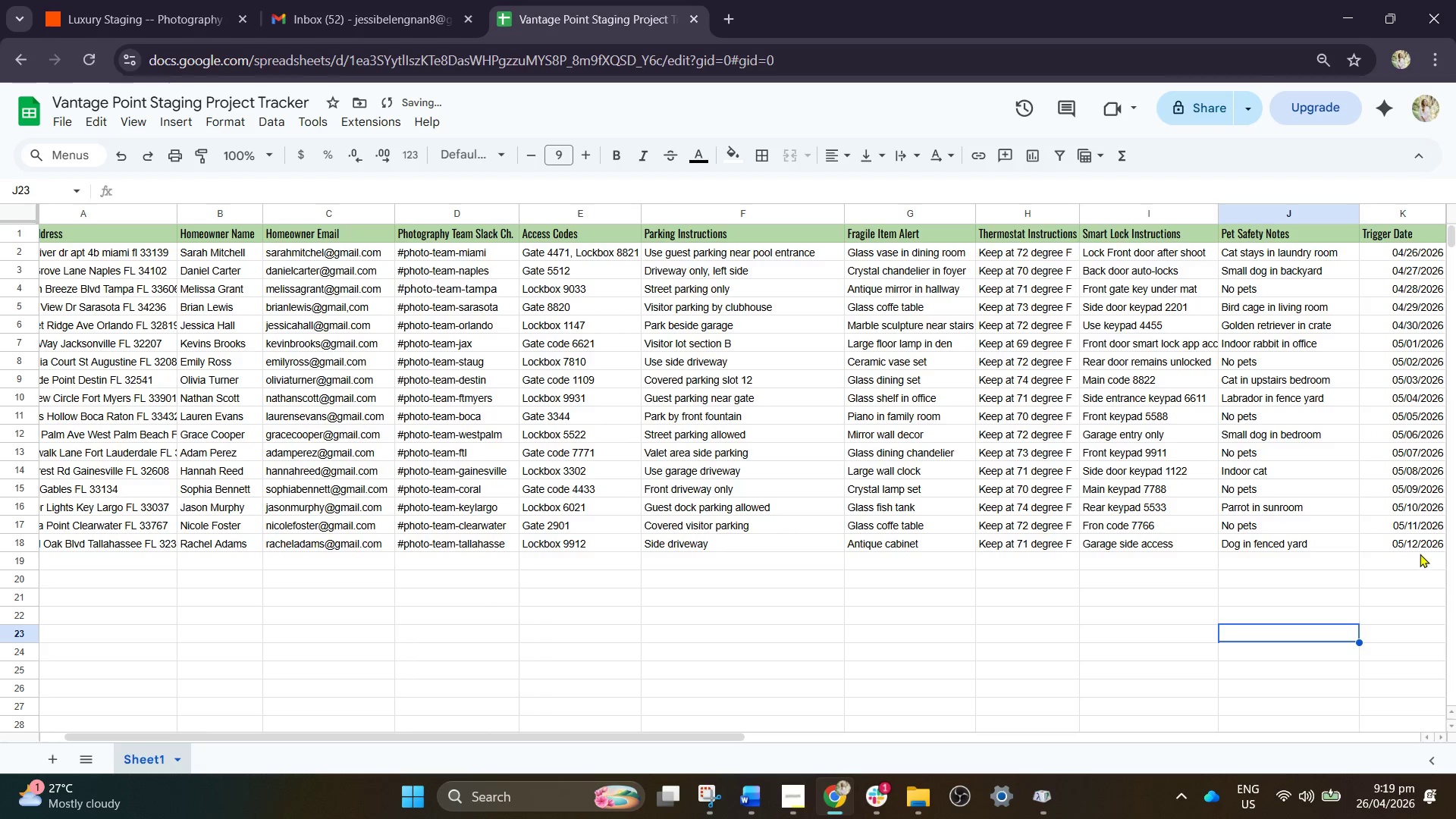 
left_click([1422, 544])
 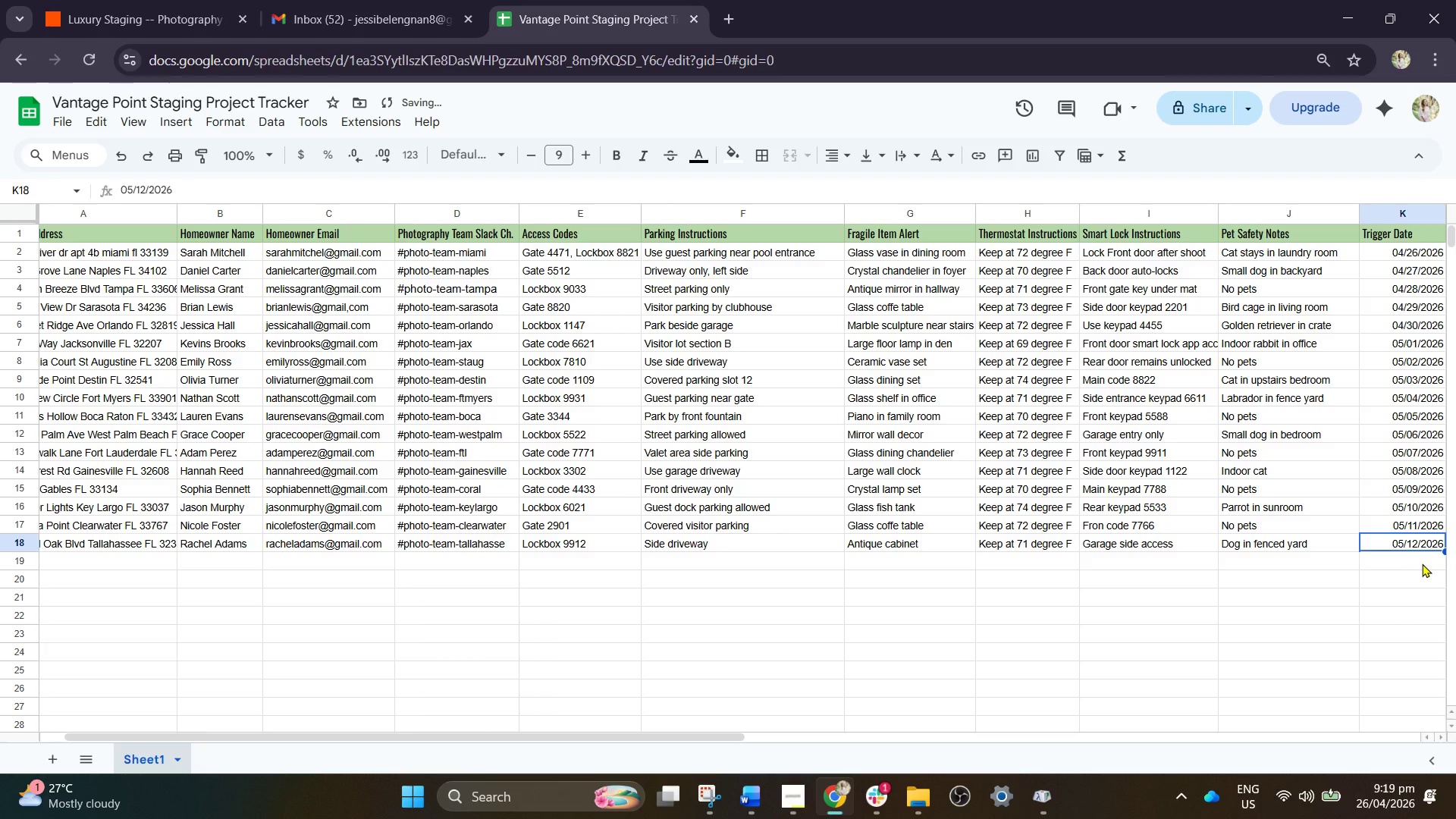 
key(ArrowRight)
 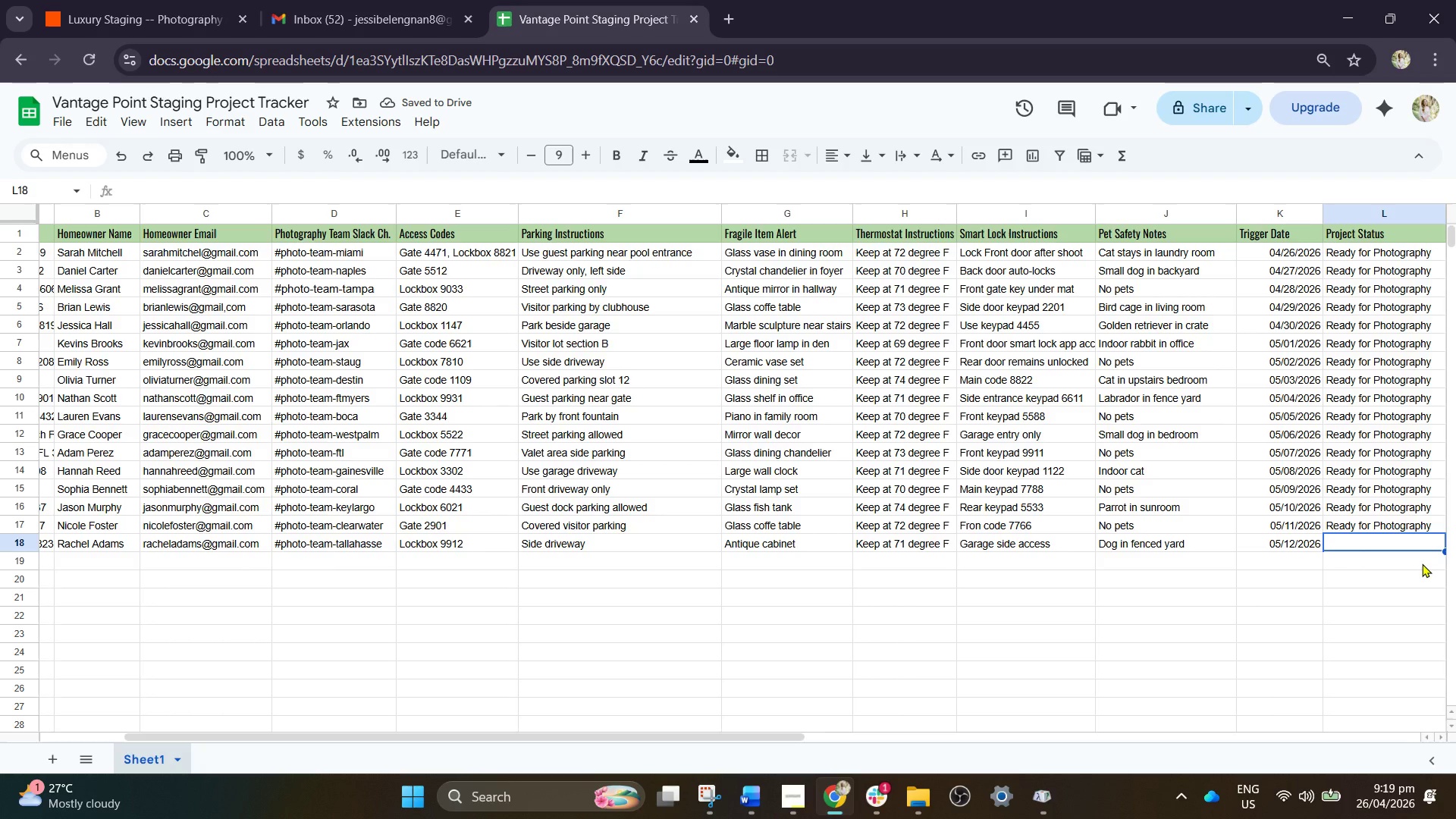 
key(ArrowUp)
 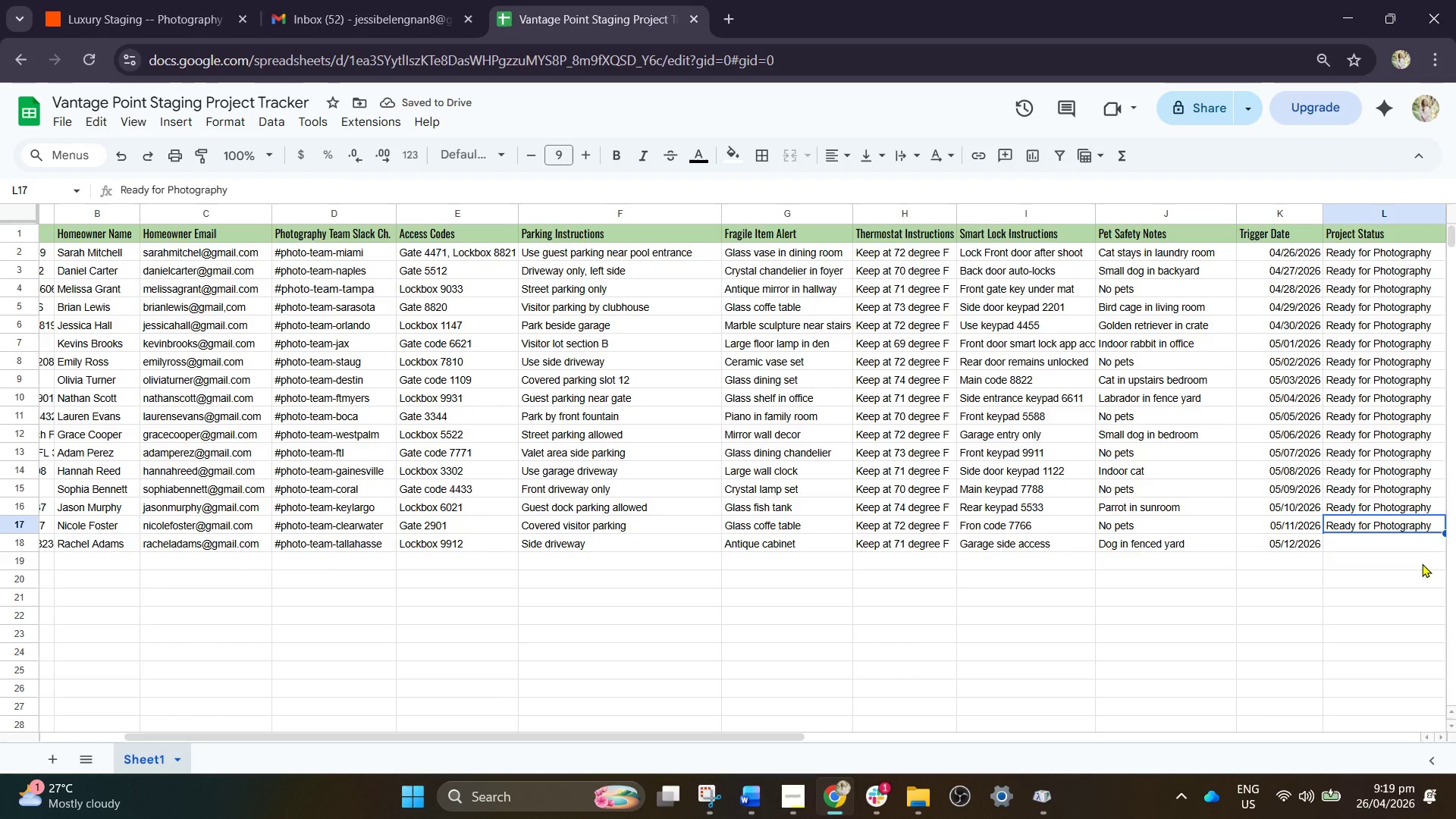 
key(Control+C)
 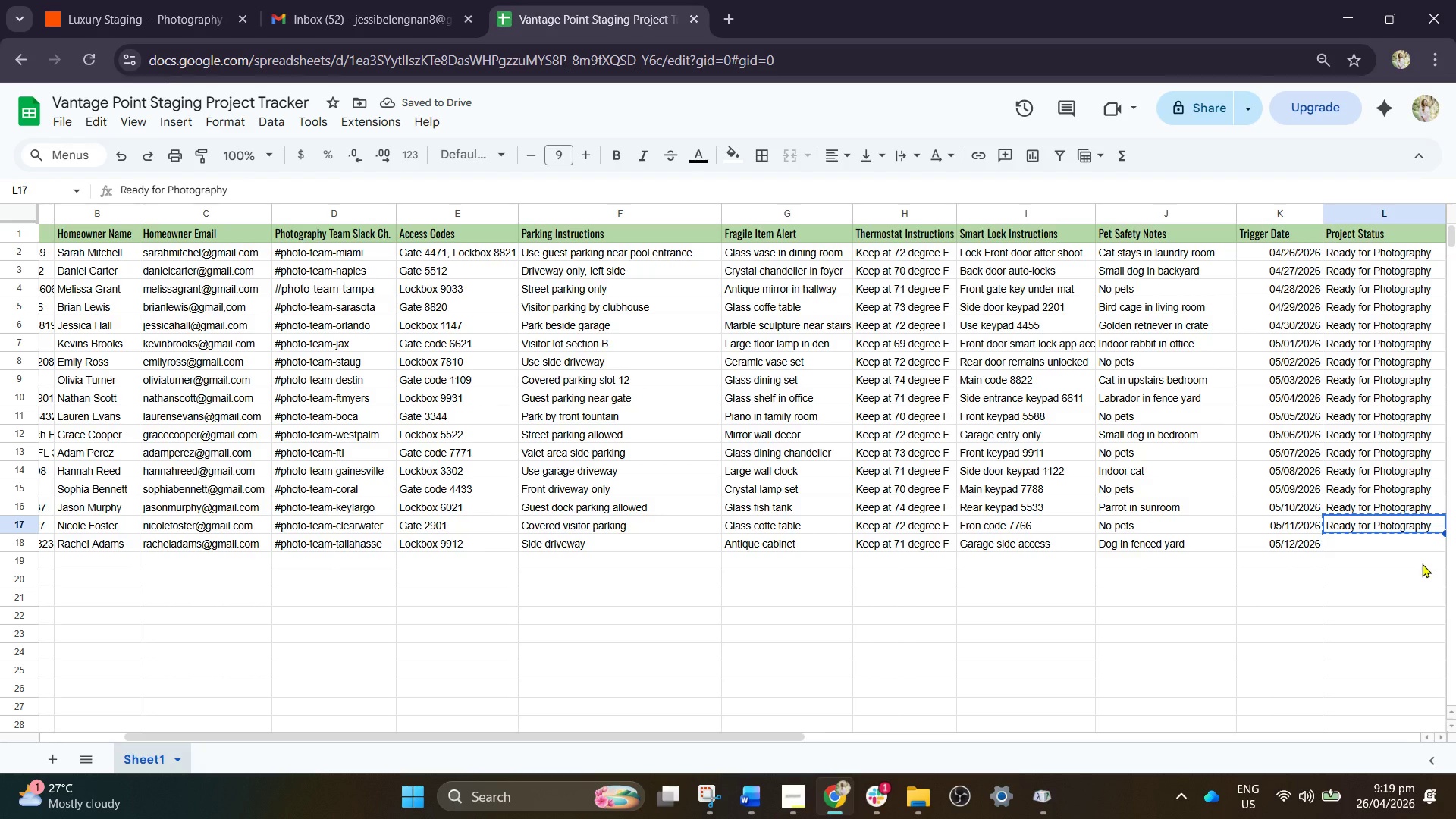 
key(ArrowDown)
 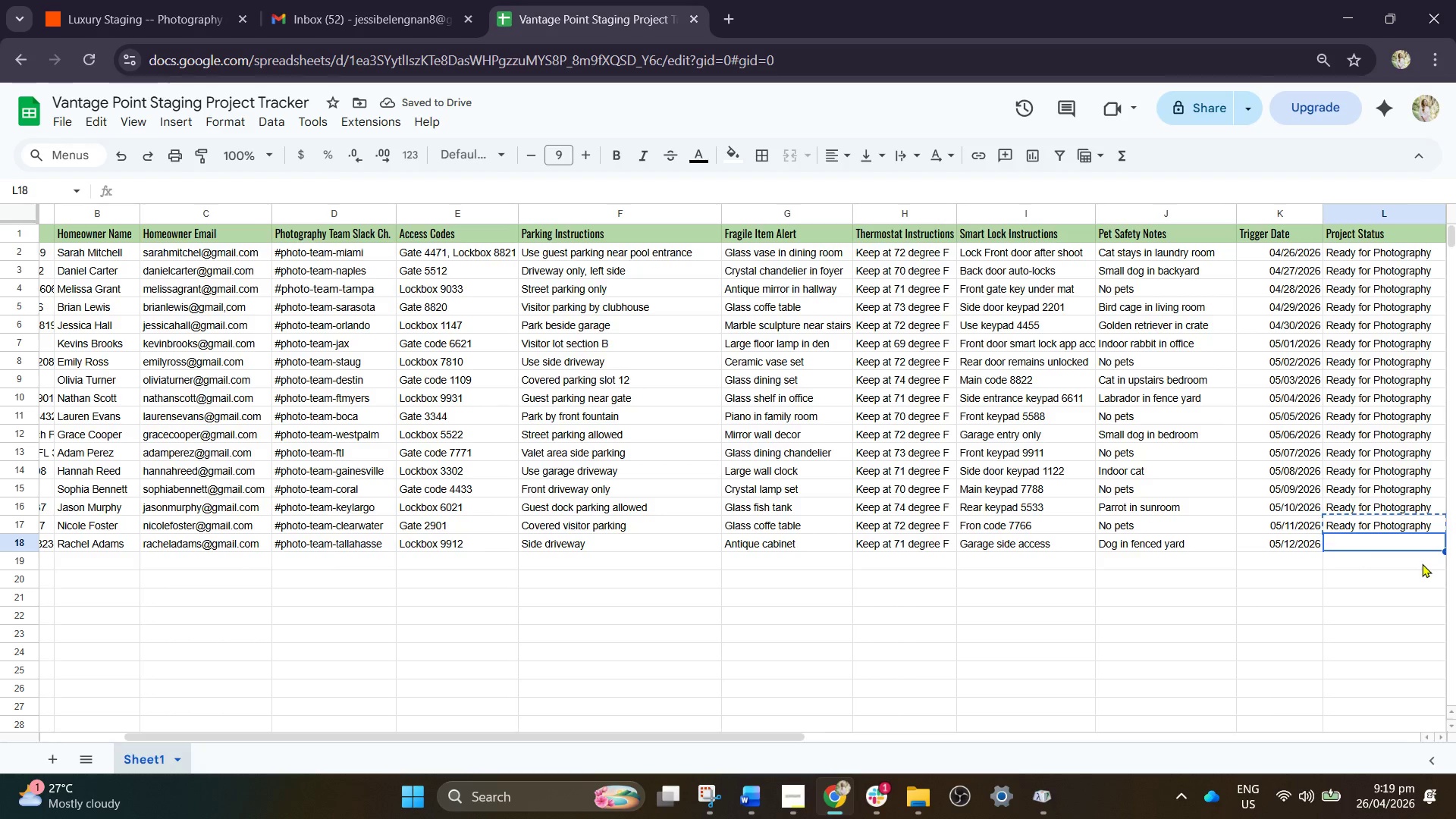 
key(Control+V)
 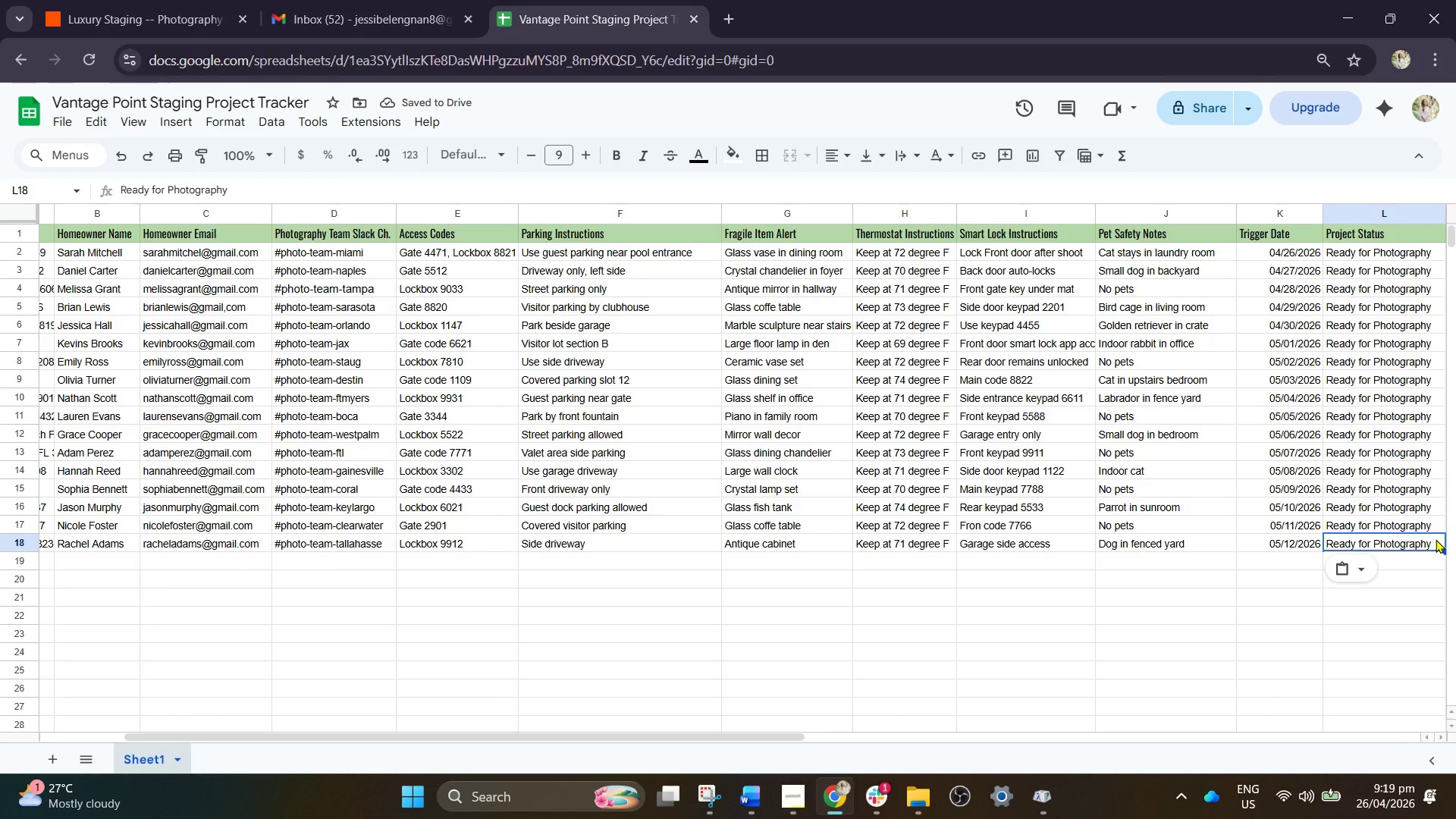 
key(ArrowRight)
 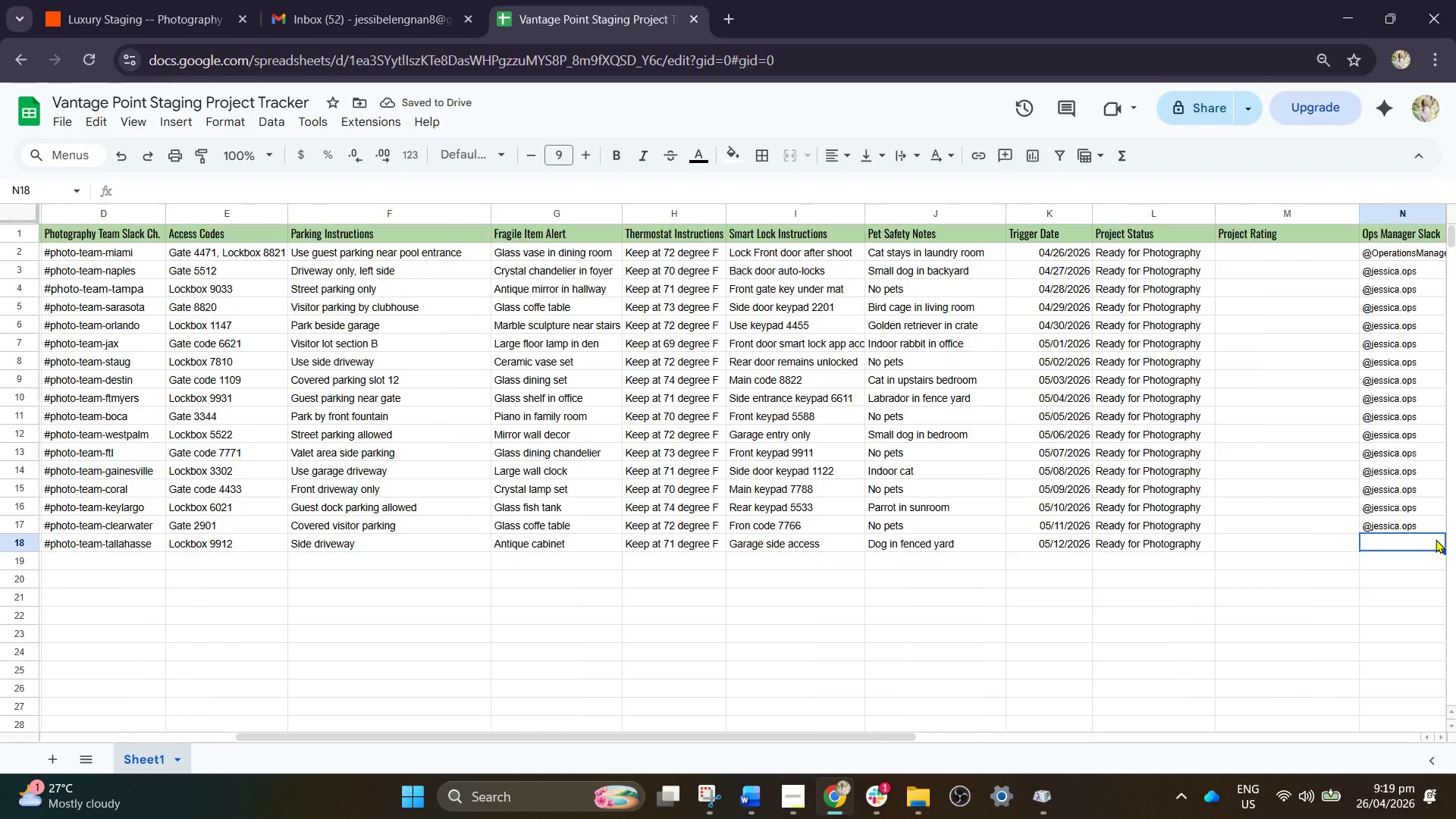 
key(ArrowRight)
 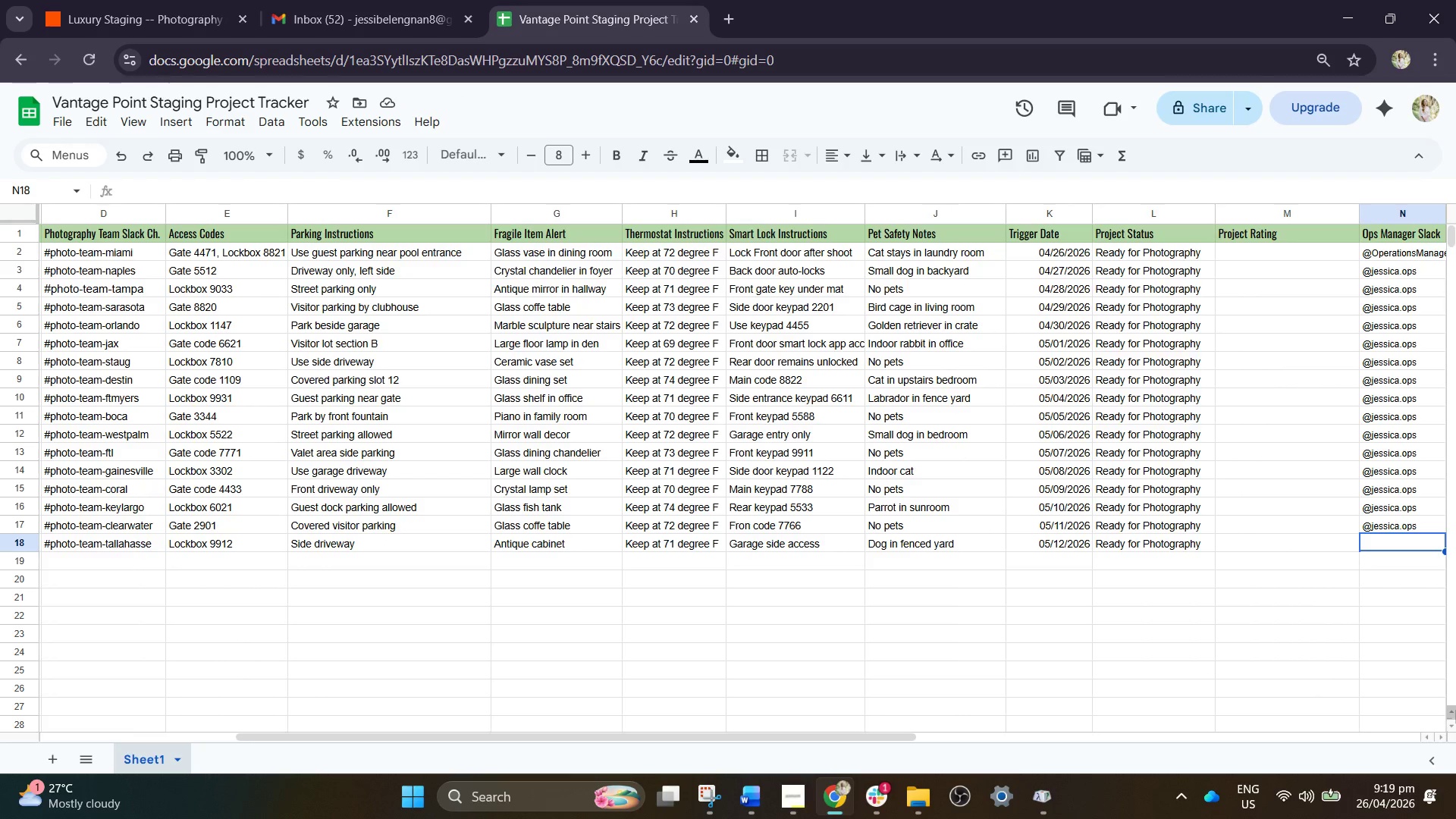 
key(ArrowUp)
 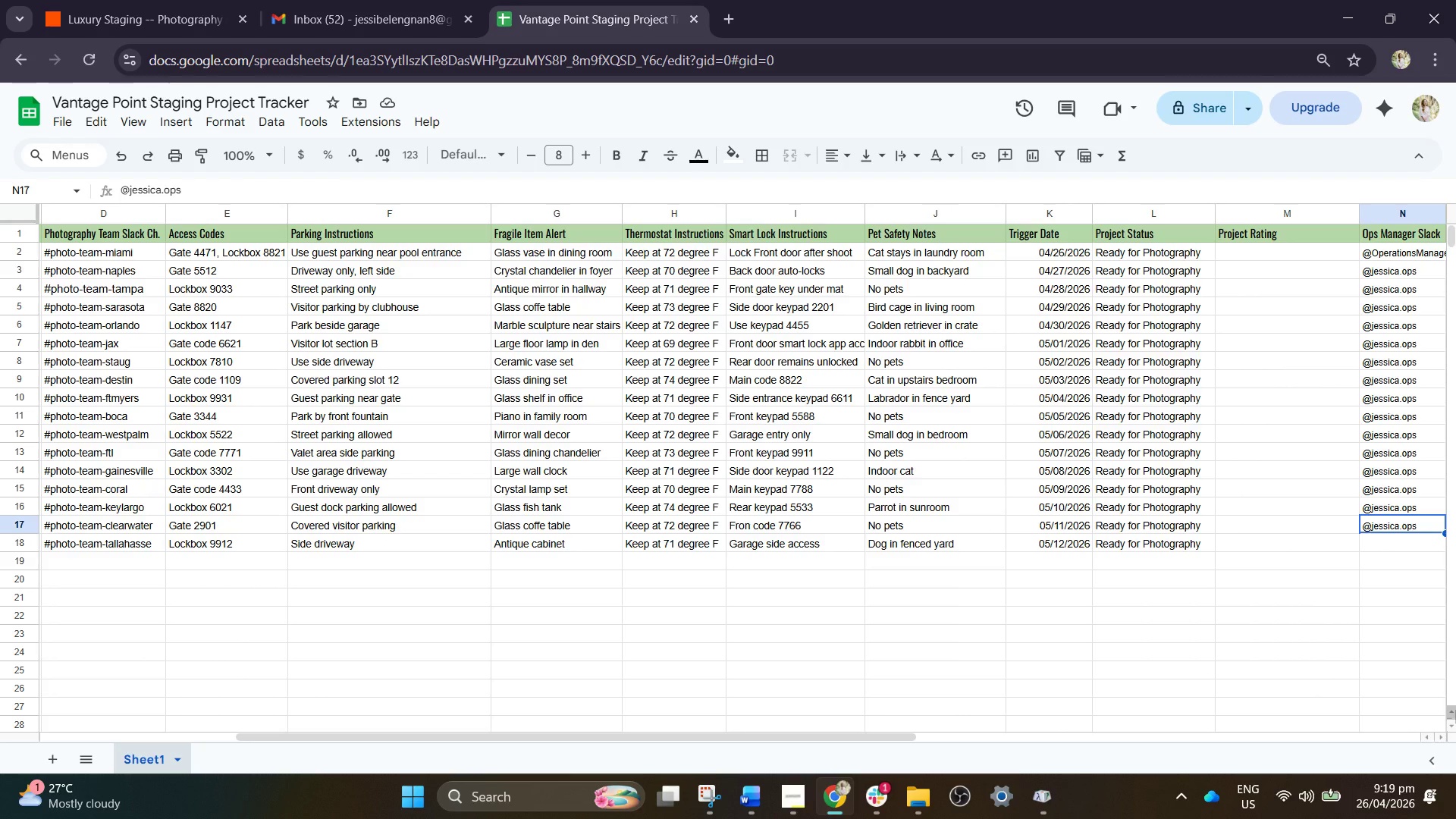 
key(Control+C)
 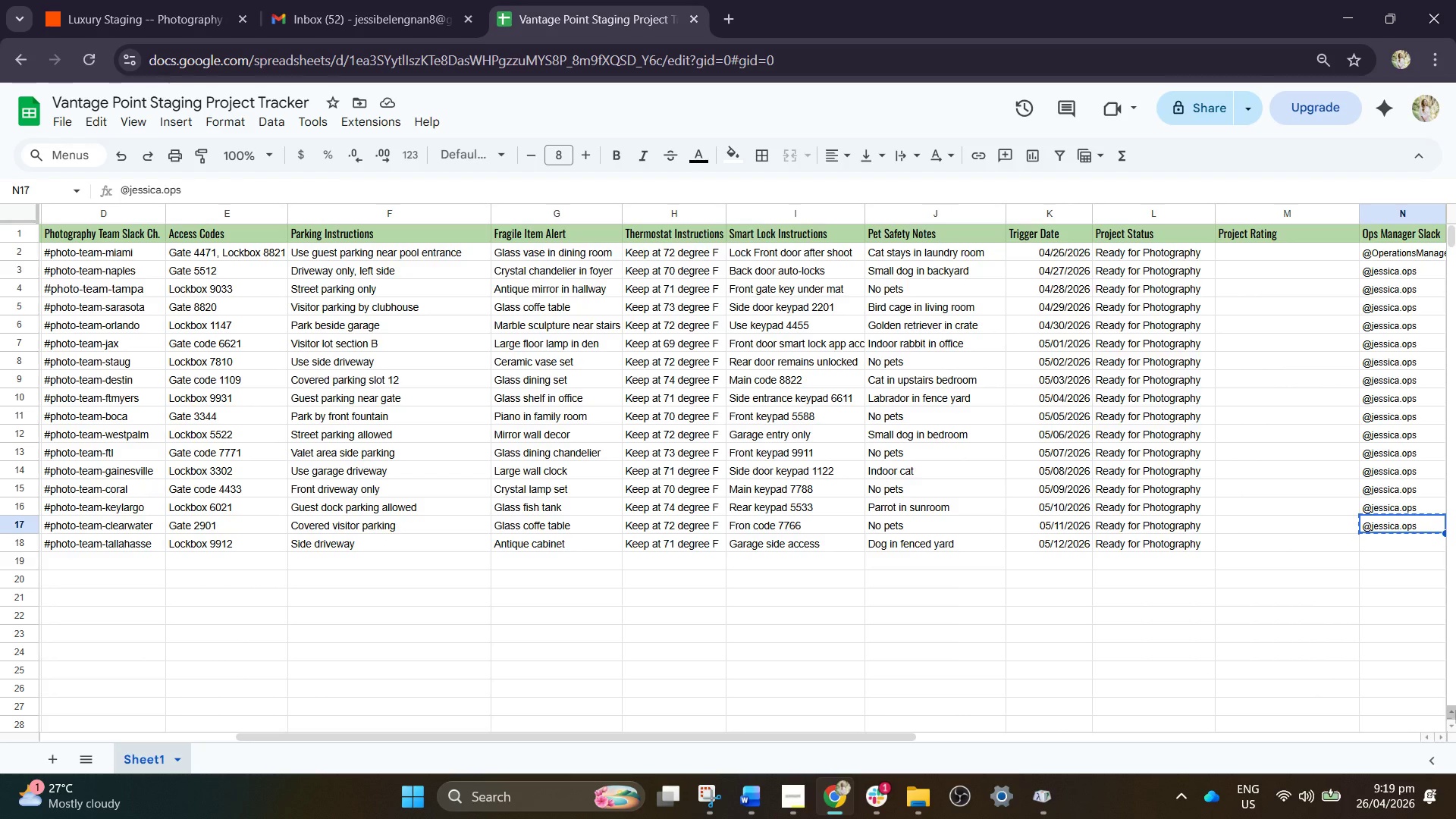 
key(ArrowDown)
 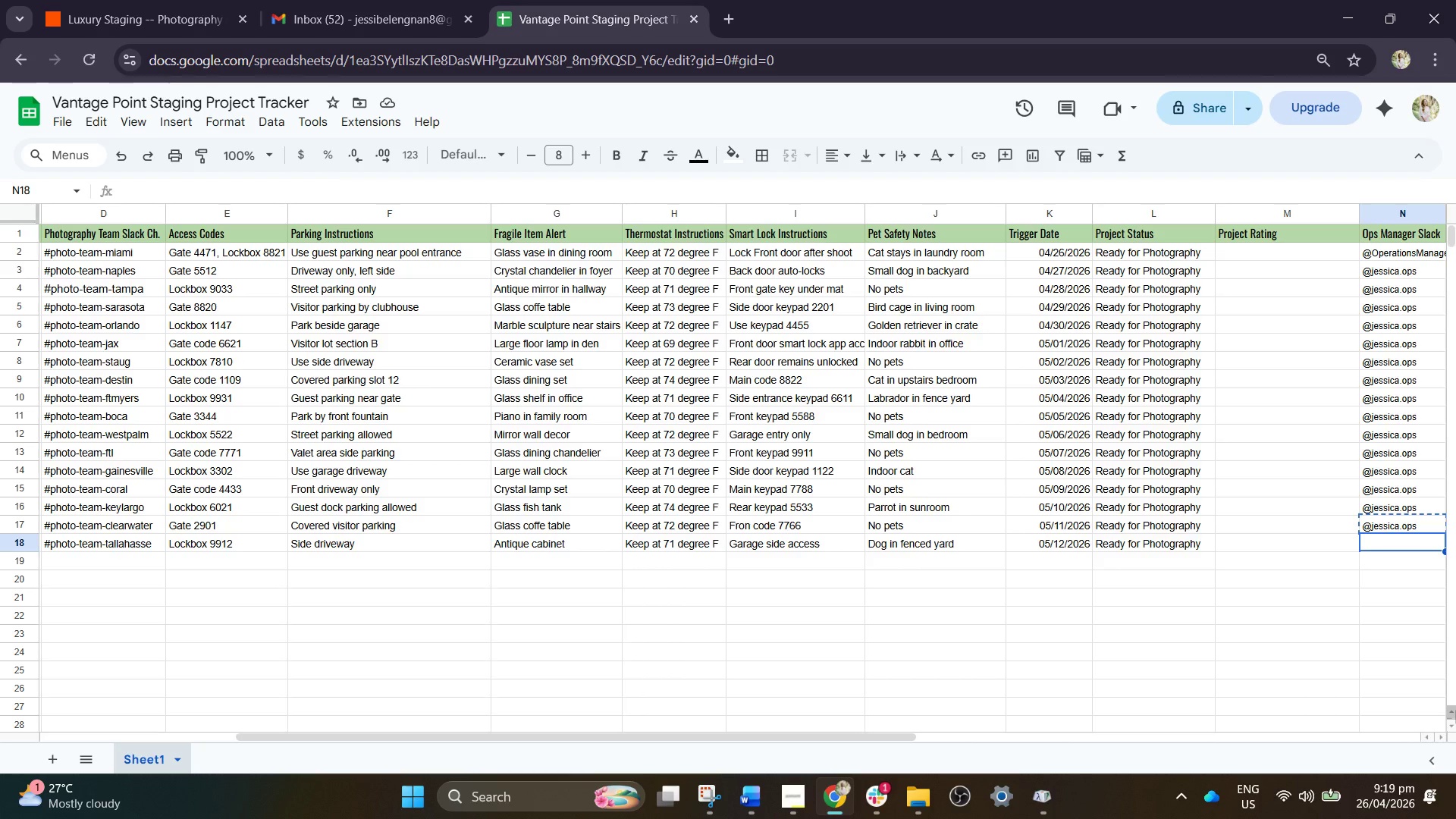 
key(Control+V)
 